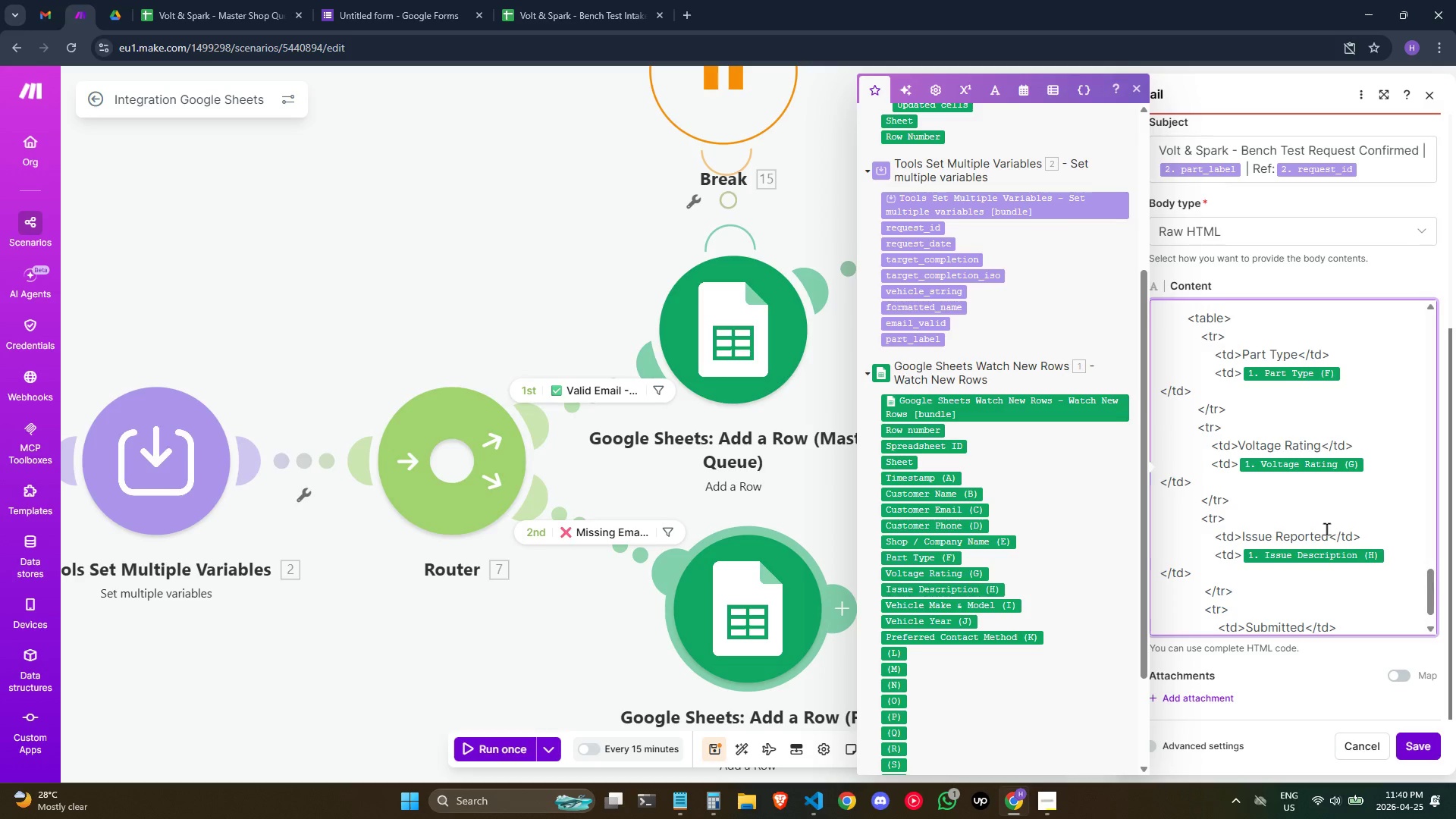 
hold_key(key=Space, duration=0.91)
 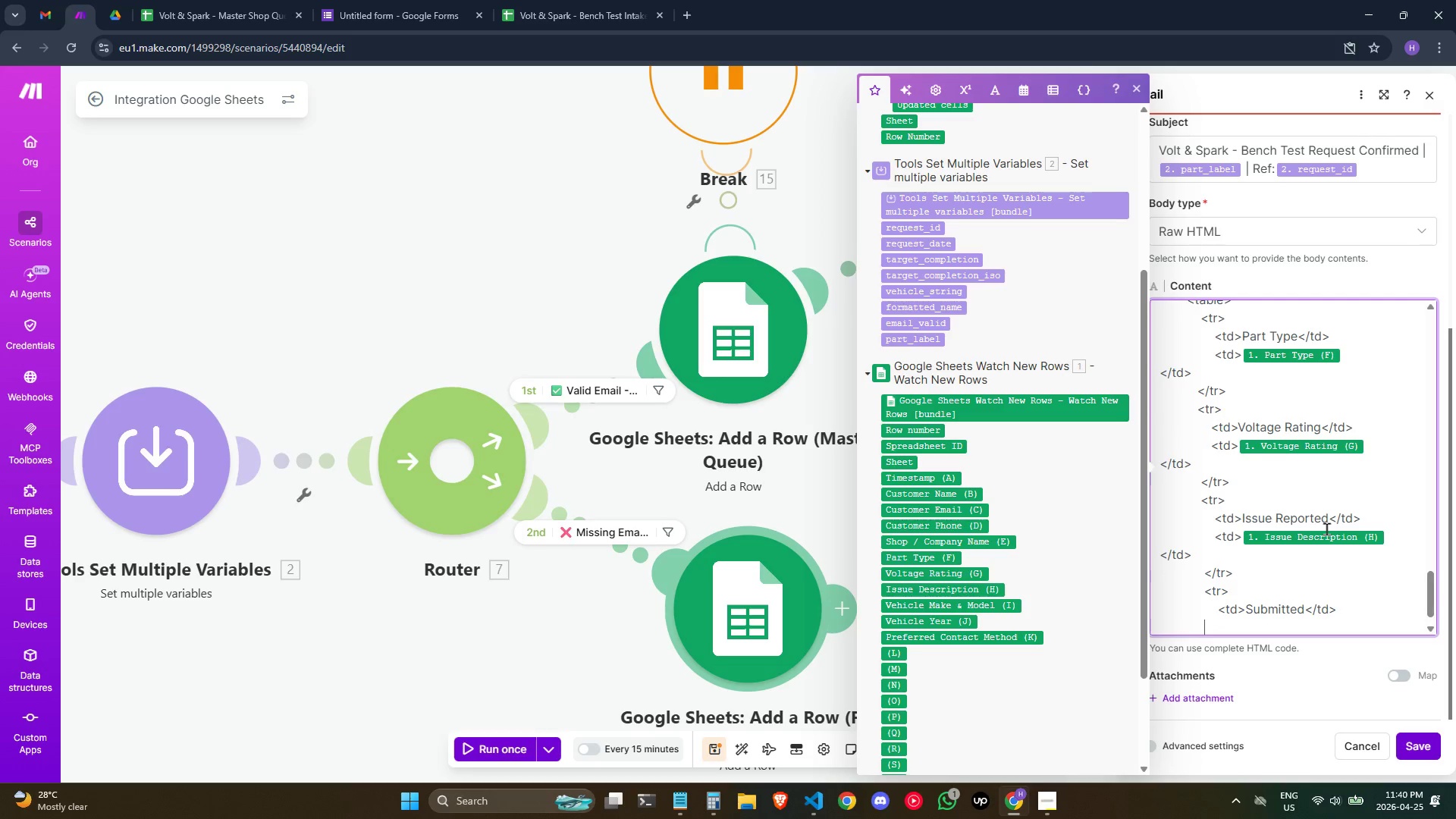 
type(     <)
key(Backspace)
key(Backspace)
type(<td>)
 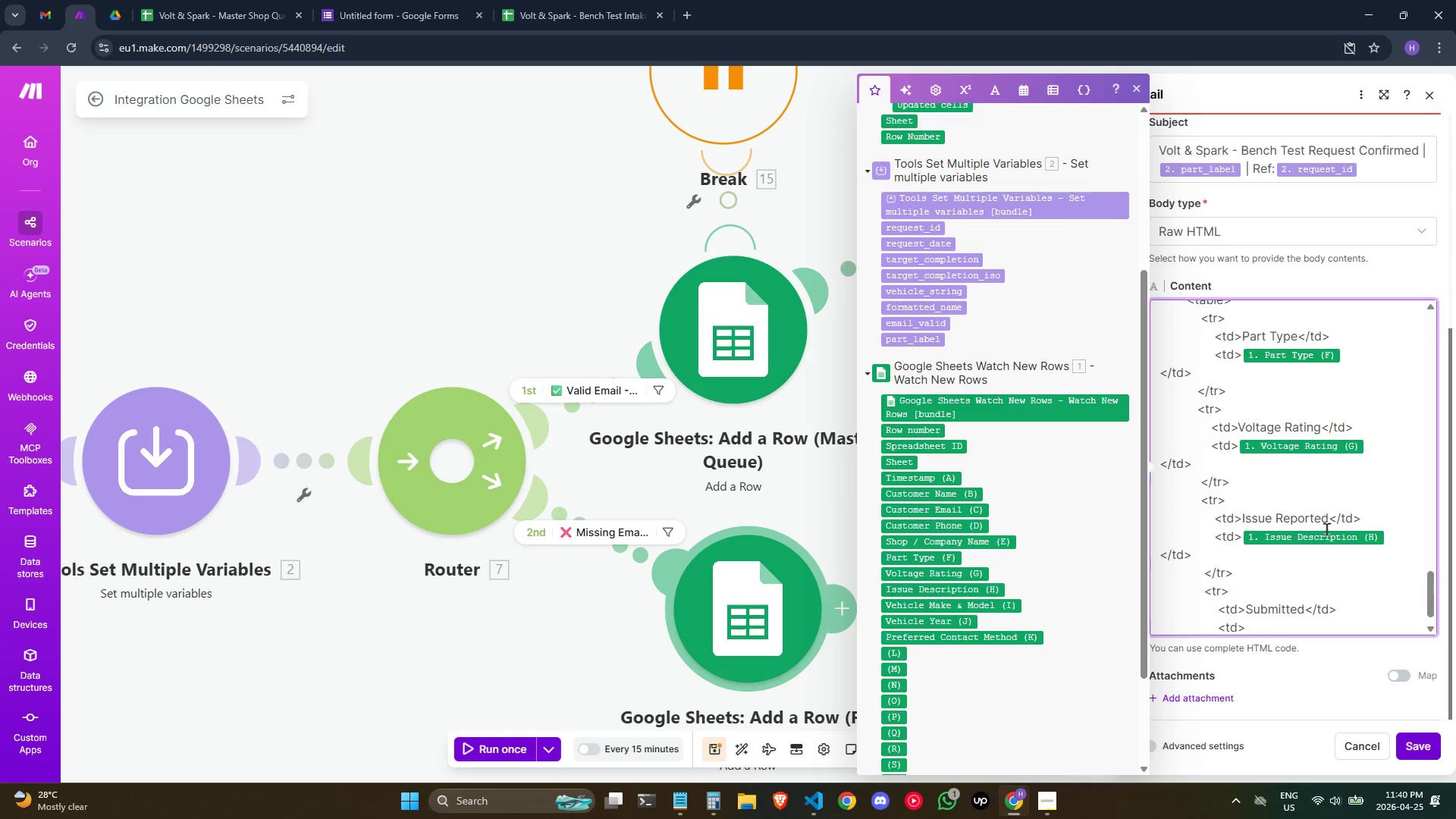 
wait(6.5)
 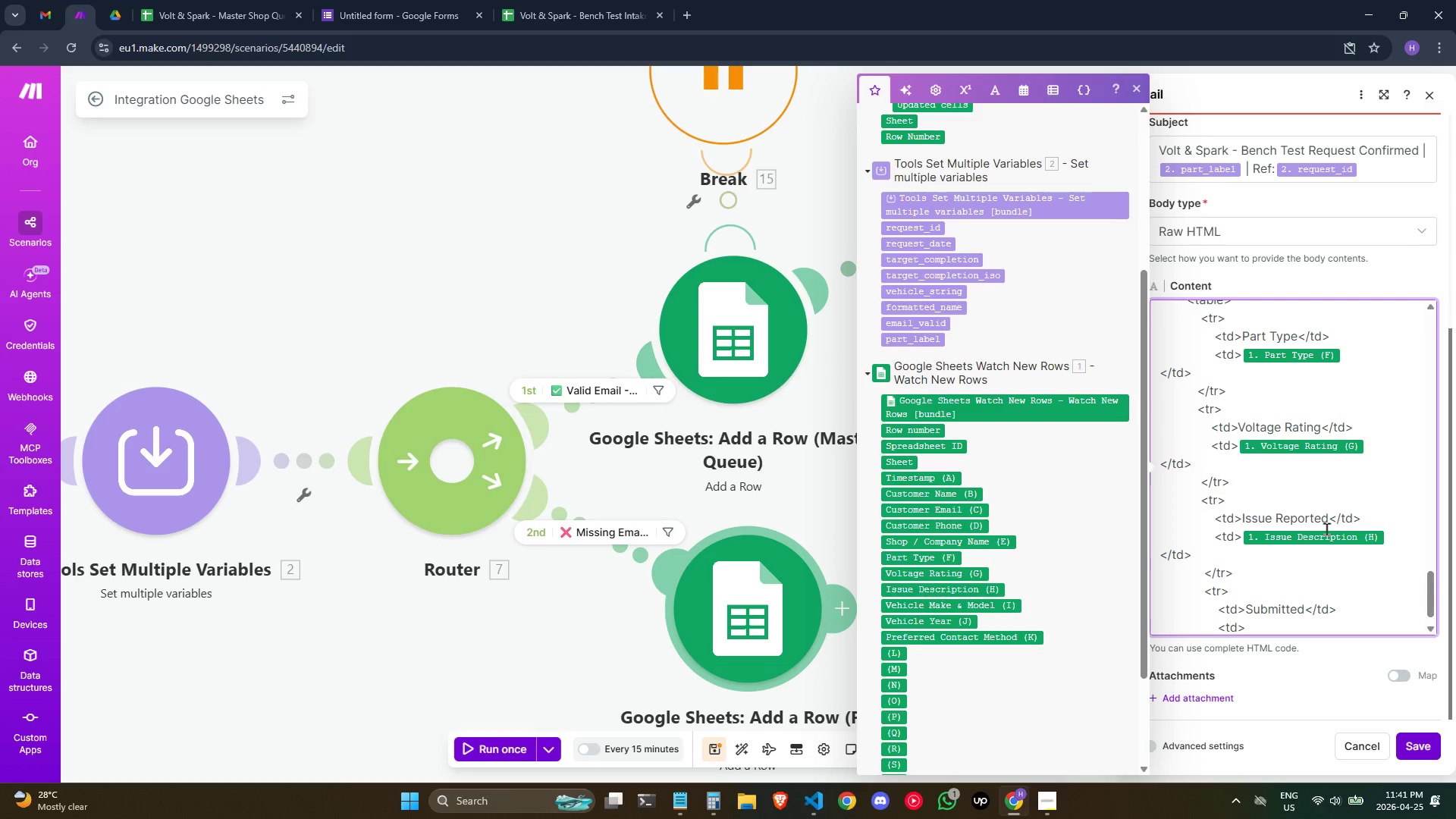 
left_click([947, 243])
 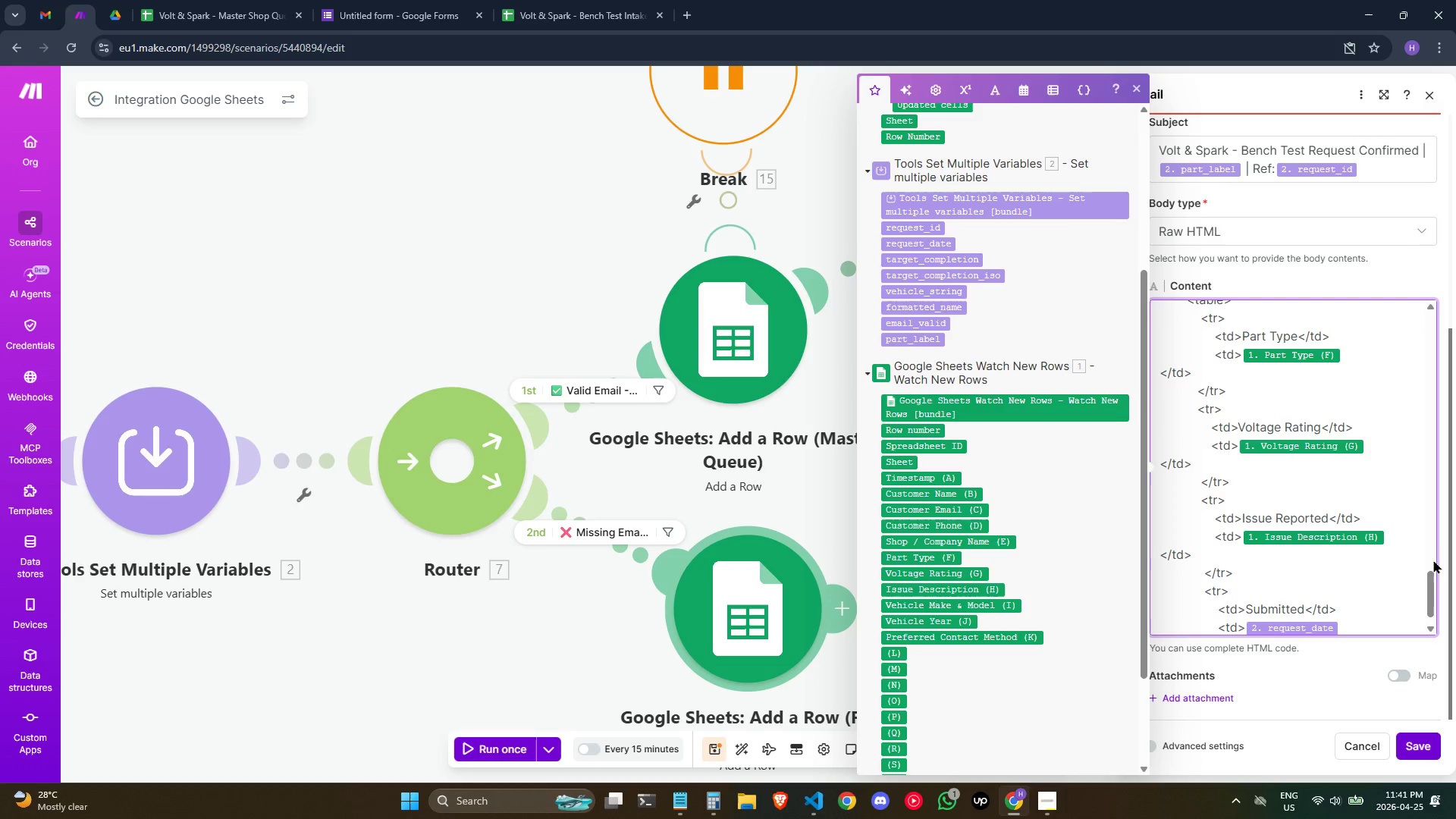 
scroll: coordinate [1326, 524], scroll_direction: down, amount: 1.0
 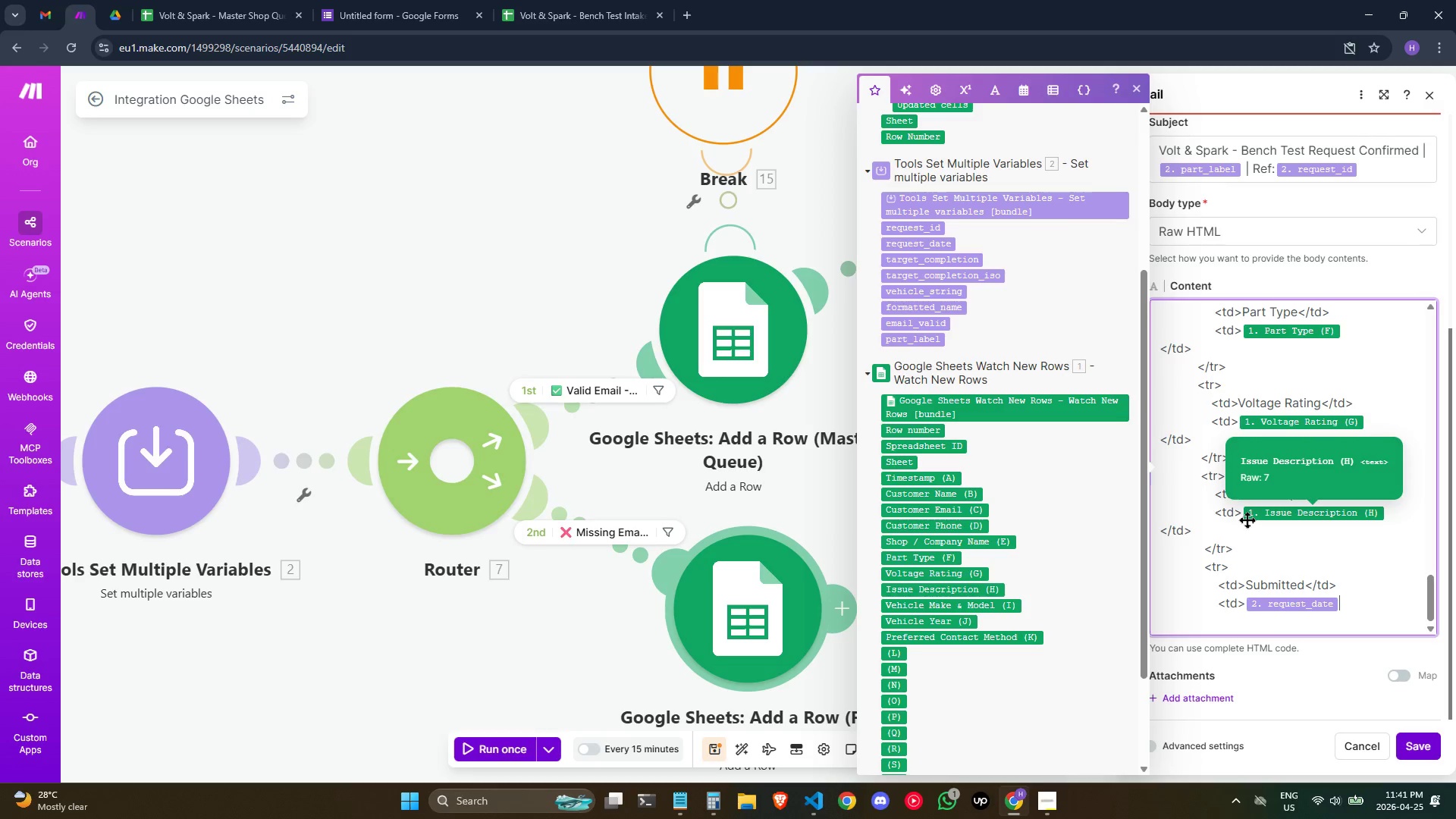 
key(Enter)
 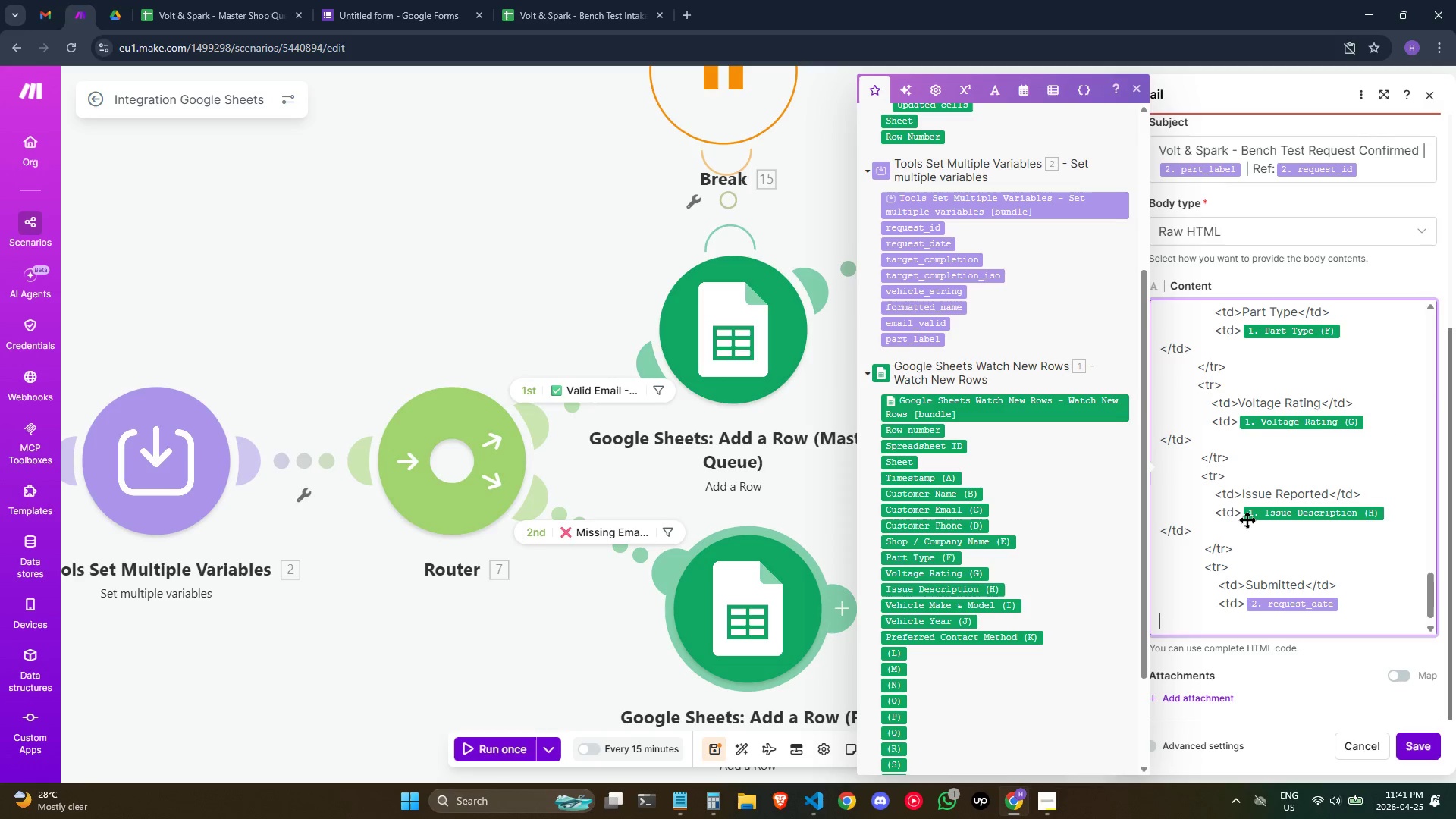 
key(Backspace)
 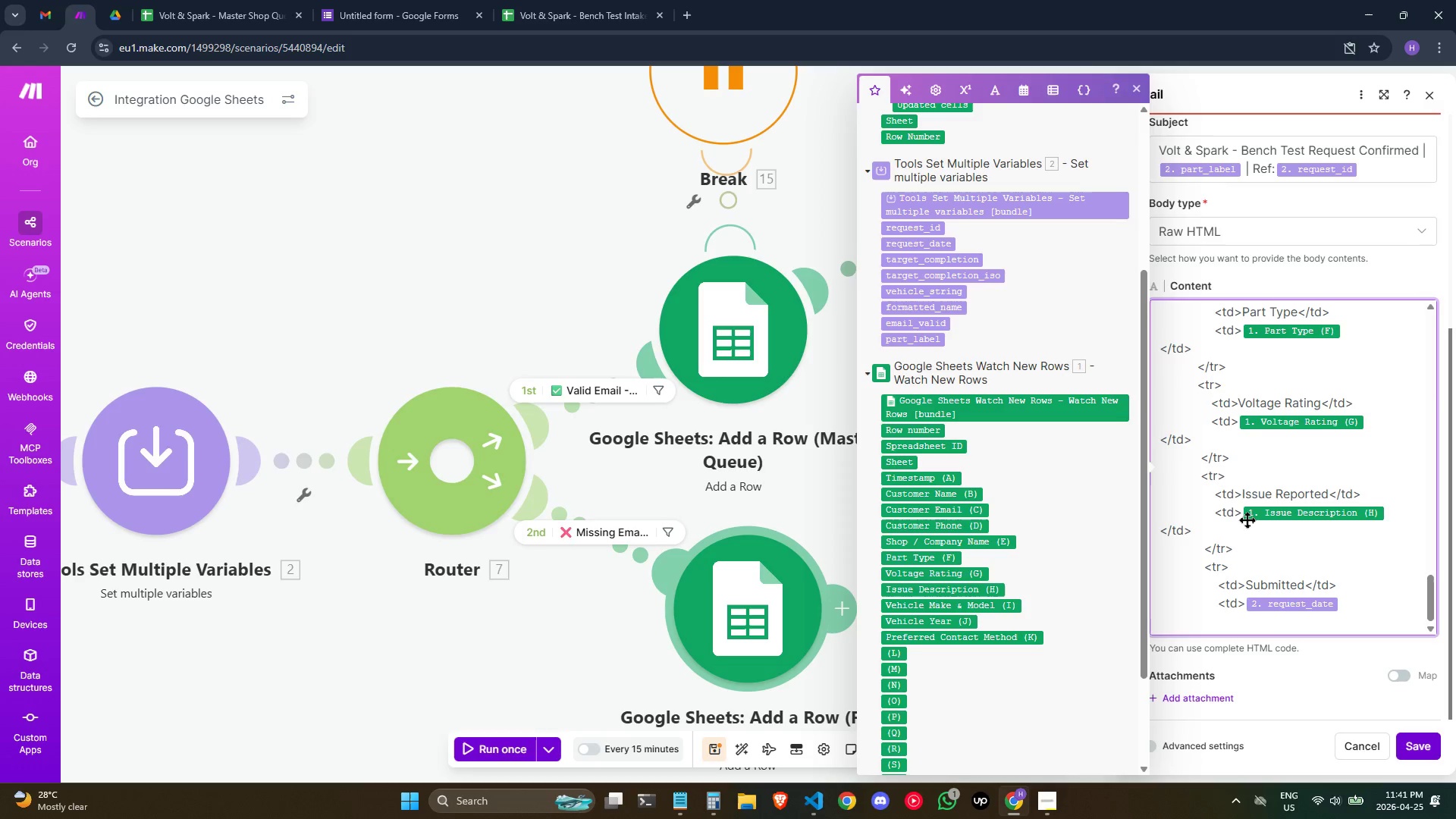 
key(Enter)
 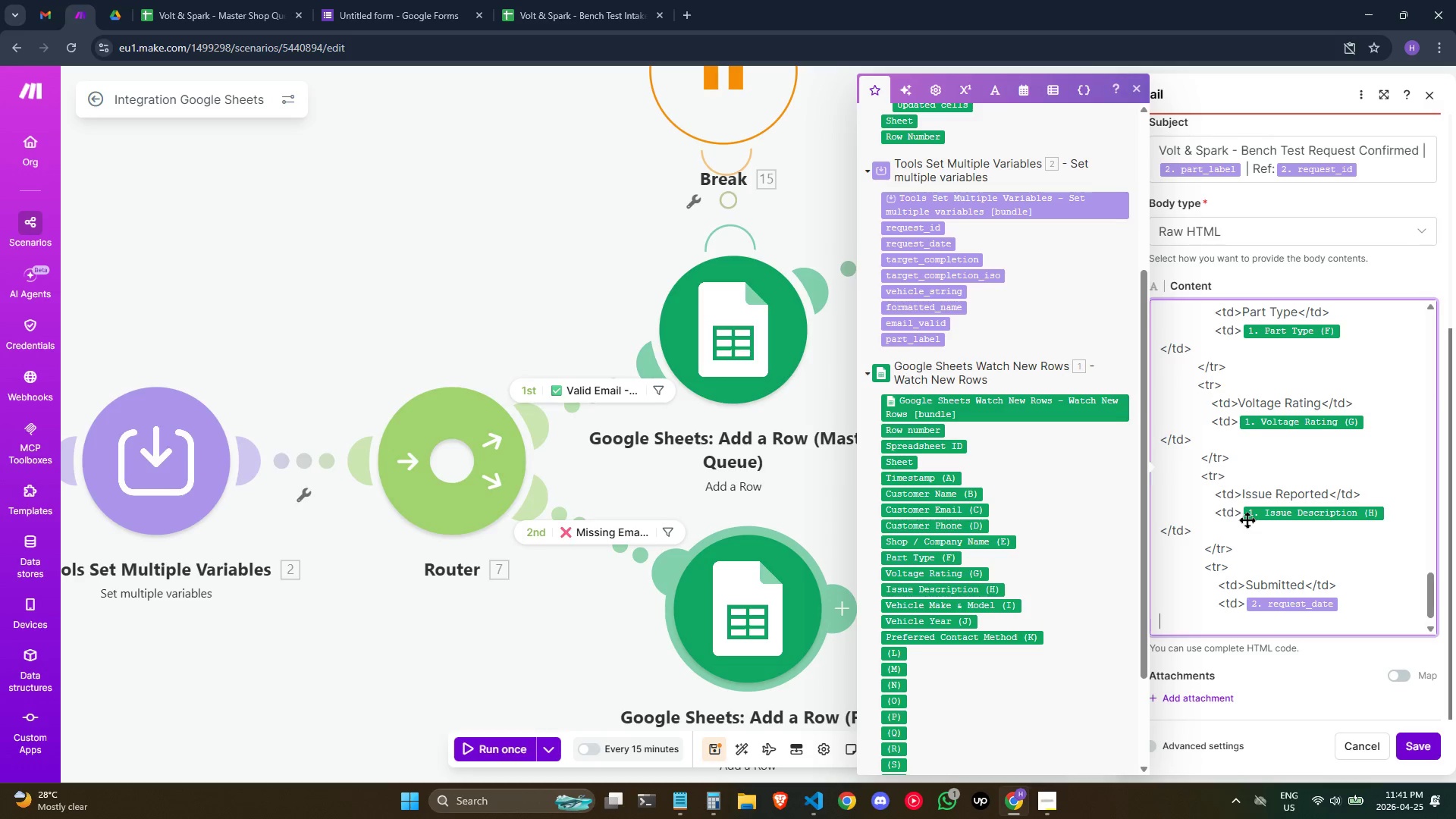 
type(</)
key(Backspace)
type(td>)
 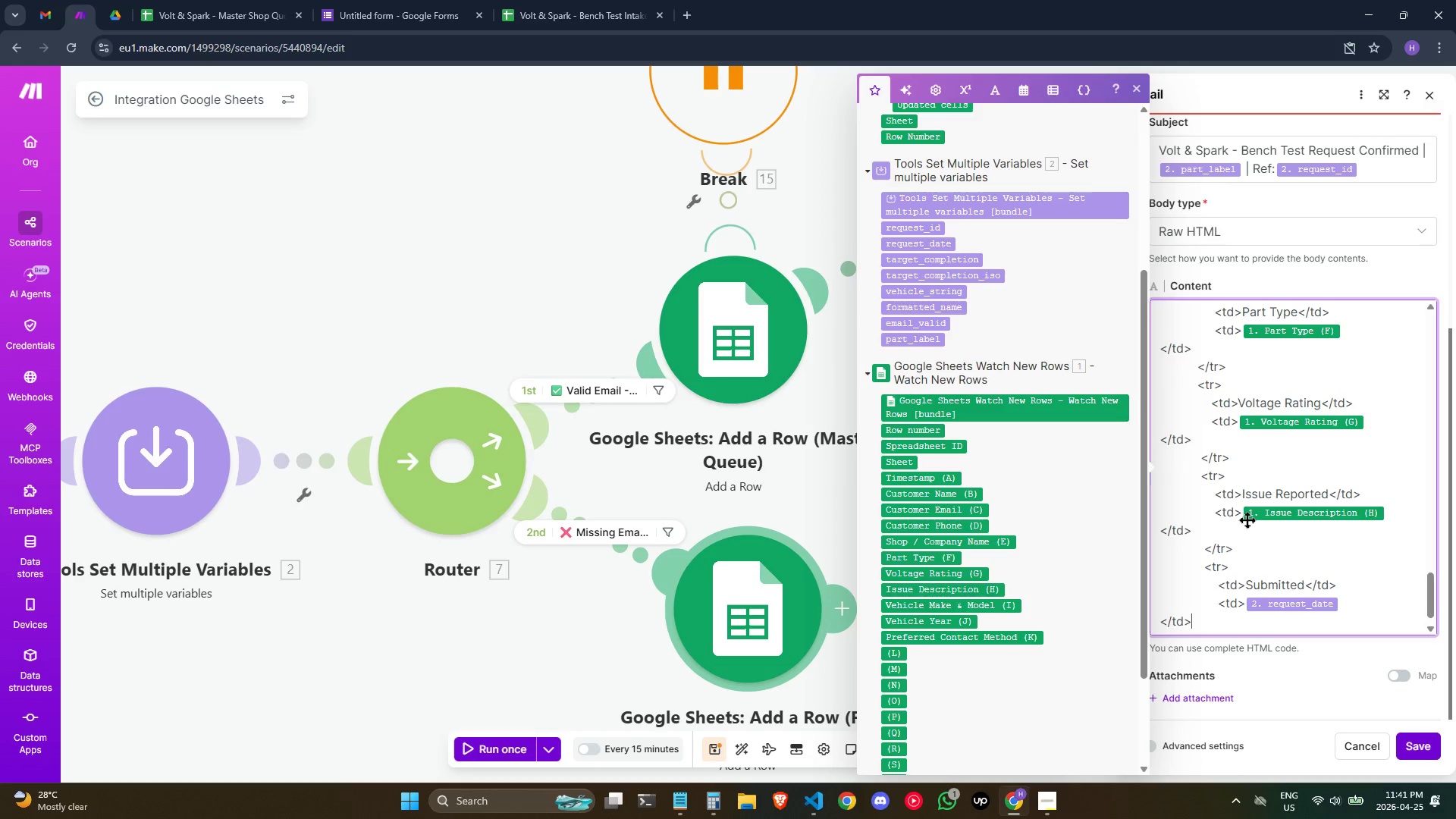 
 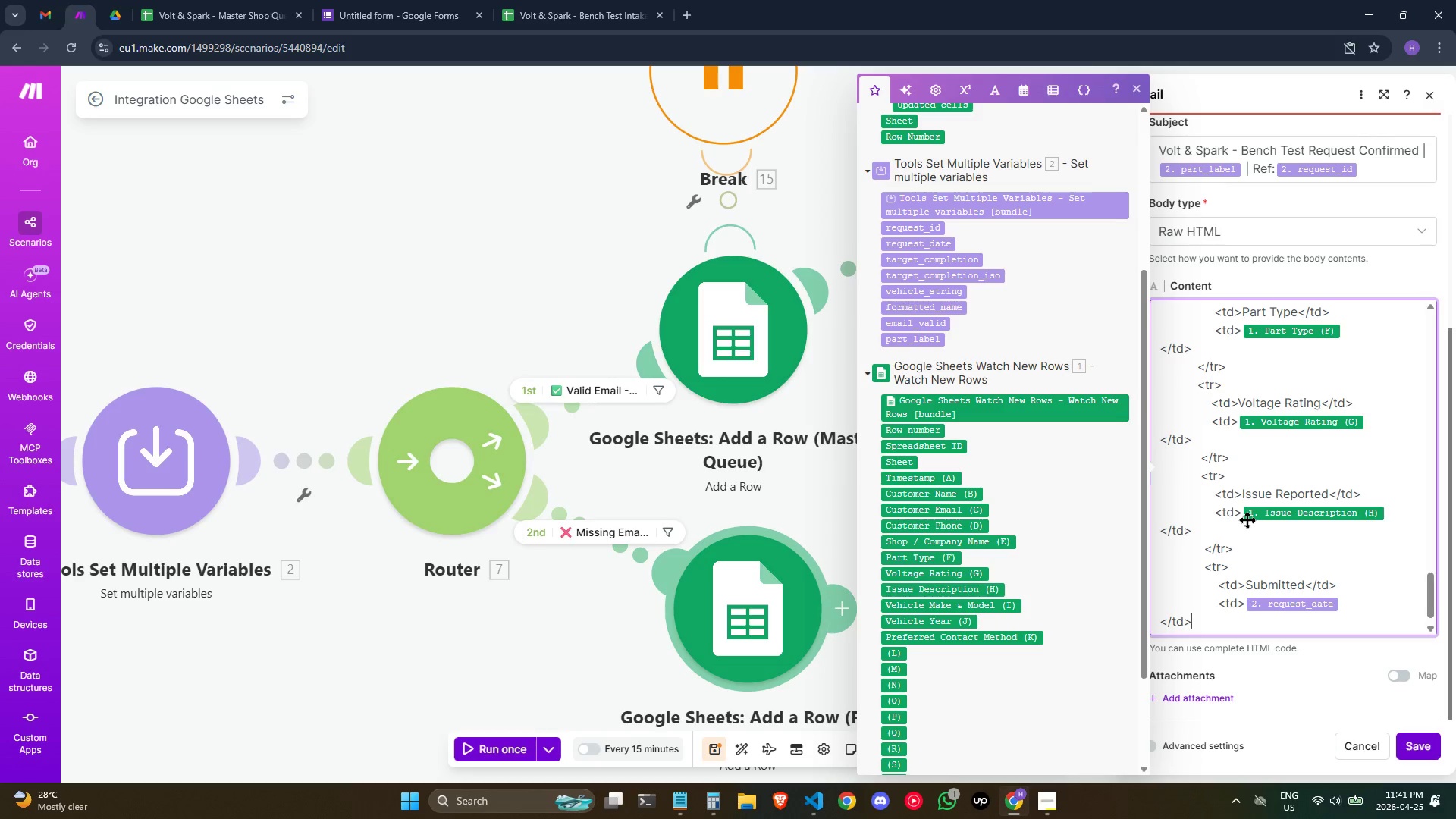 
key(Enter)
 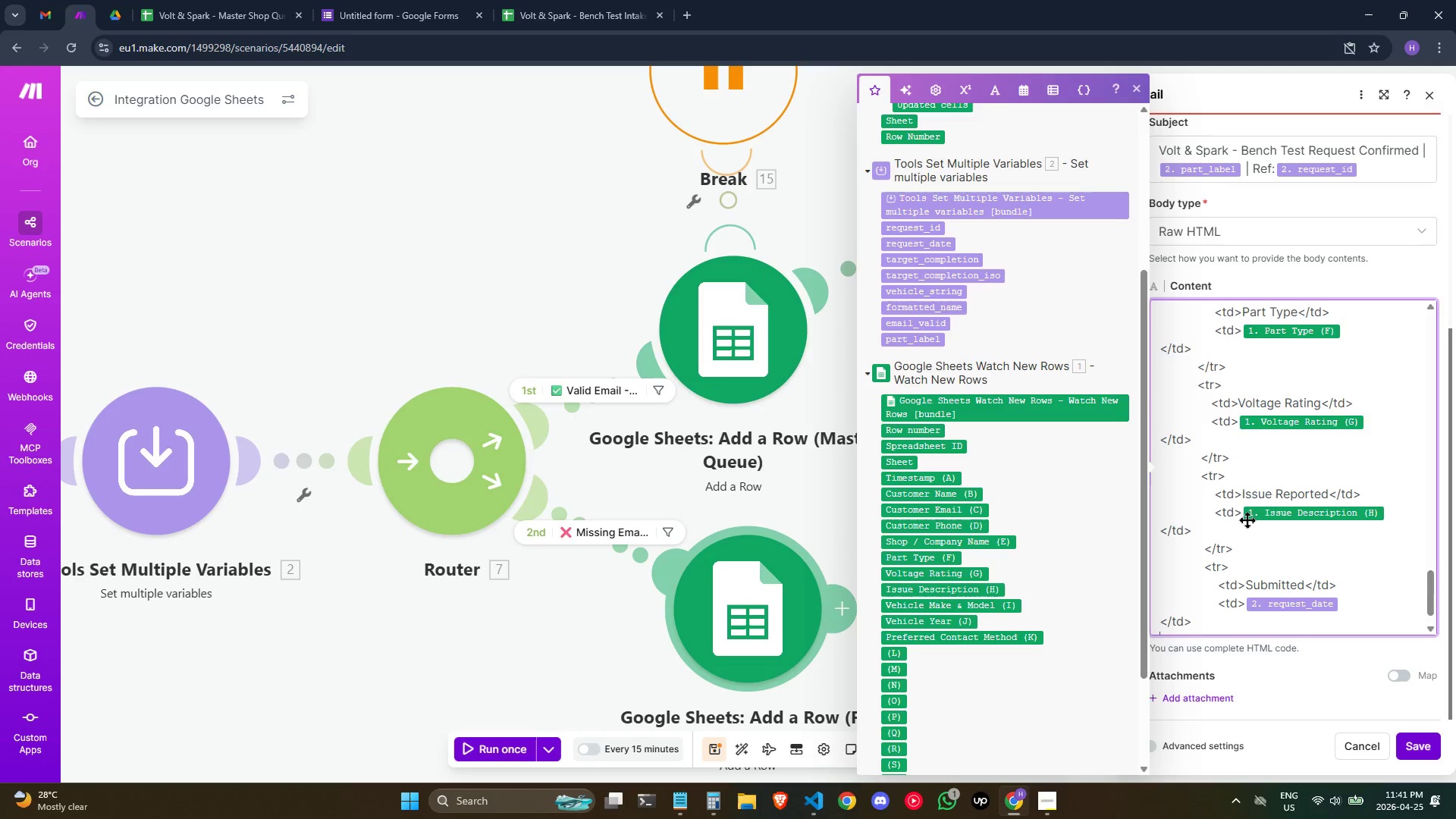 
hold_key(key=Space, duration=0.97)
 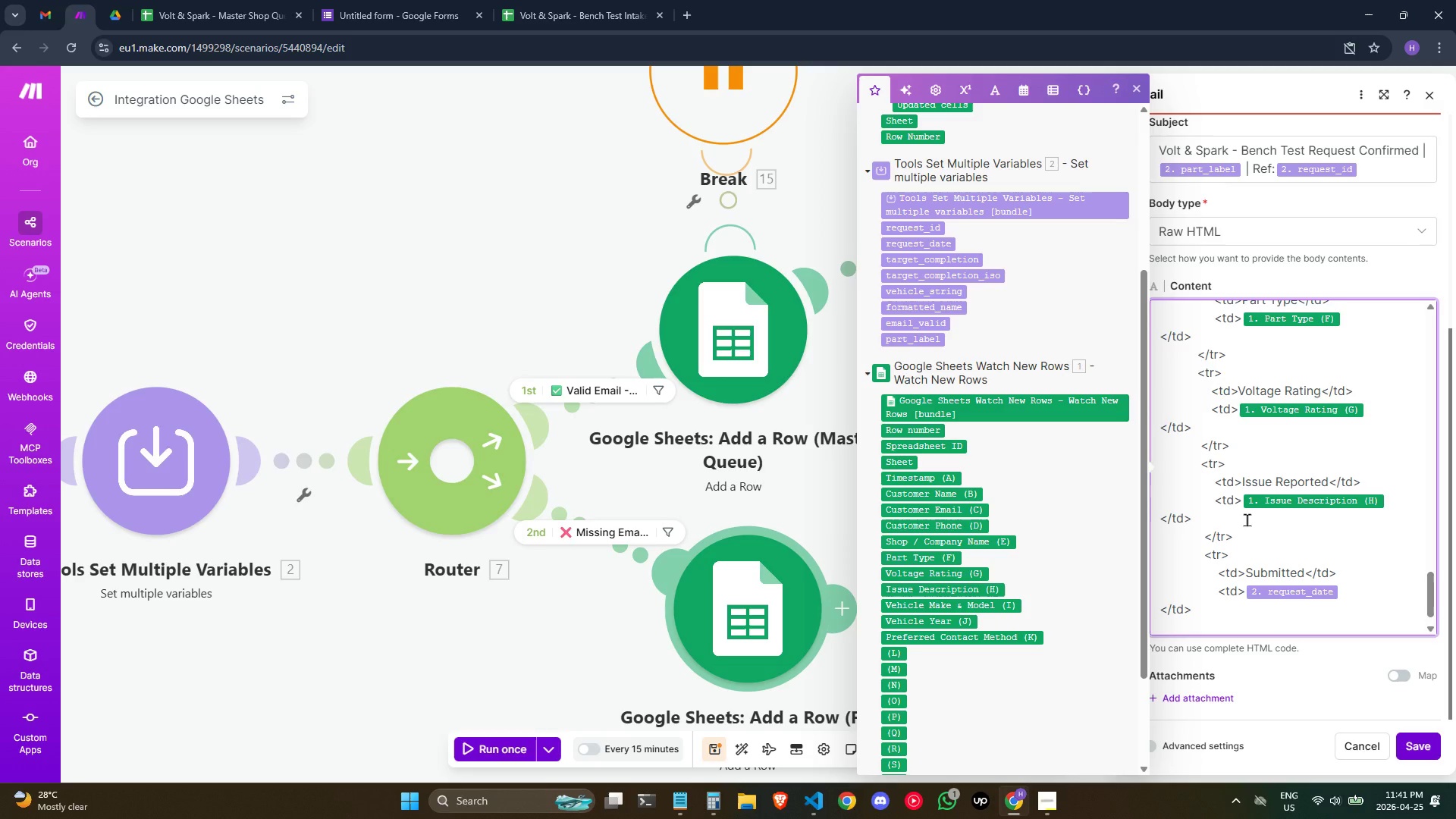 
key(Shift+ShiftRight)
 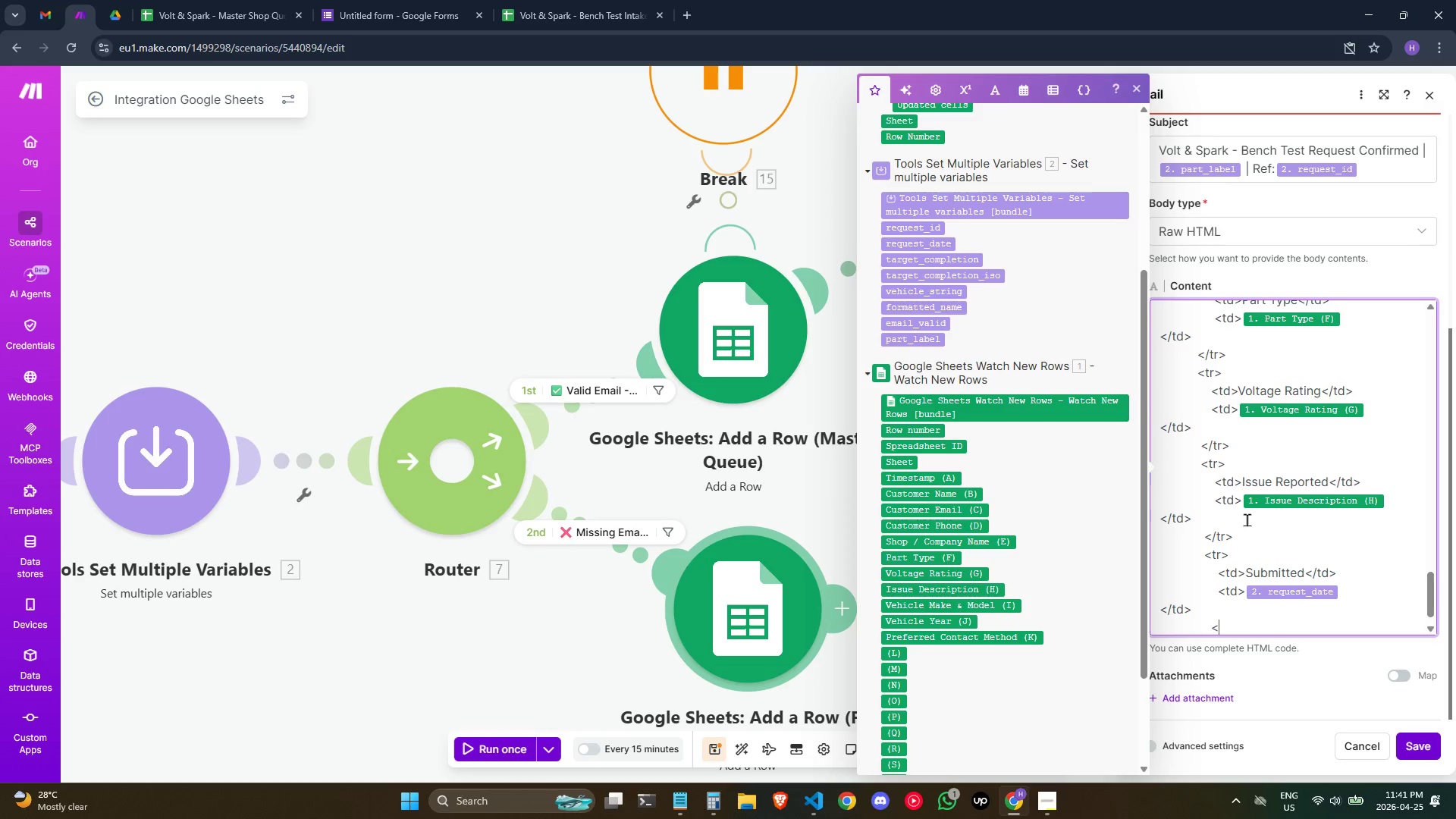 
key(Shift+Comma)
 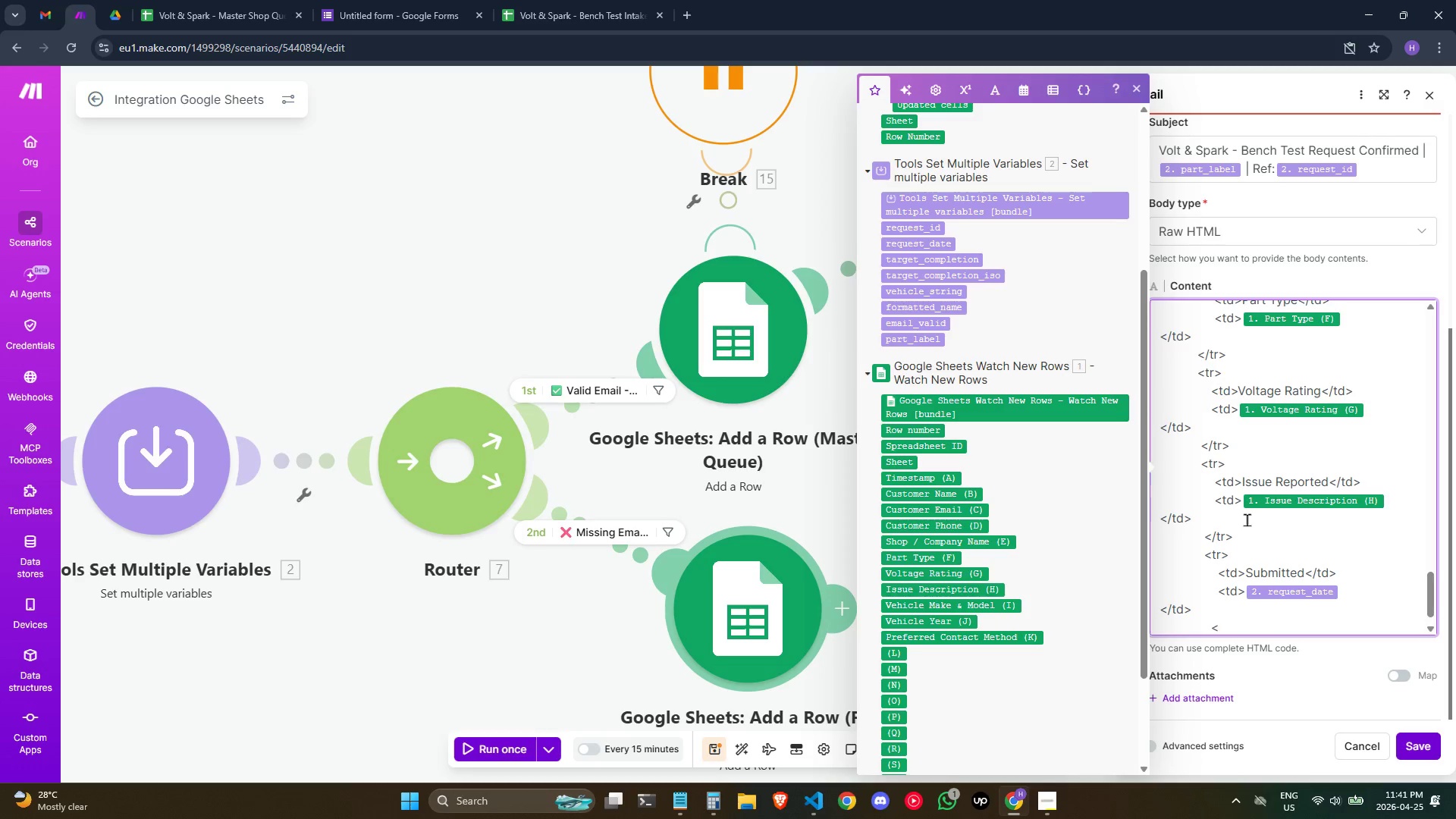 
key(Backspace)
key(Backspace)
type(</)
key(Backspace)
type(tr>)
 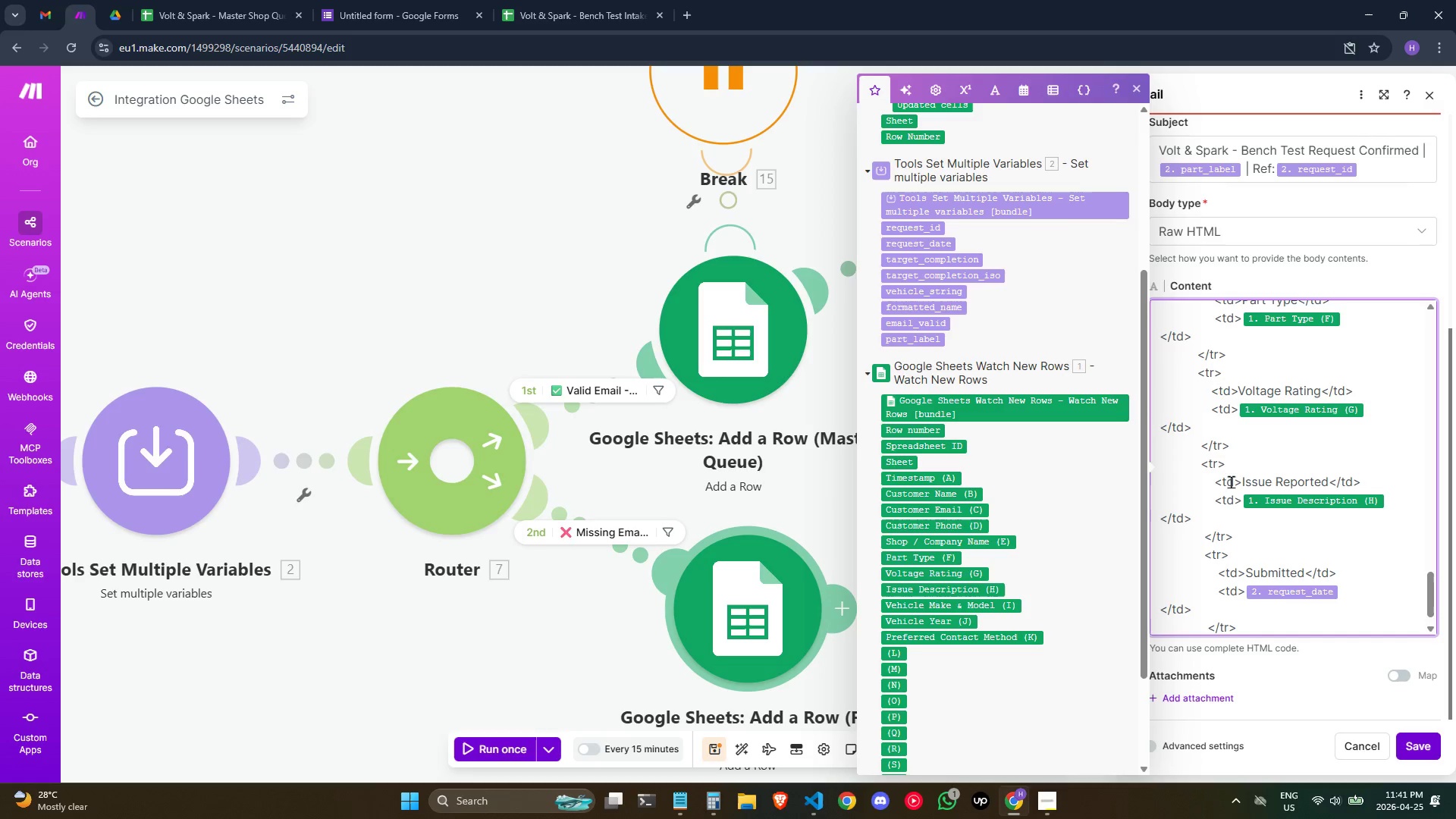 
key(Enter)
 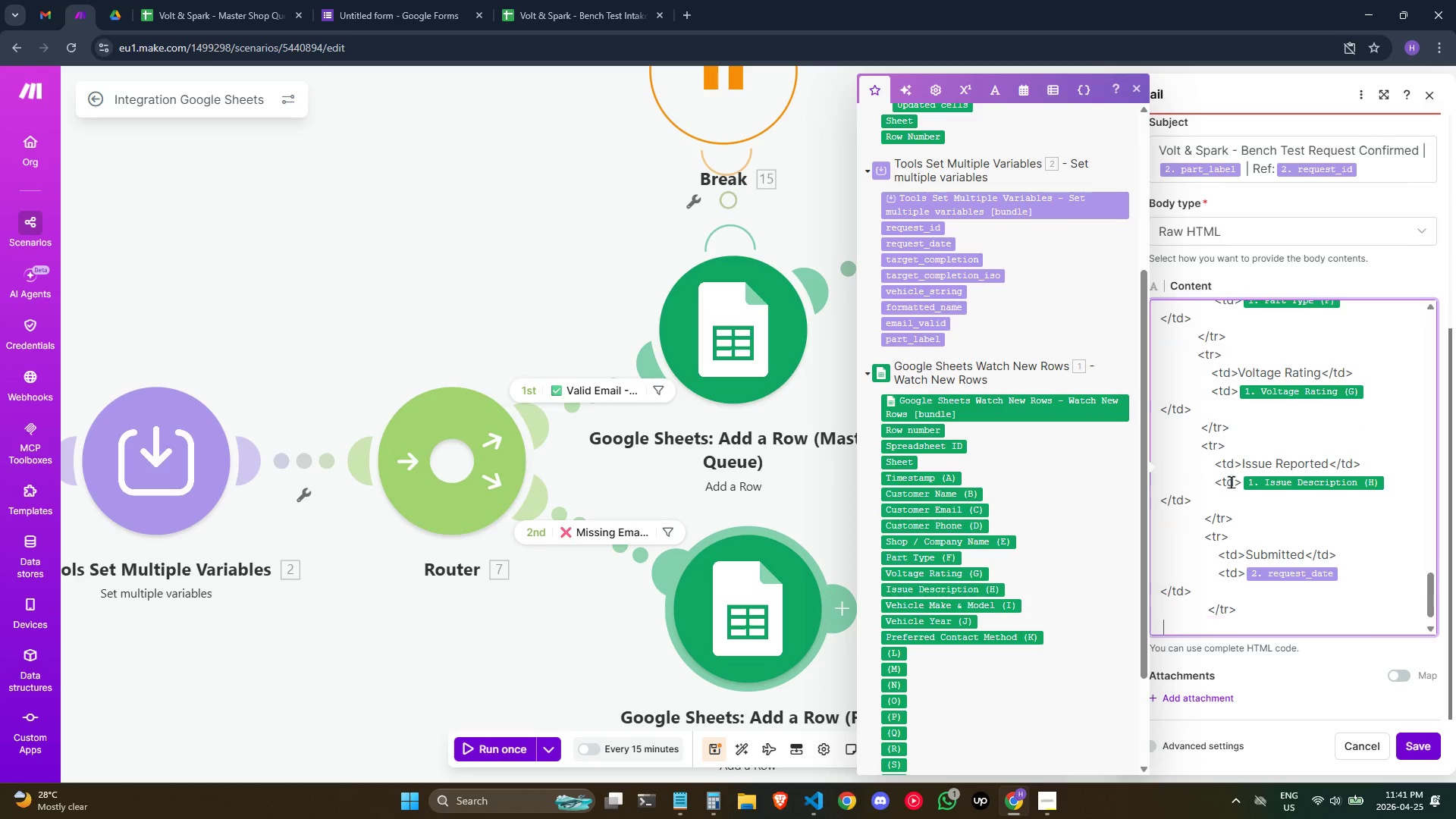 
hold_key(key=Space, duration=0.95)
 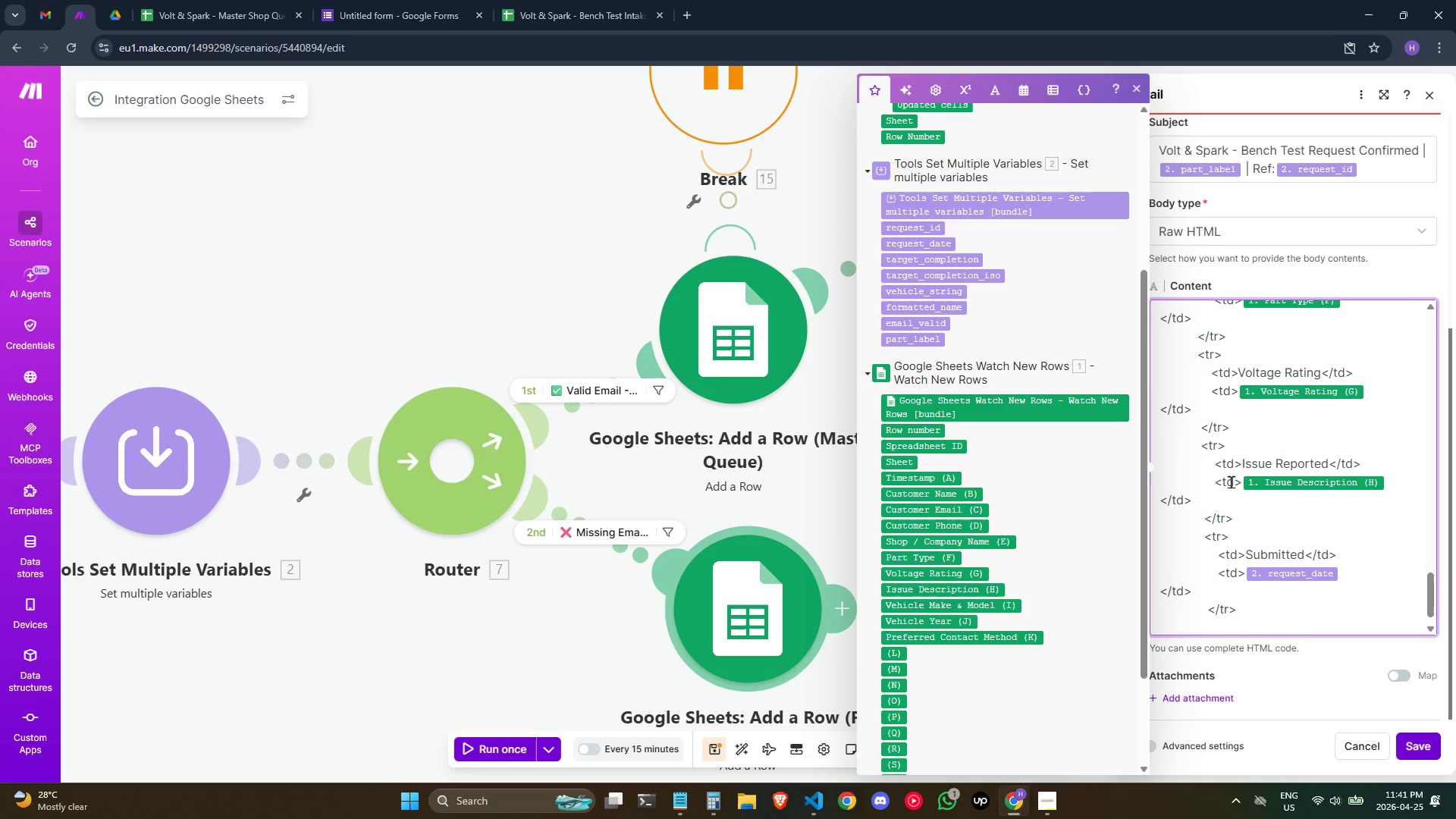 
type(<)
key(Backspace)
key(Backspace)
type(<tr>)
 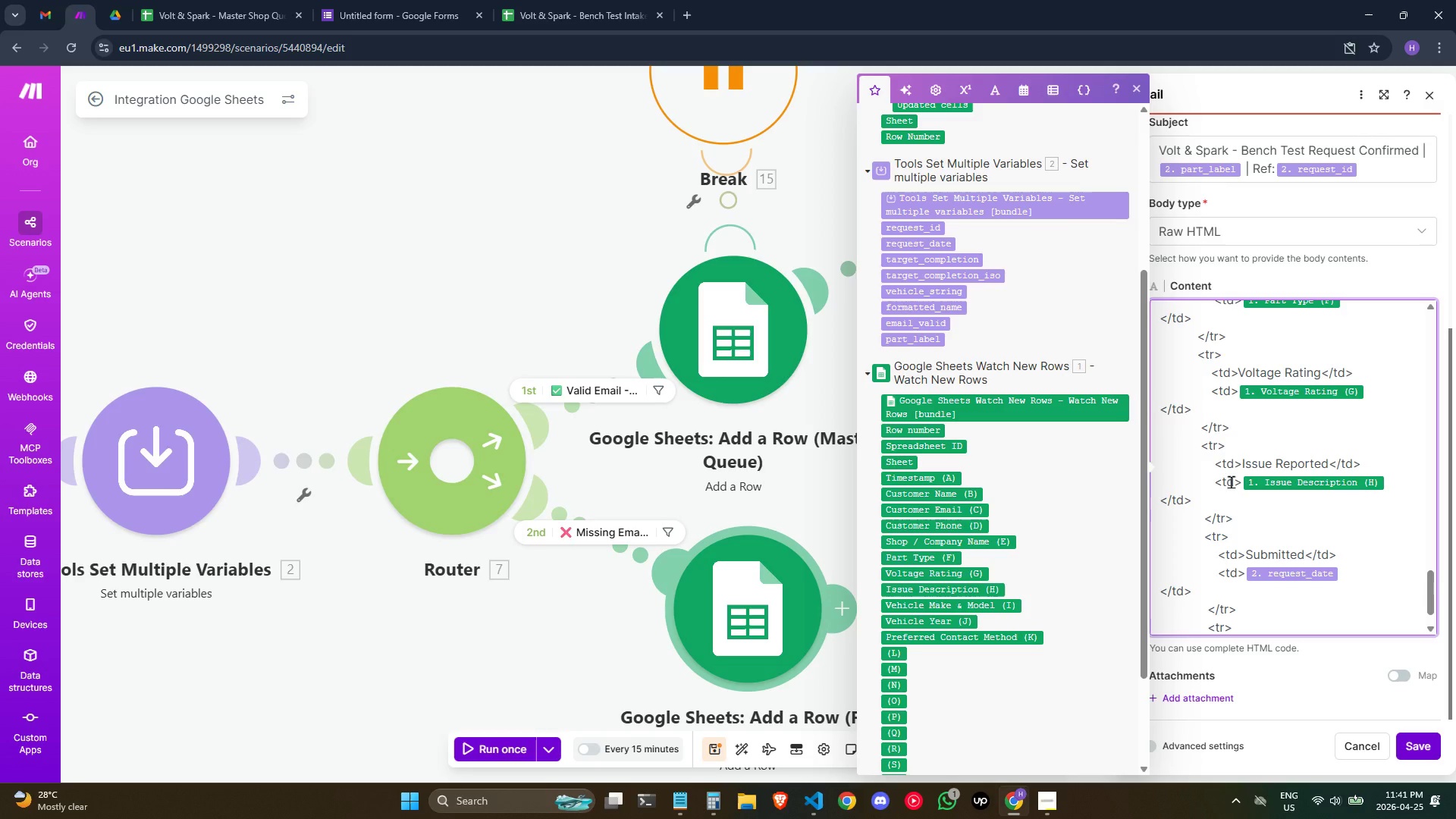 
 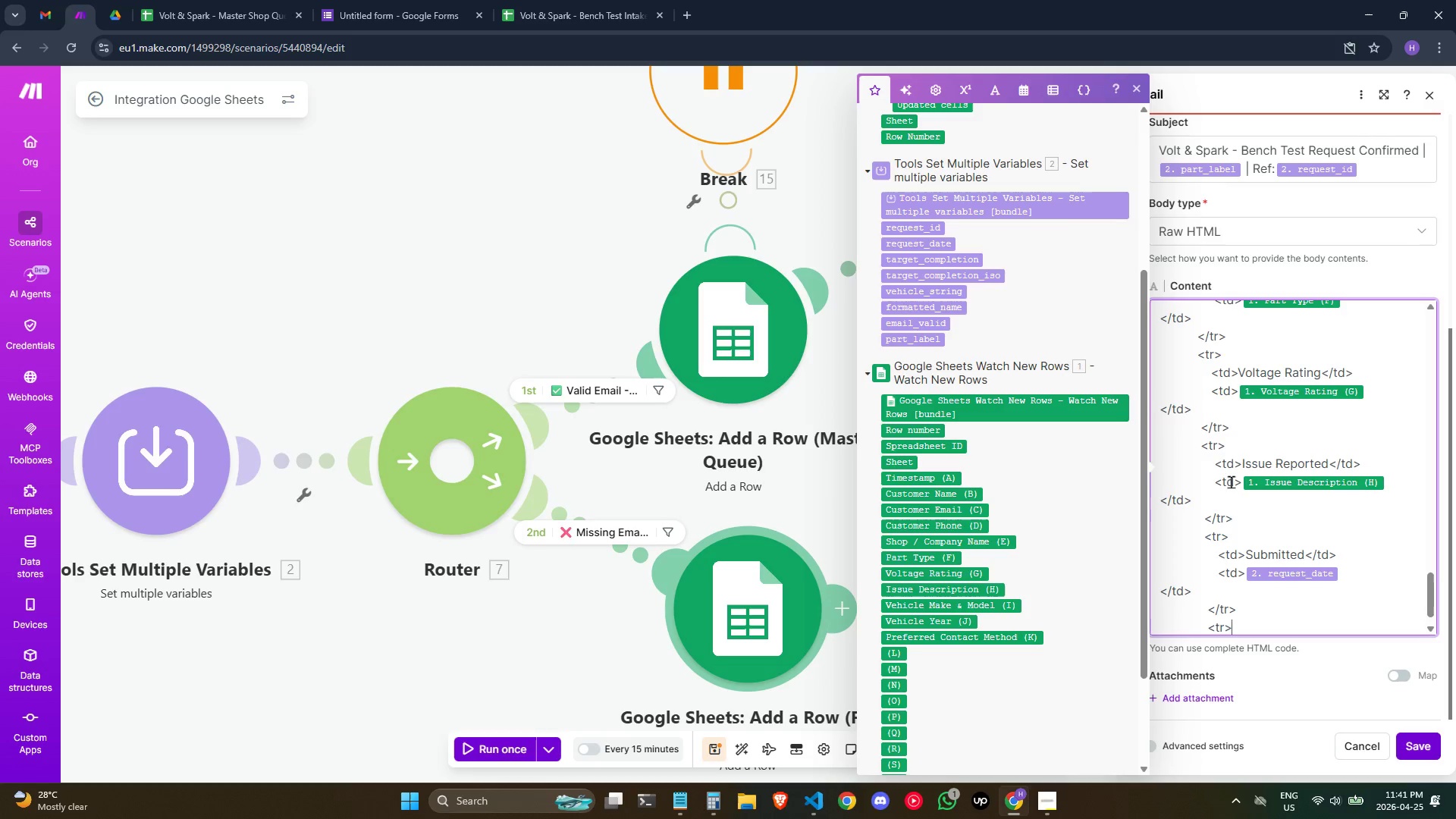 
key(Enter)
 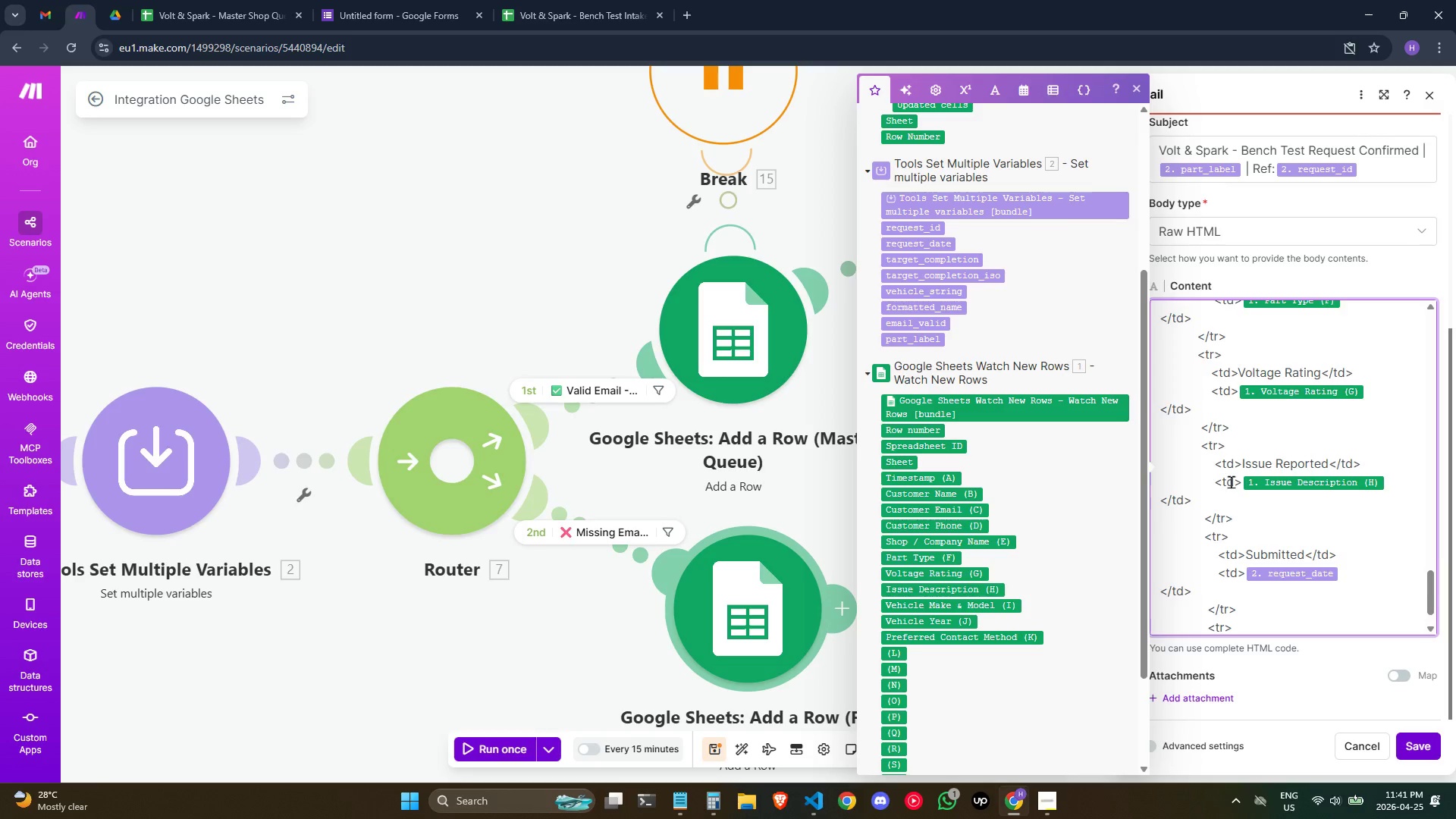 
hold_key(key=Space, duration=1.0)
 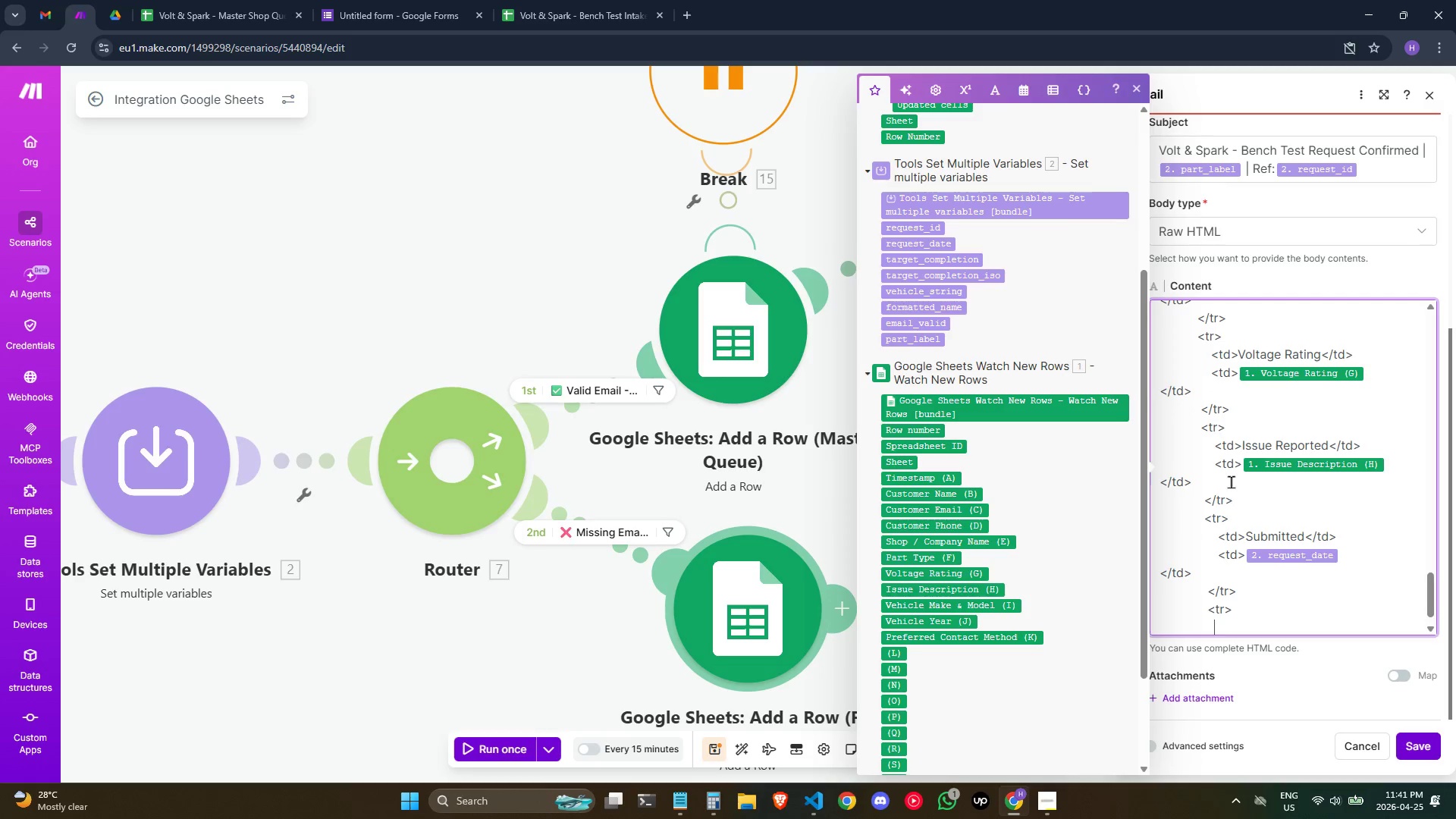 
key(Space)
 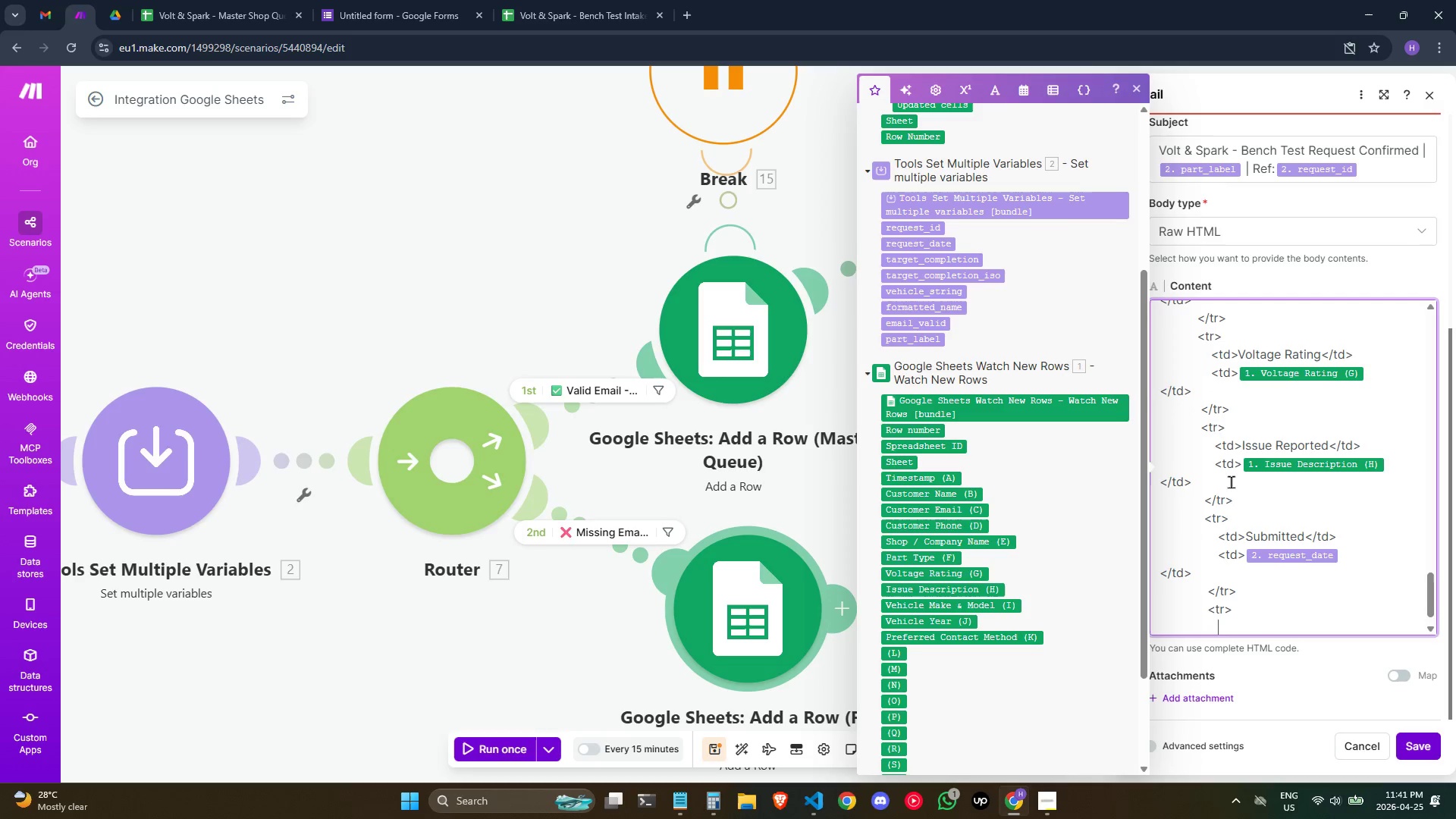 
key(Space)
 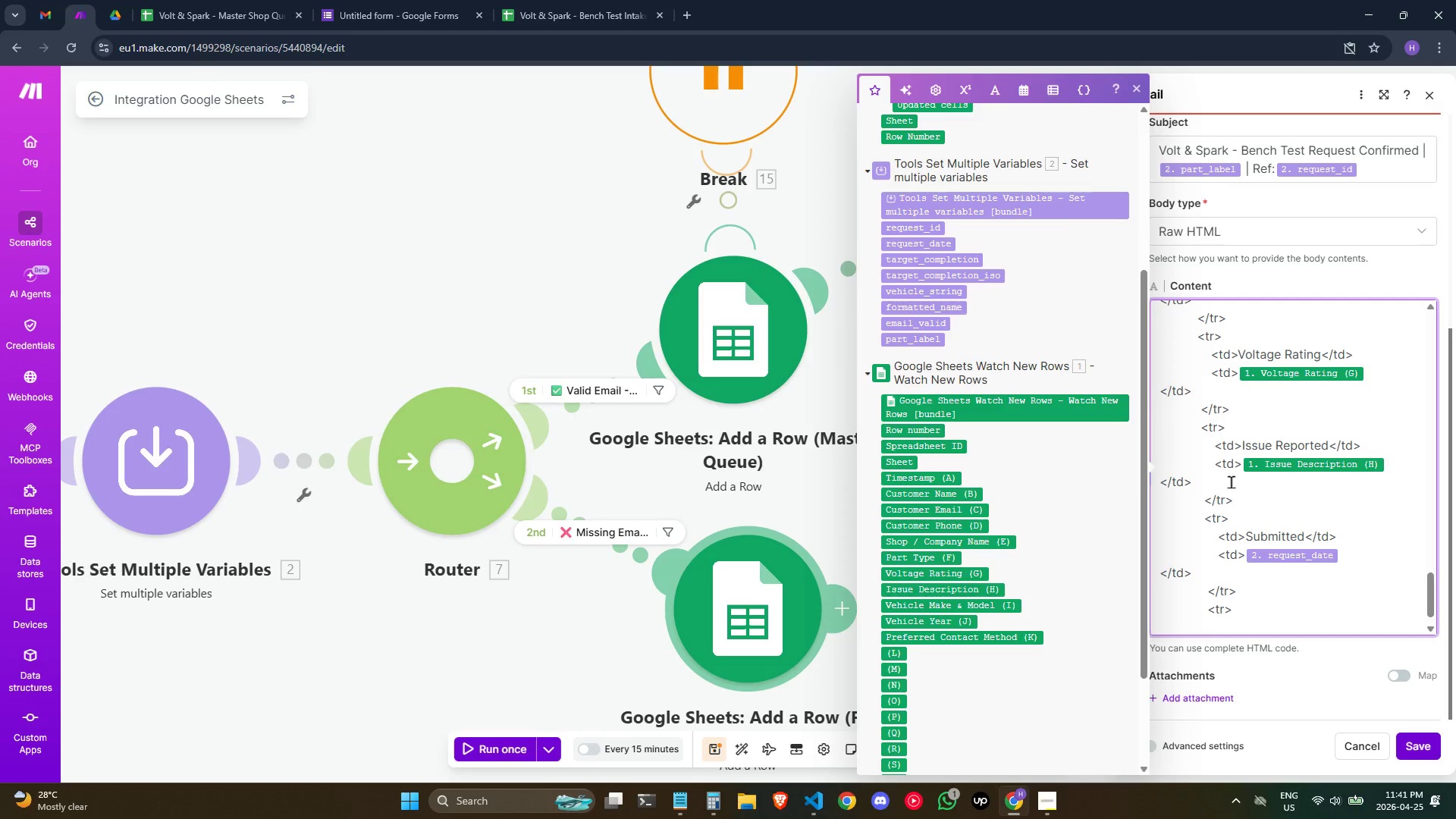 
key(Space)
 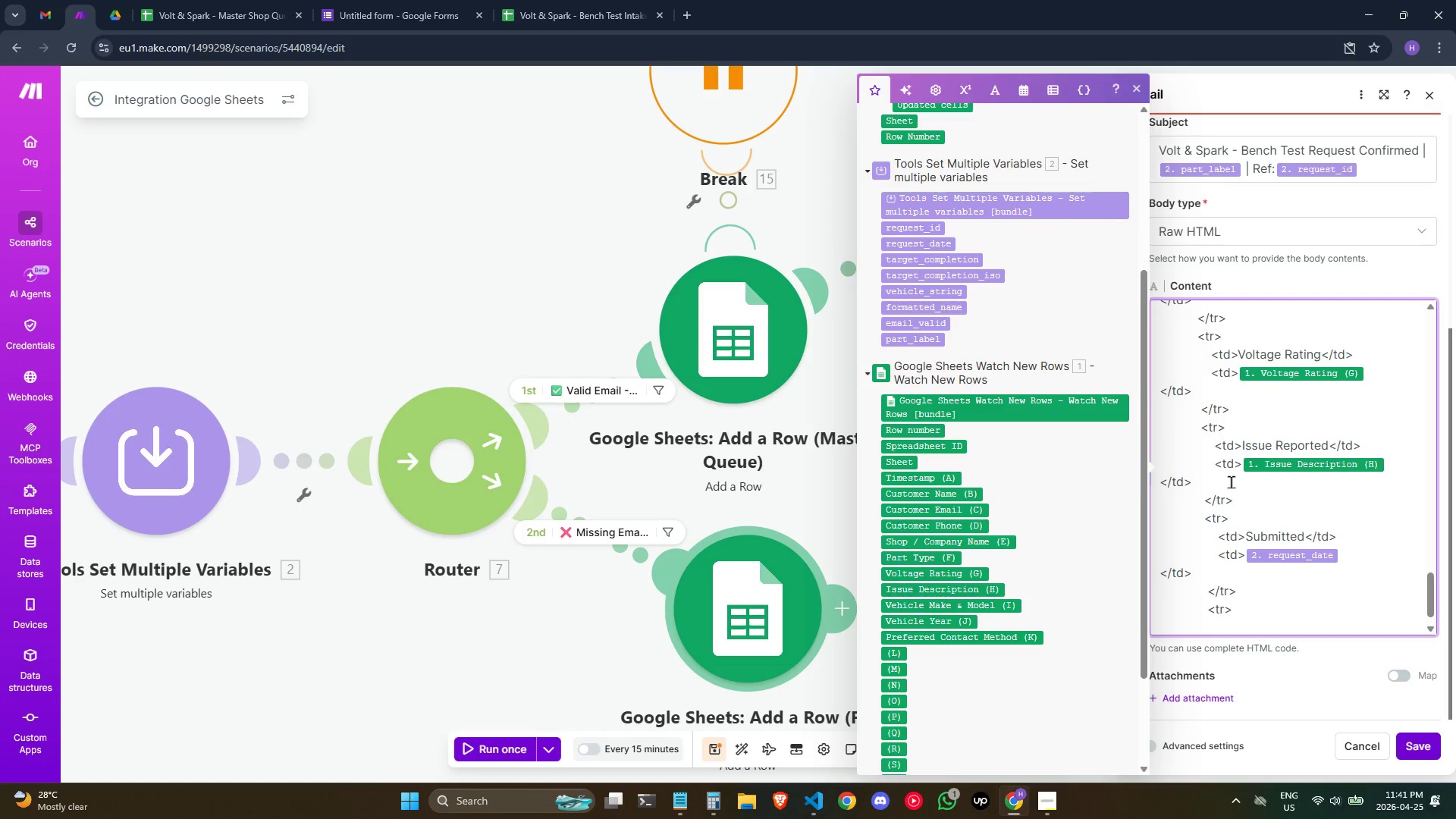 
key(Shift+Comma)
 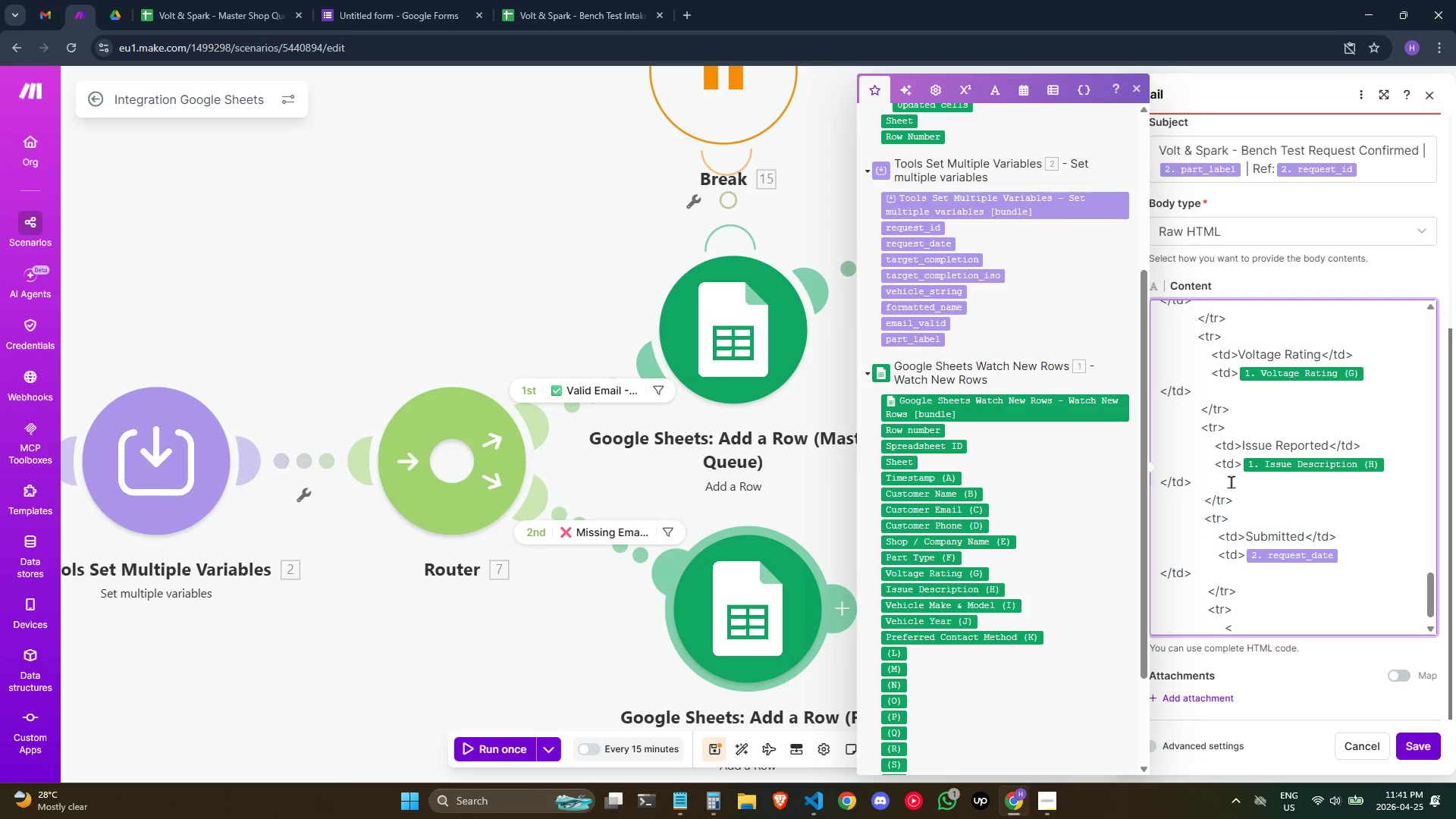 
key(Backspace)
 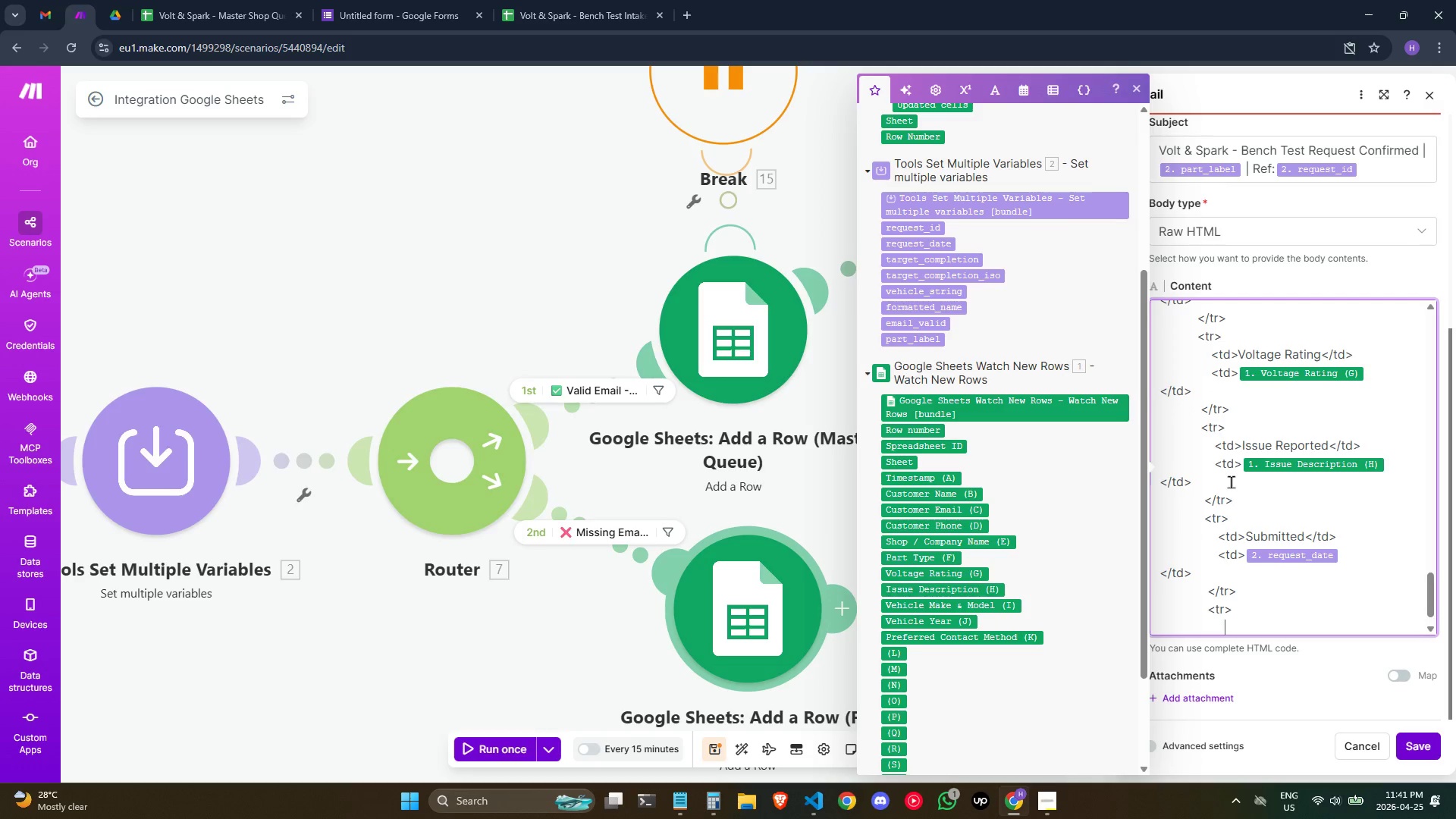 
key(Backspace)
 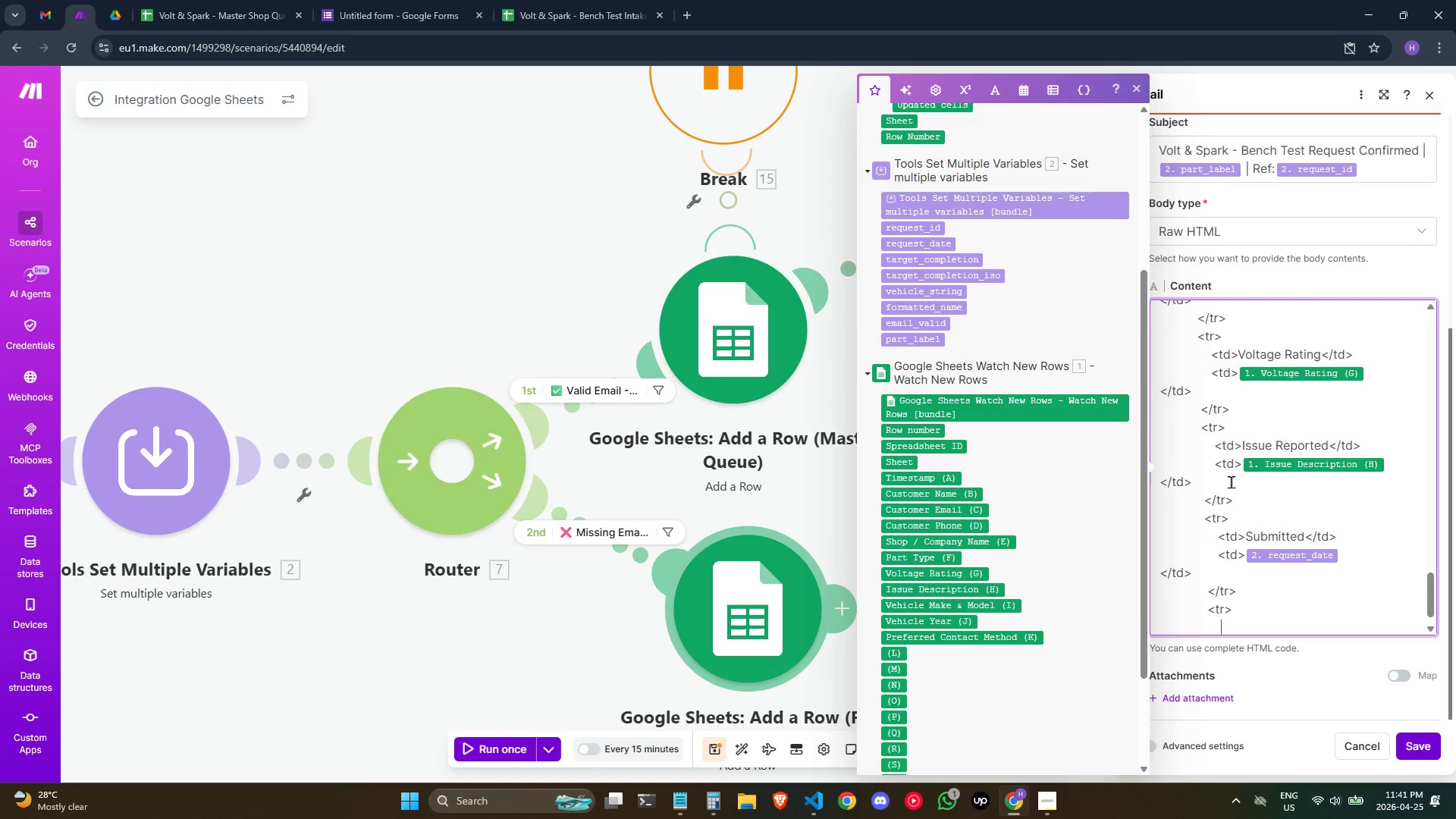 
key(Shift+Period)
 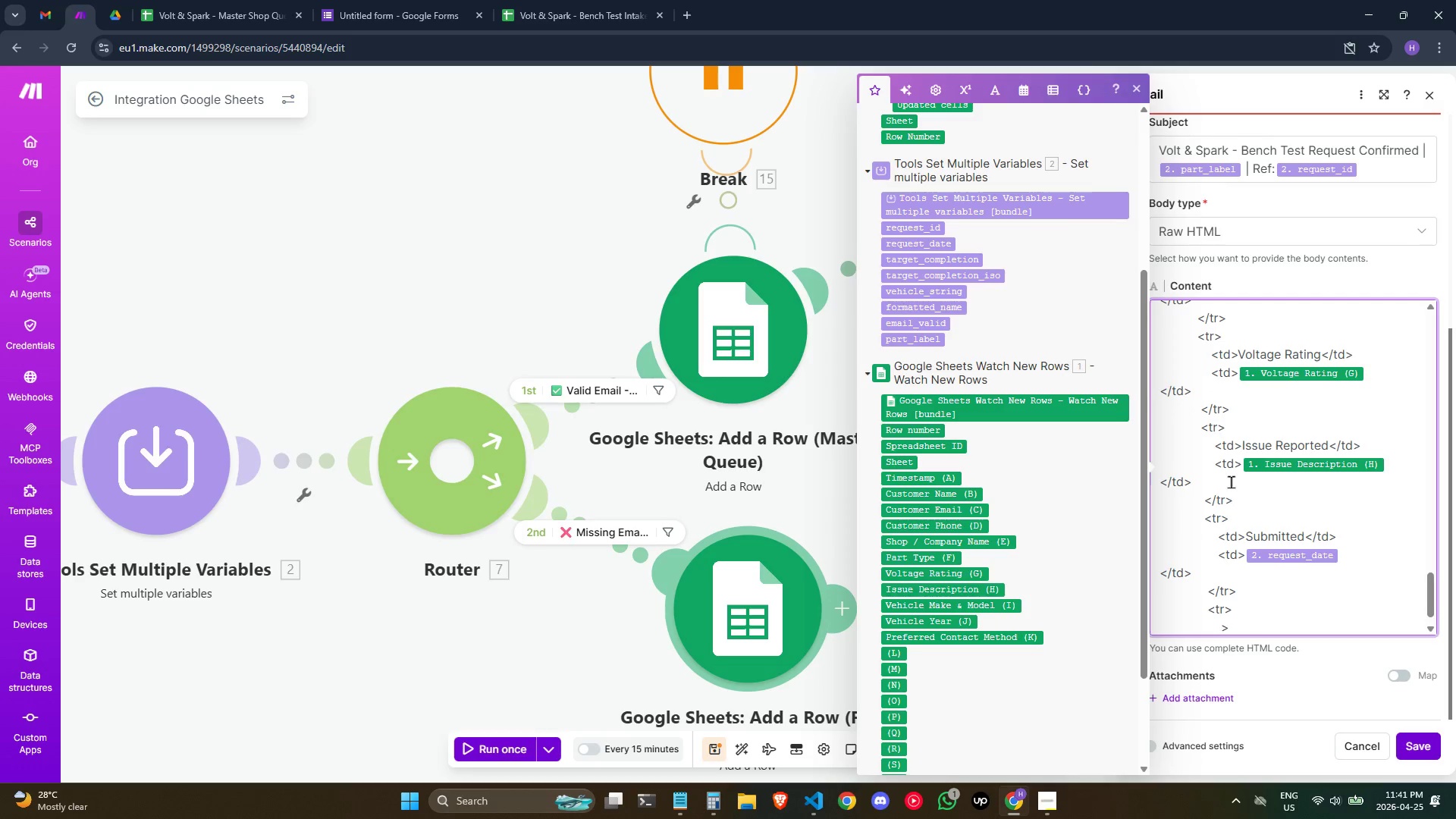 
key(Backspace)
 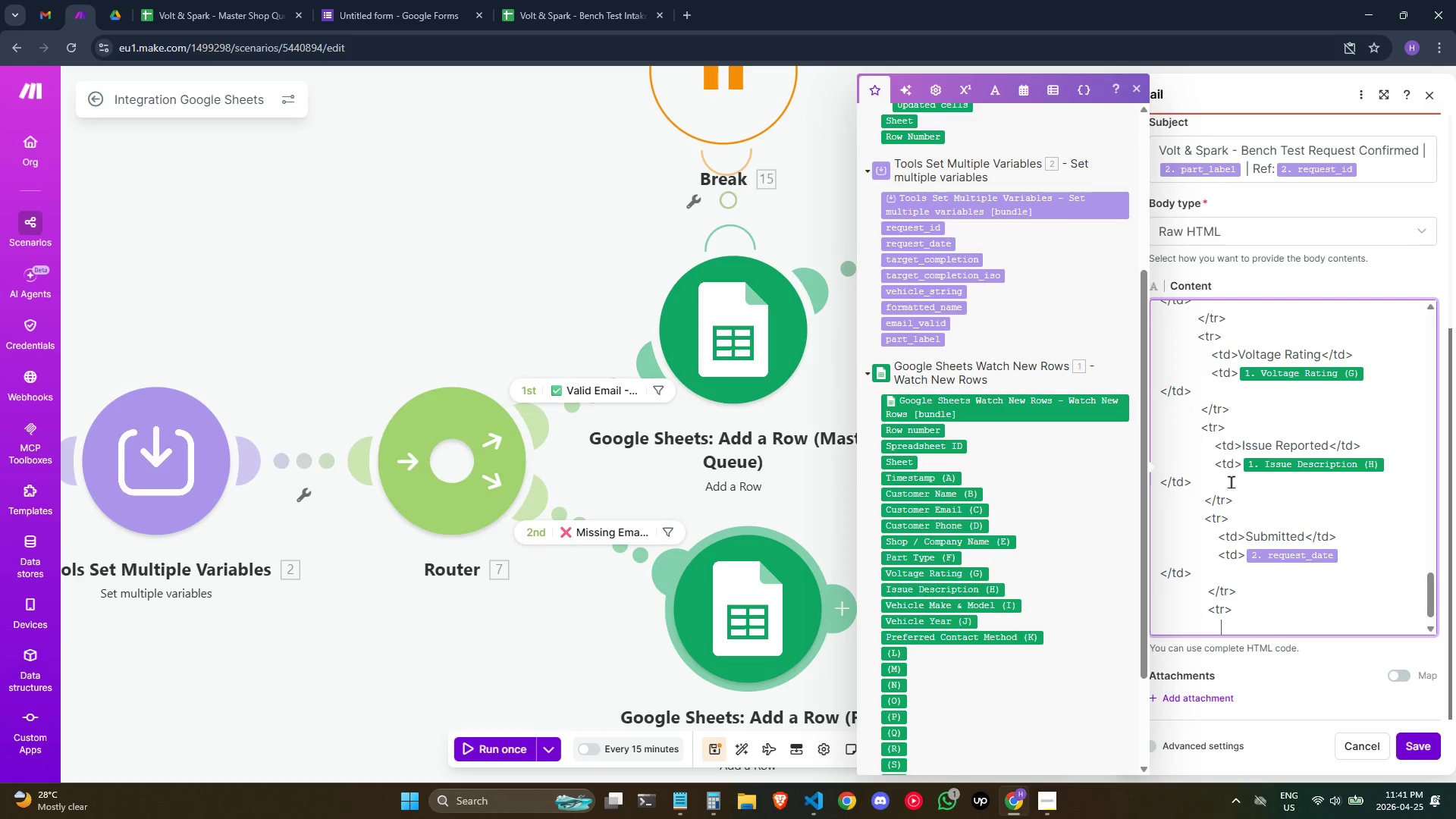 
key(Shift+ShiftRight)
 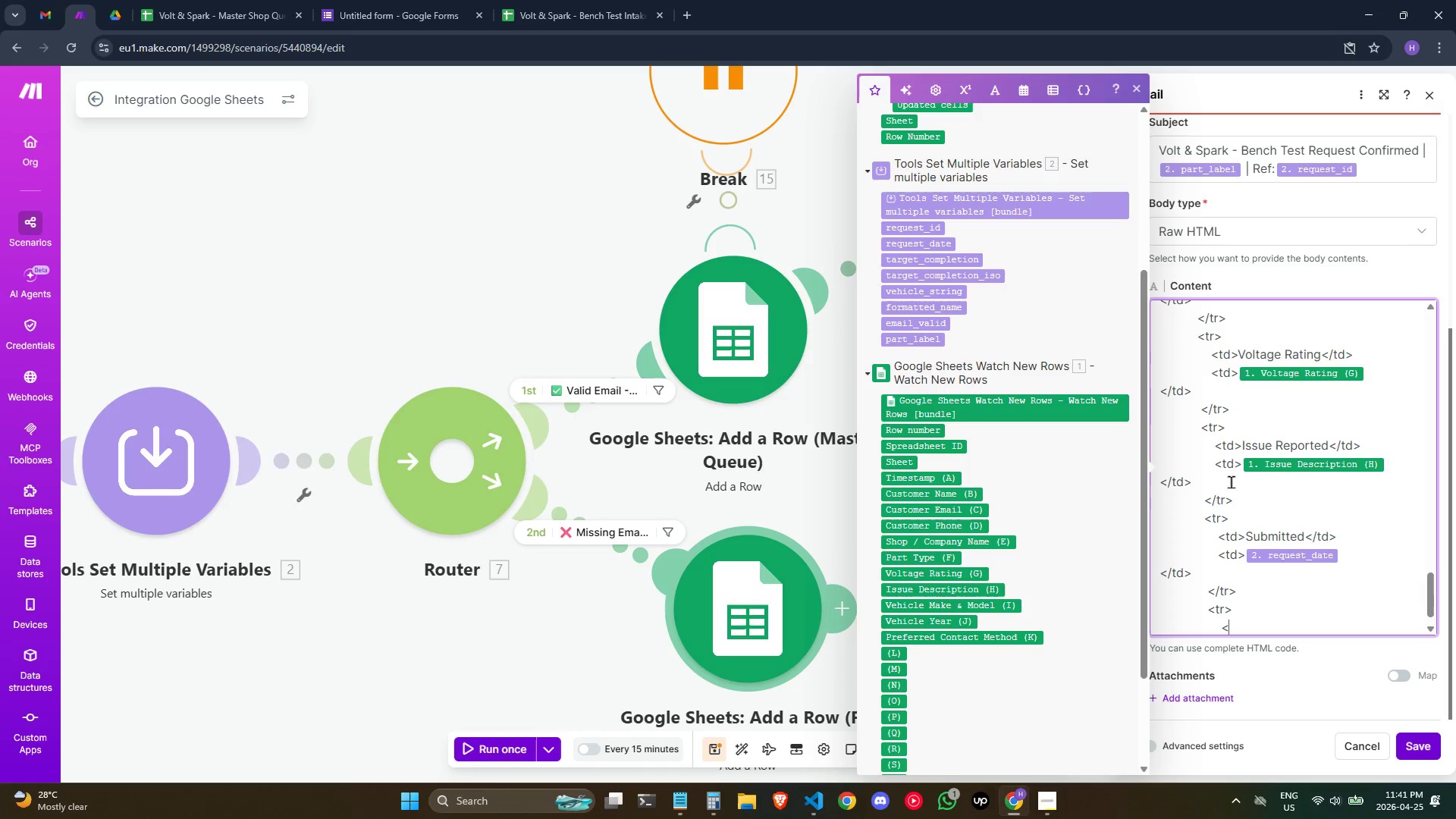 
key(Shift+Comma)
 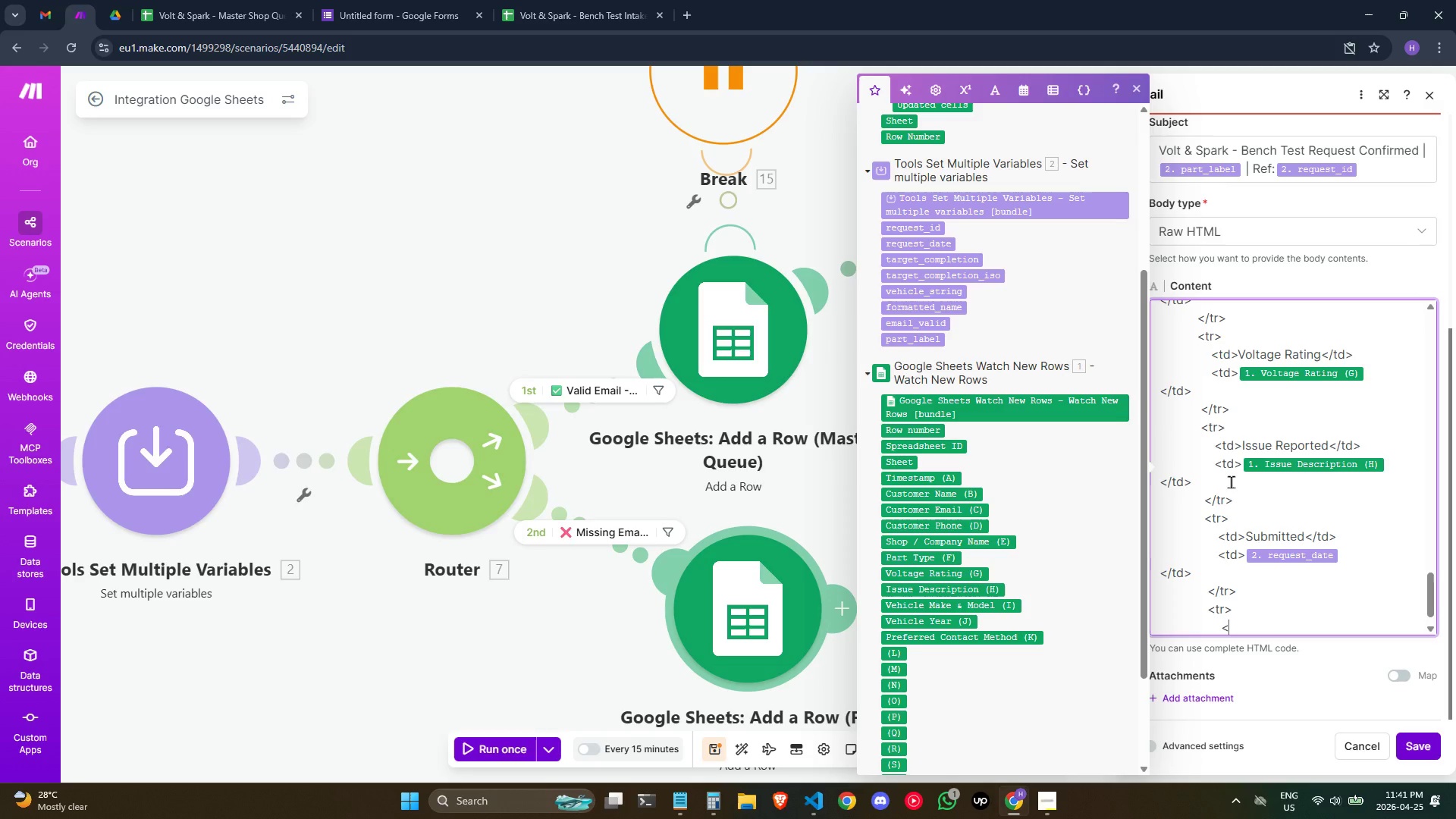 
wait(7.16)
 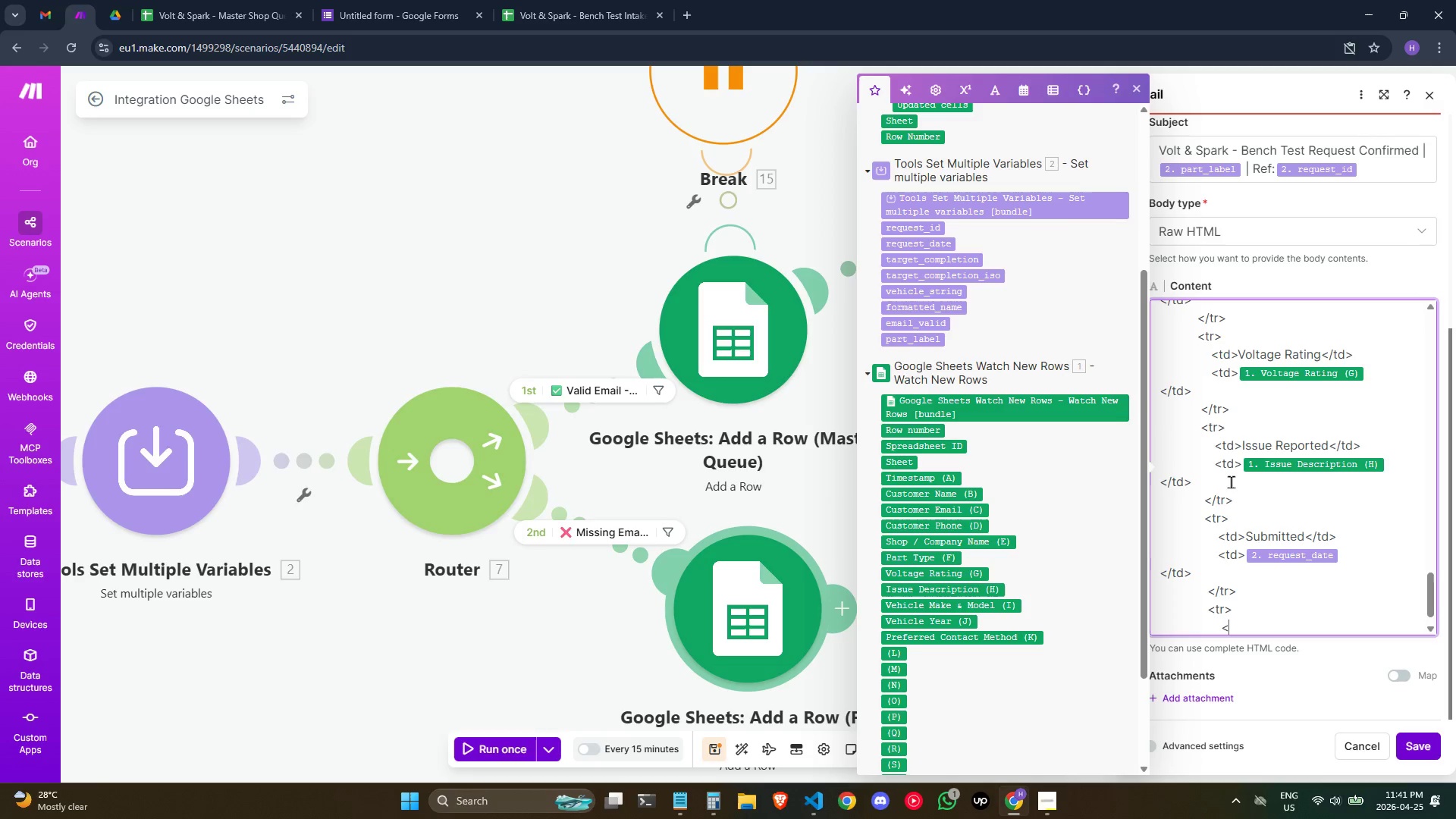 
type(td>Preferred Contact</)
key(Backspace)
type(td>)
 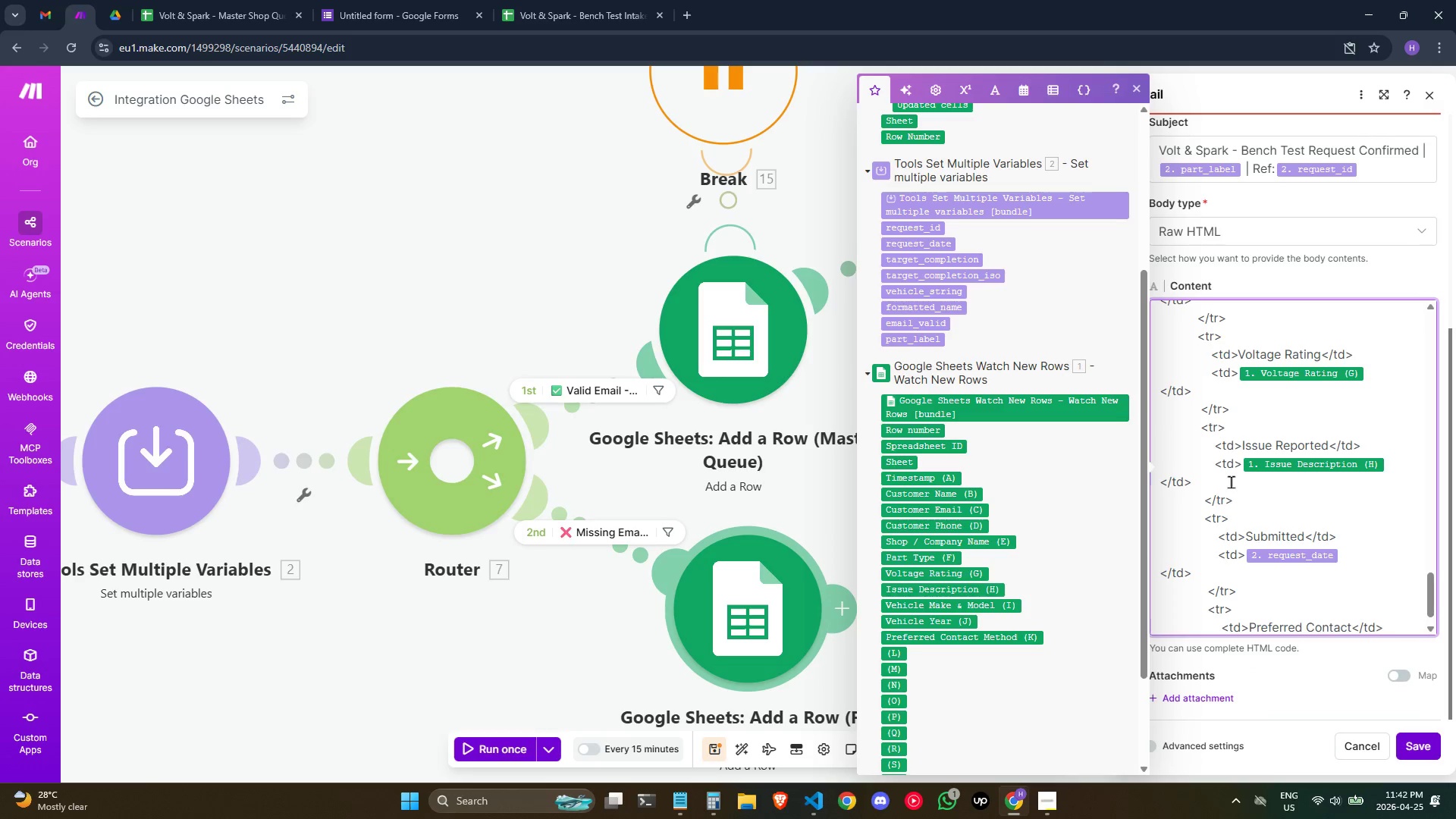 
wait(5.67)
 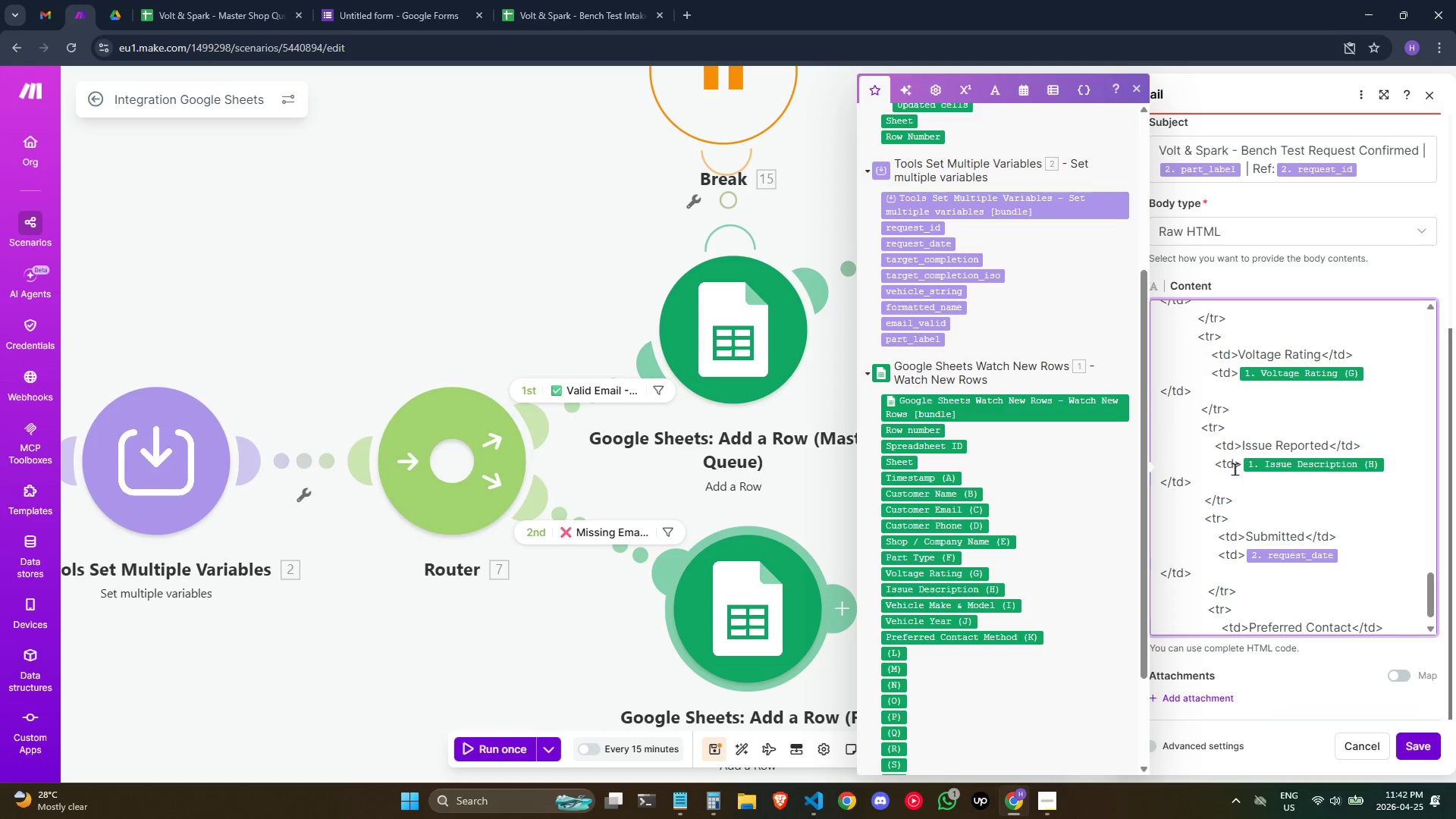 
scroll: coordinate [1297, 557], scroll_direction: down, amount: 2.0
 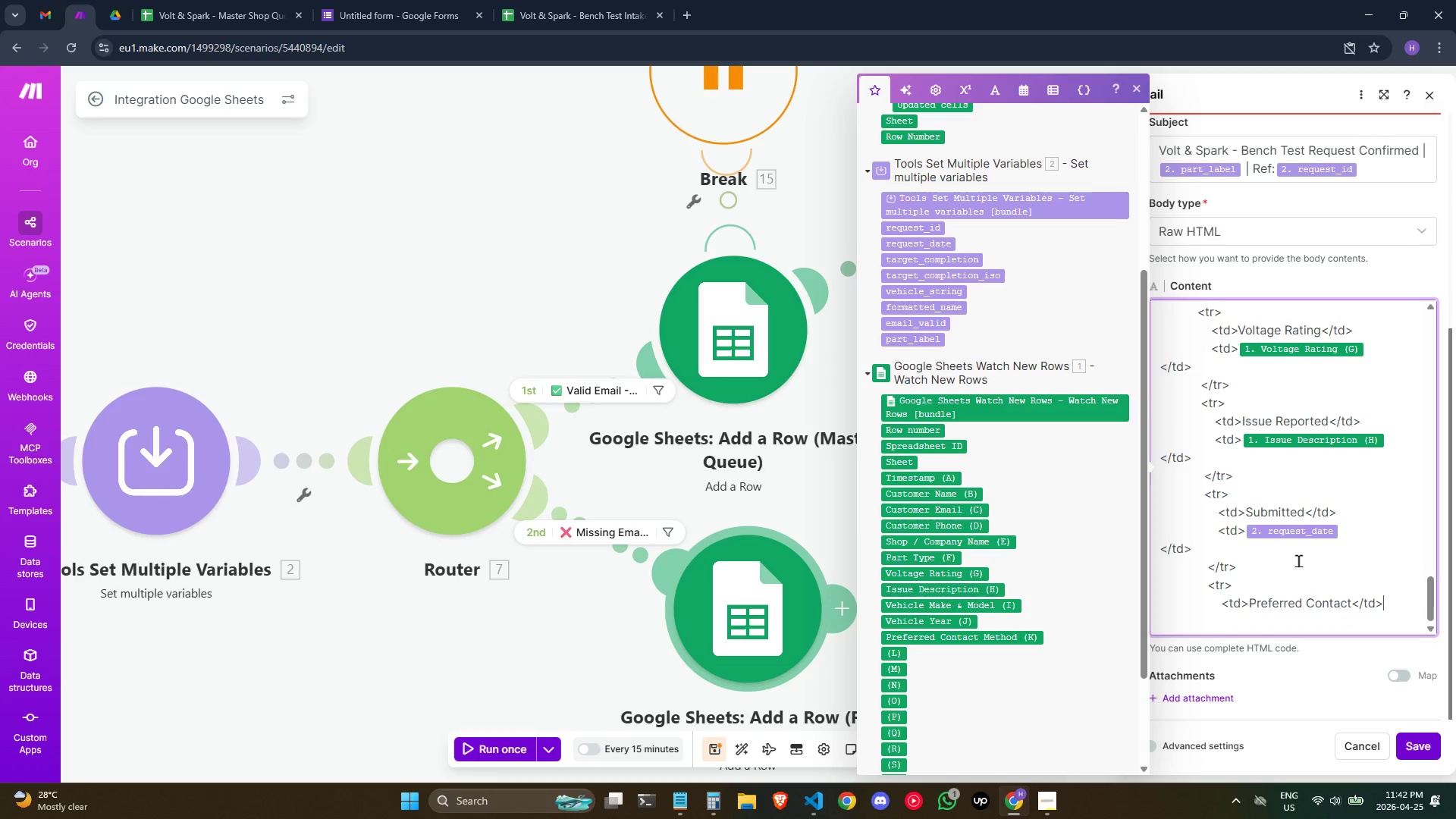 
key(Enter)
 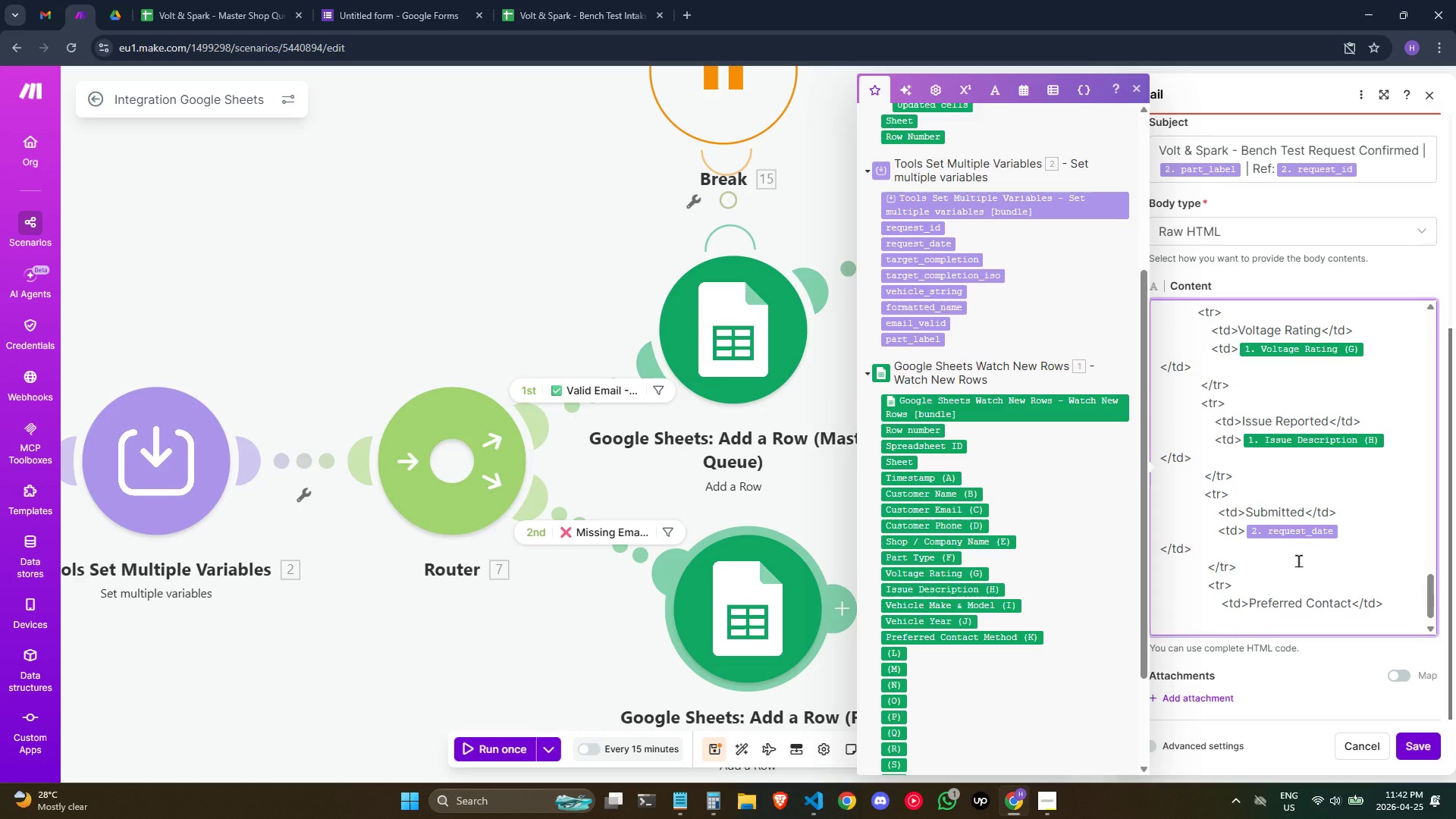 
hold_key(key=Space, duration=1.08)
 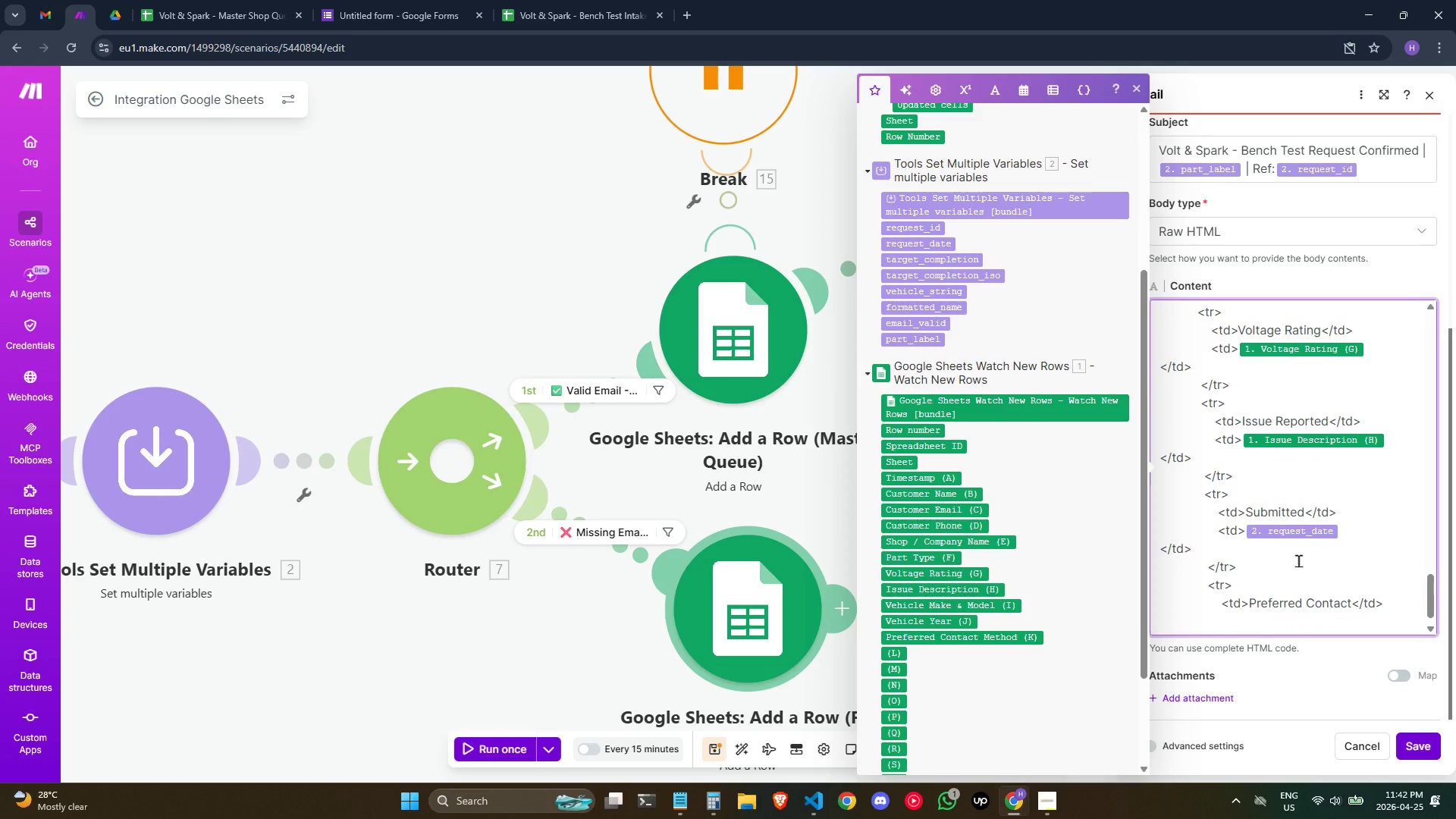 
key(Shift+ShiftRight)
 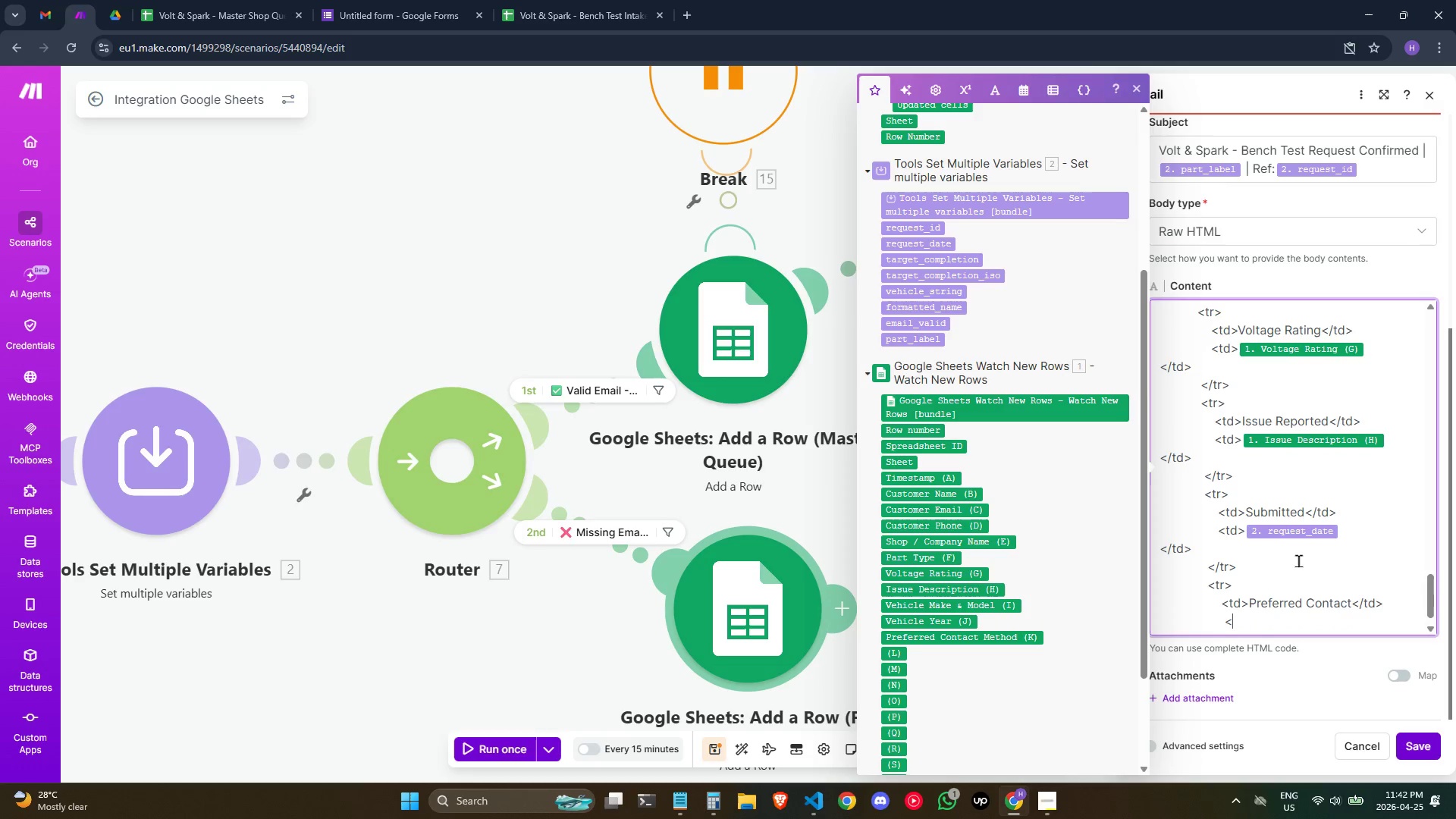 
key(Shift+Comma)
 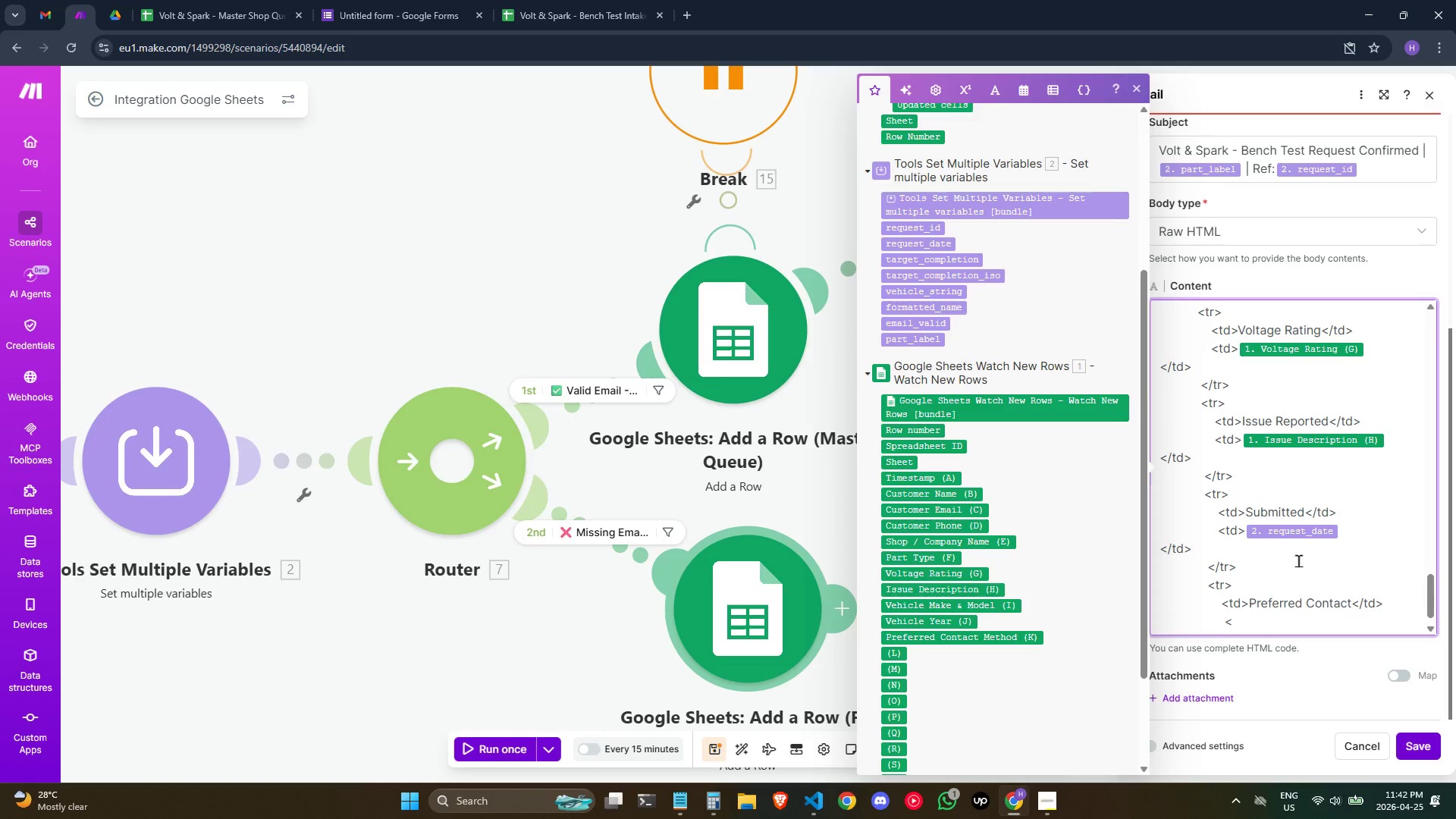 
key(Backspace)
 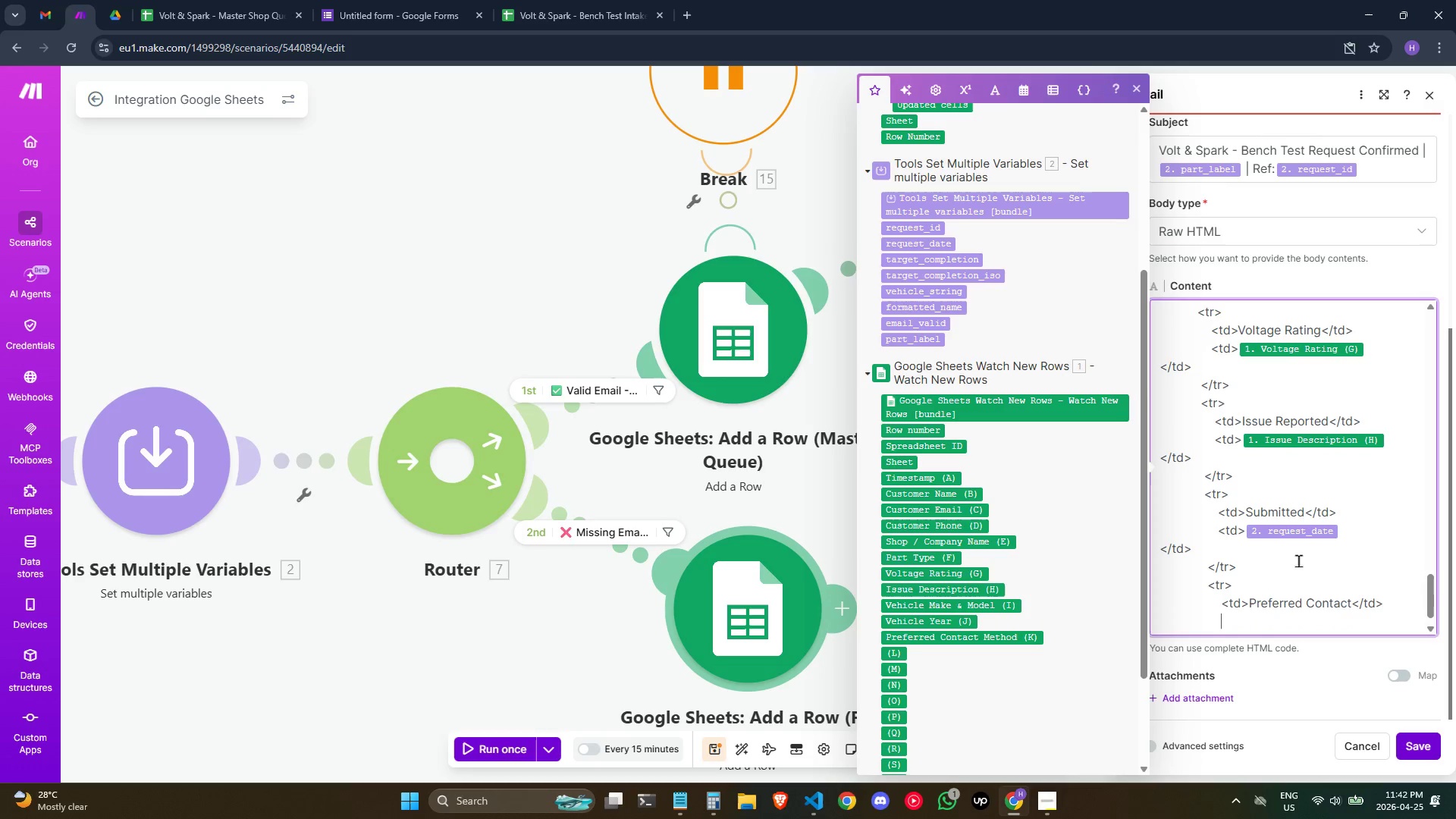 
key(Backspace)
 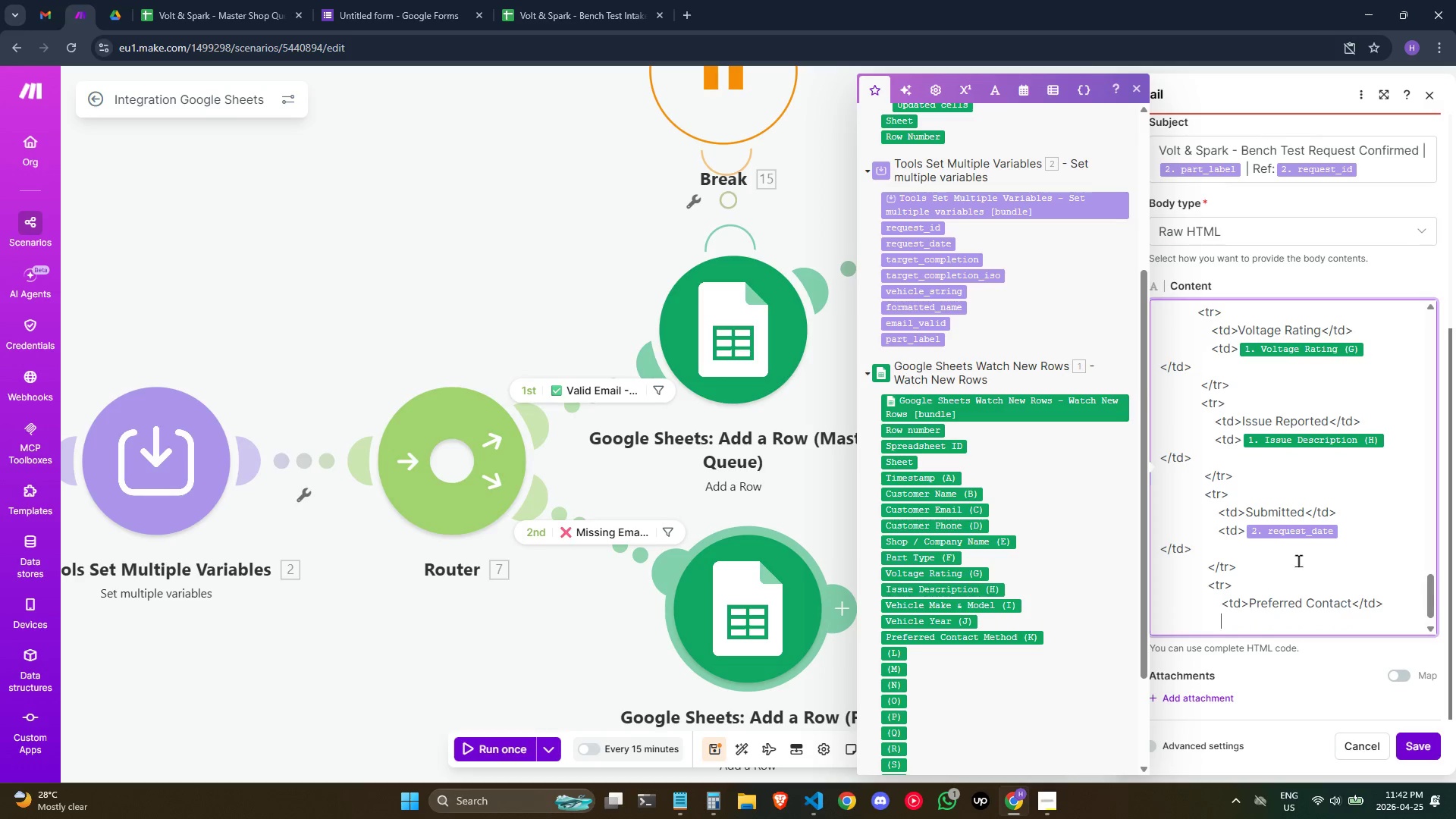 
key(Shift+ShiftRight)
 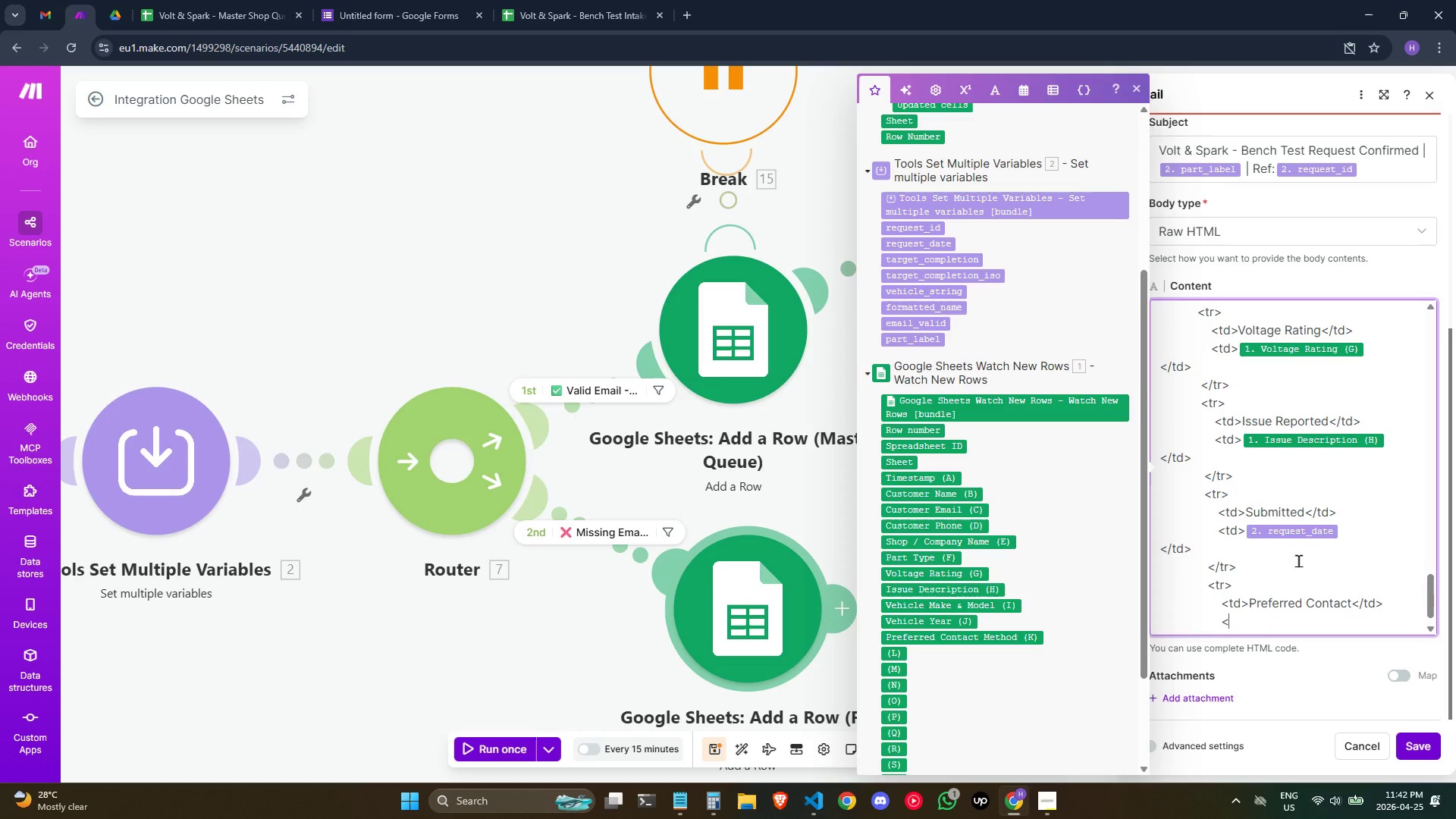 
key(Shift+Comma)
 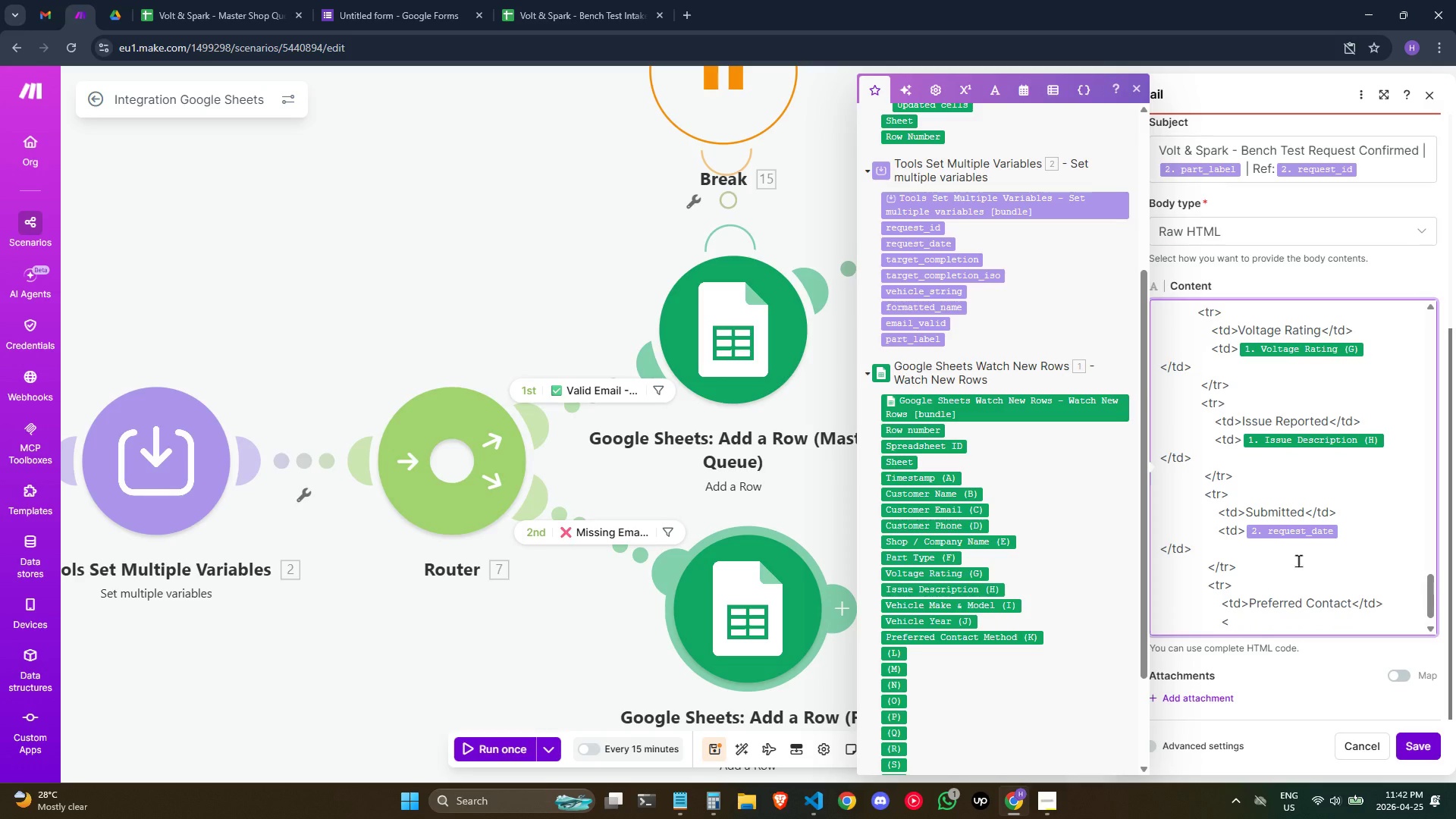 
type(td>)
 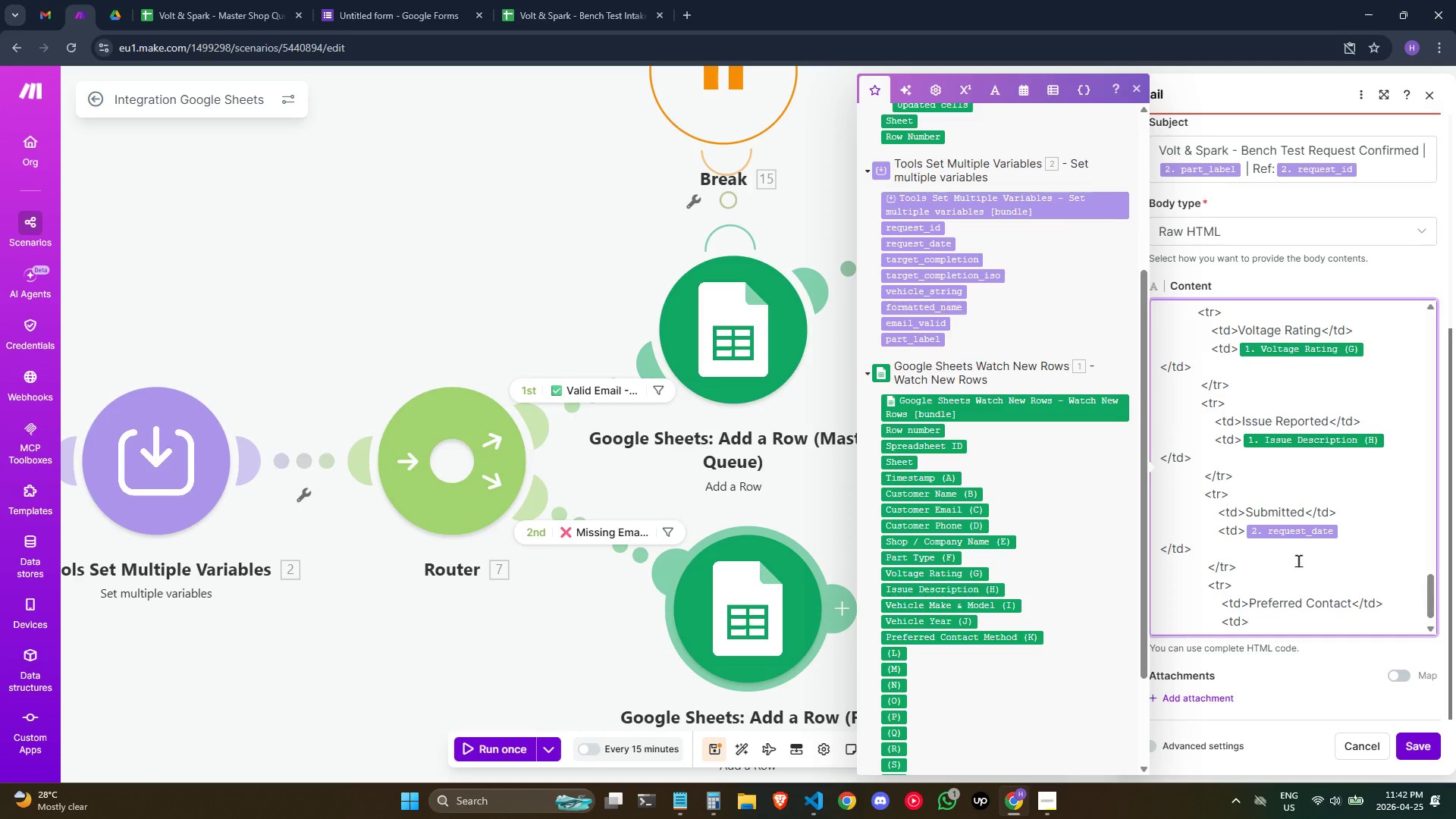 
wait(7.11)
 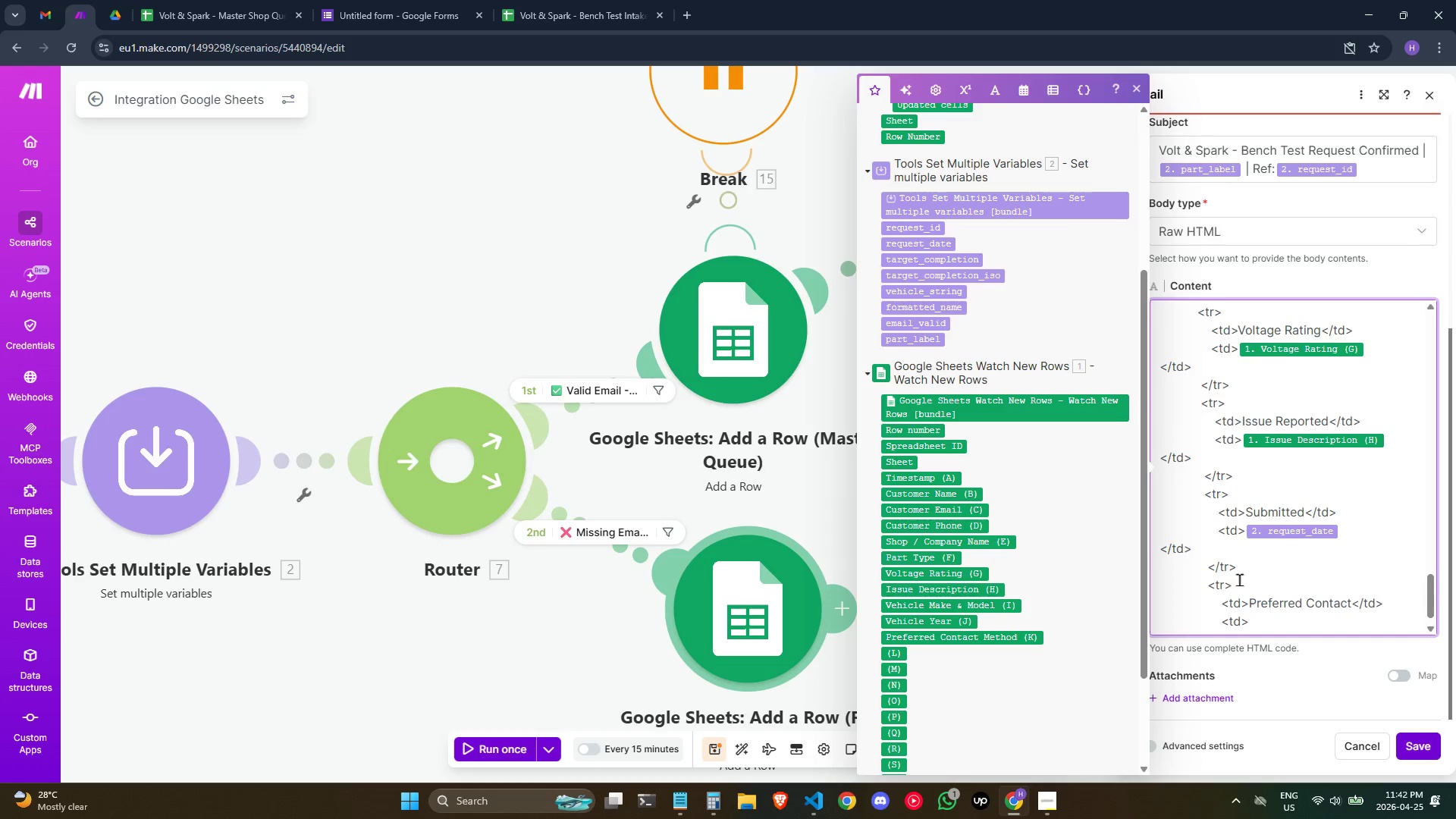 
left_click([971, 640])
 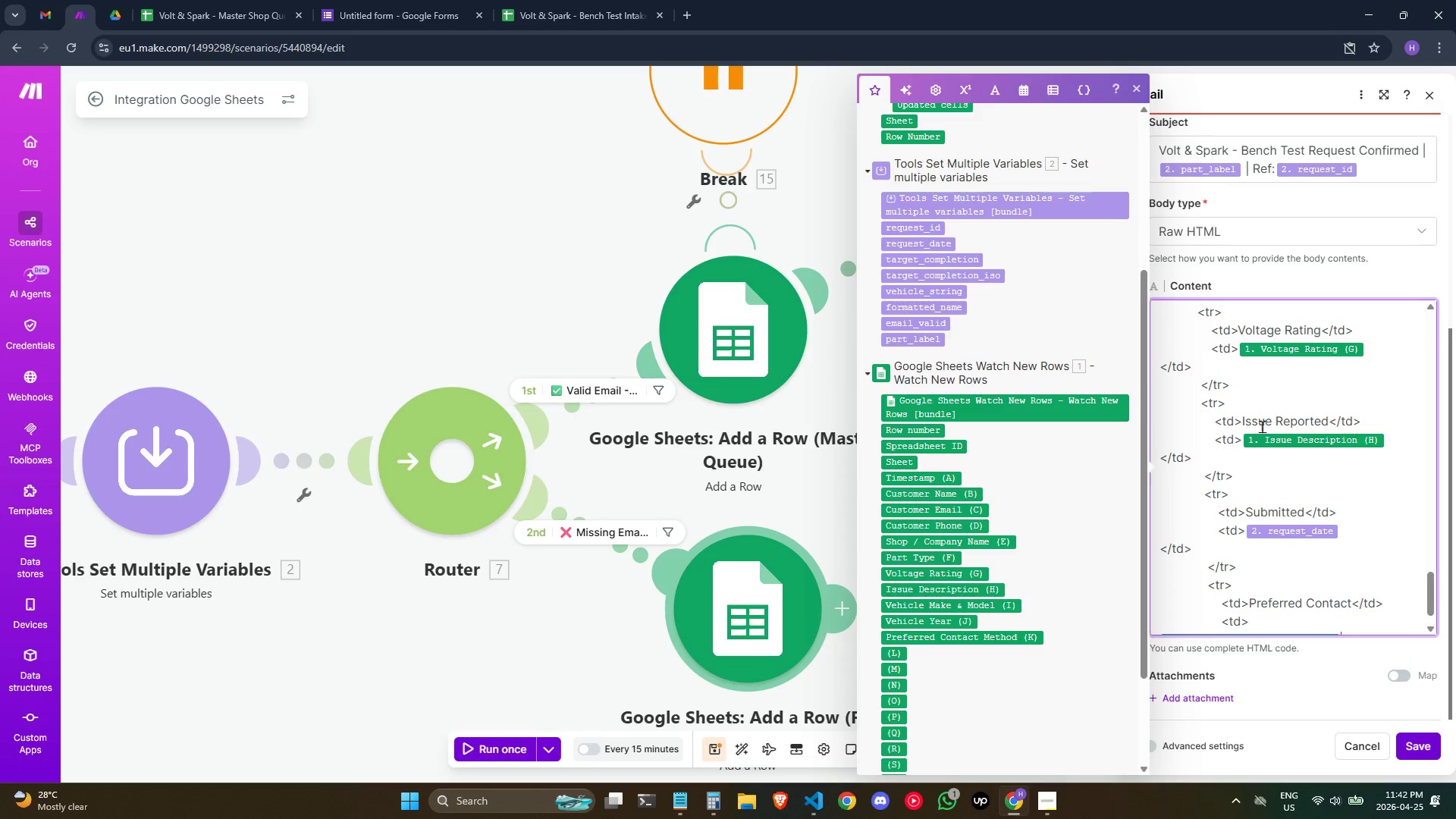 
scroll: coordinate [1348, 419], scroll_direction: down, amount: 2.0
 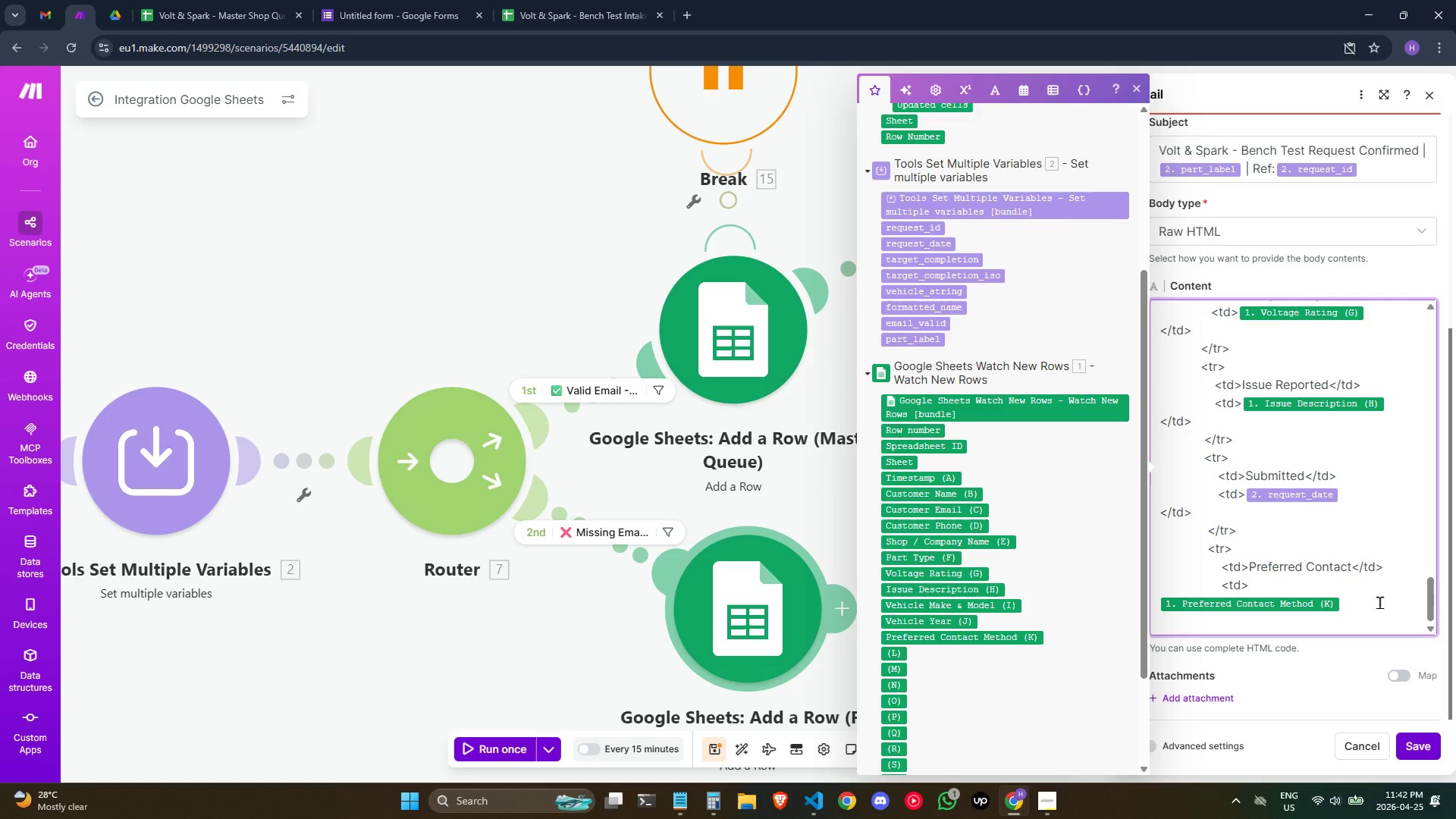 
type(</)
key(Backspace)
type(td>)
 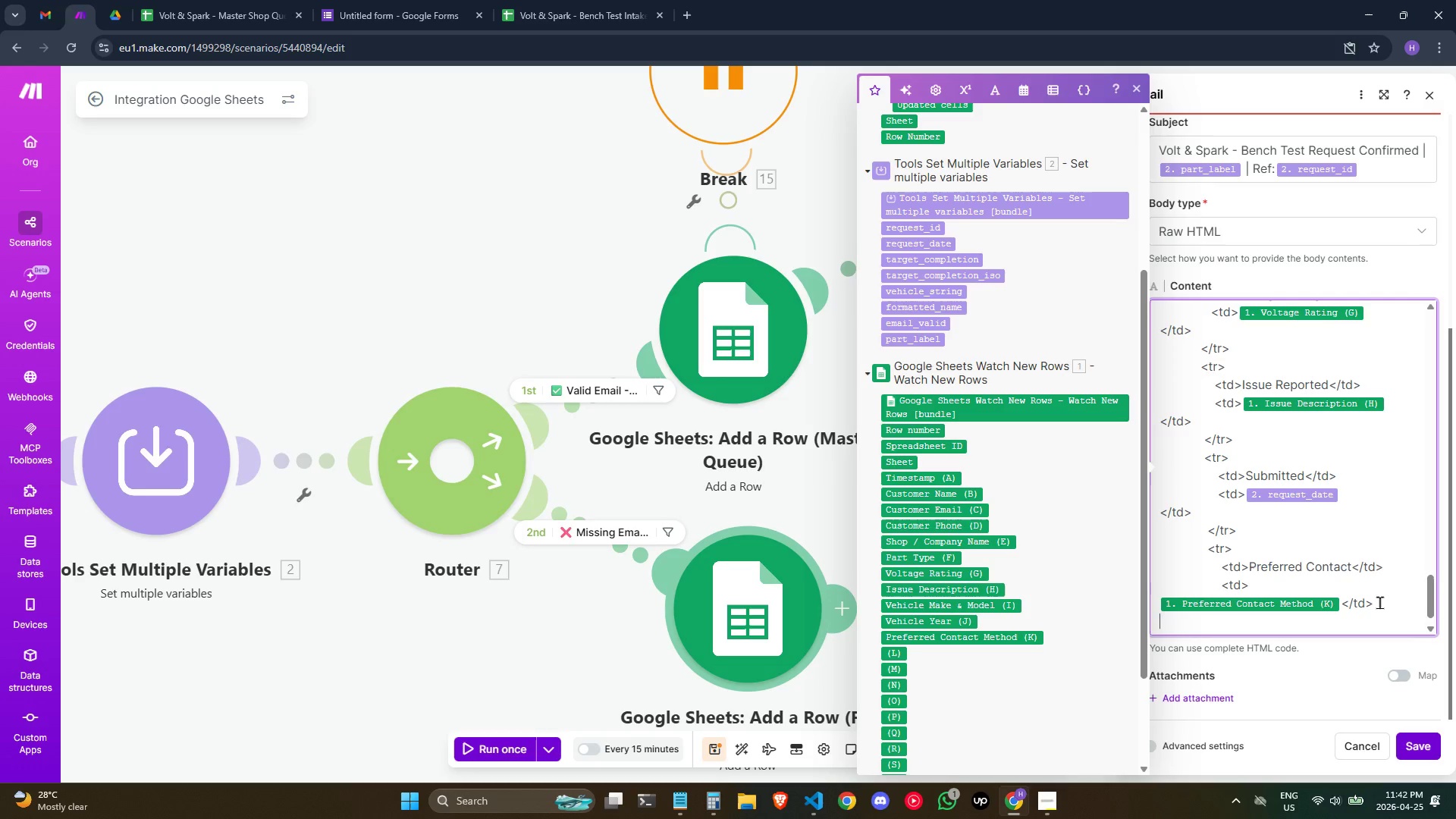 
 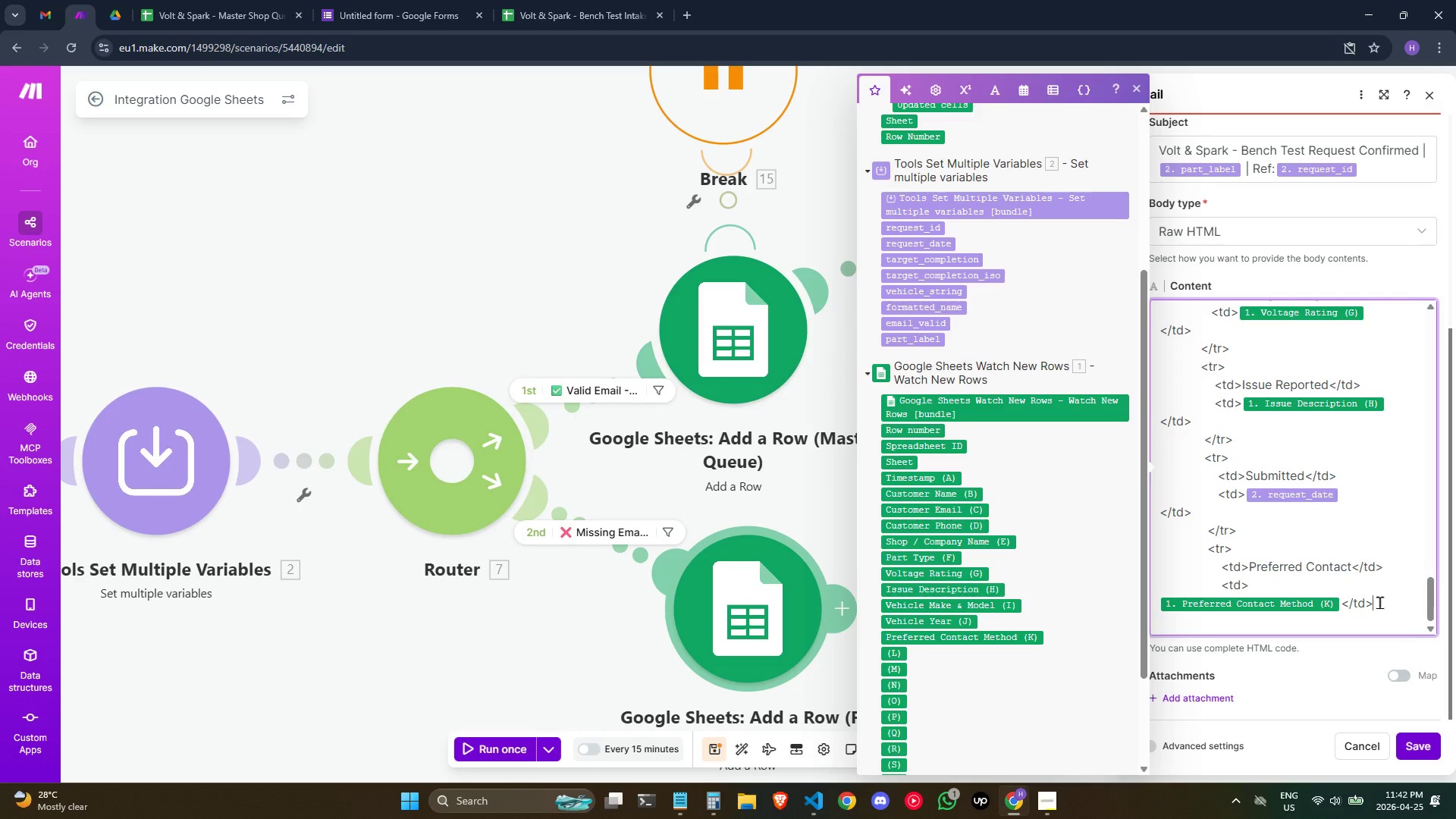 
key(Enter)
 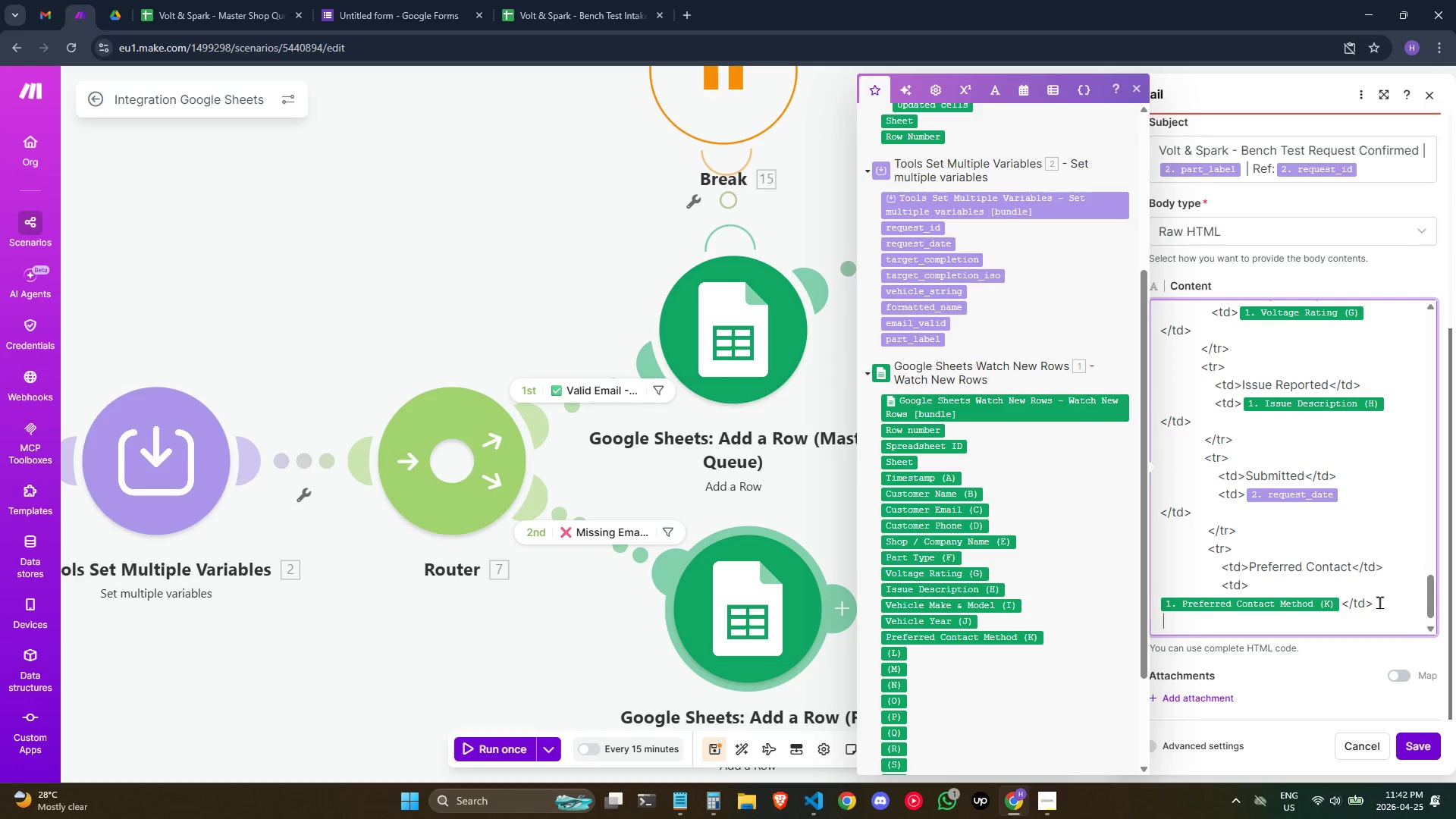 
hold_key(key=Space, duration=0.72)
 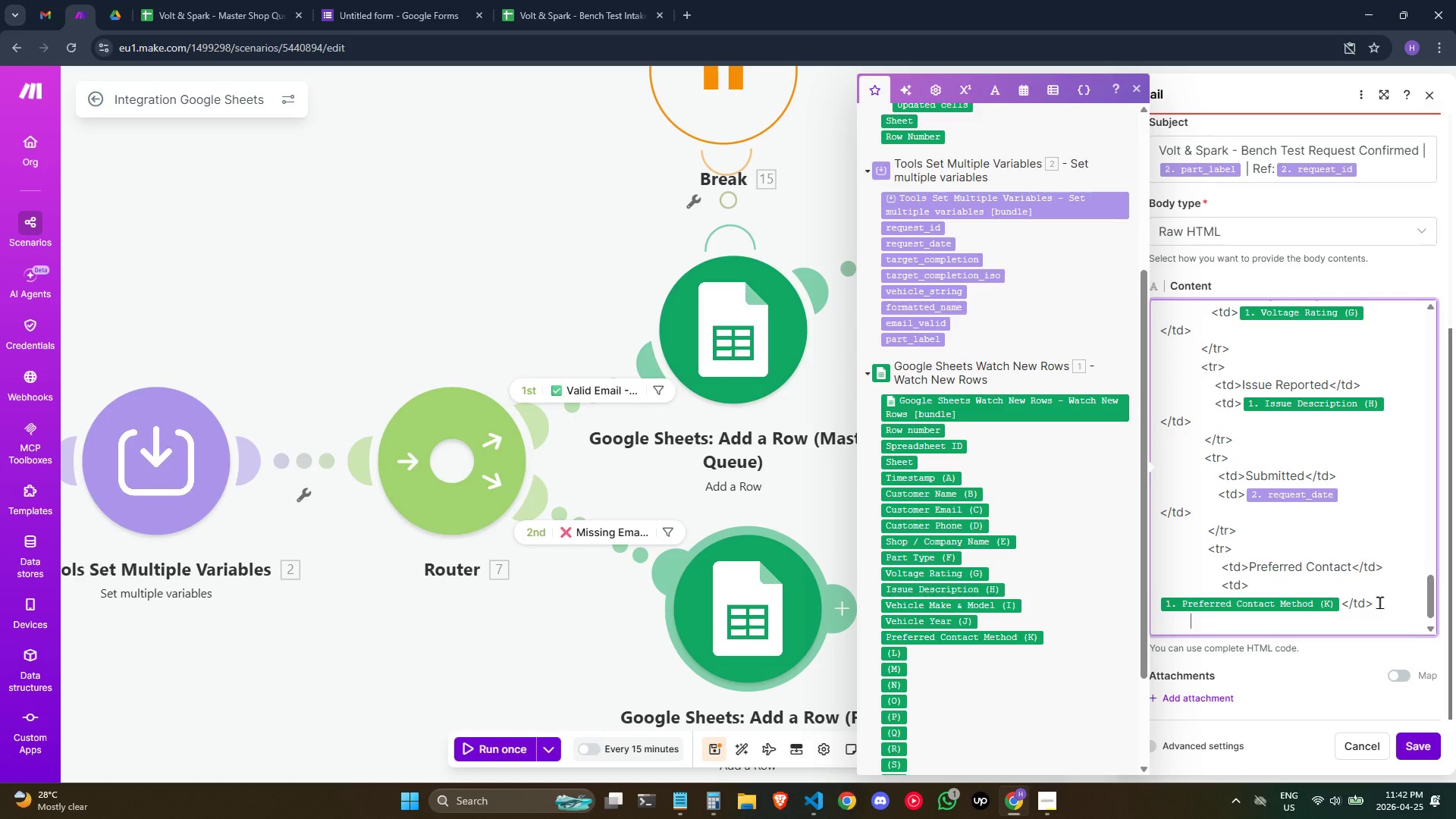 
type(      </)
key(Backspace)
type(tr>)
 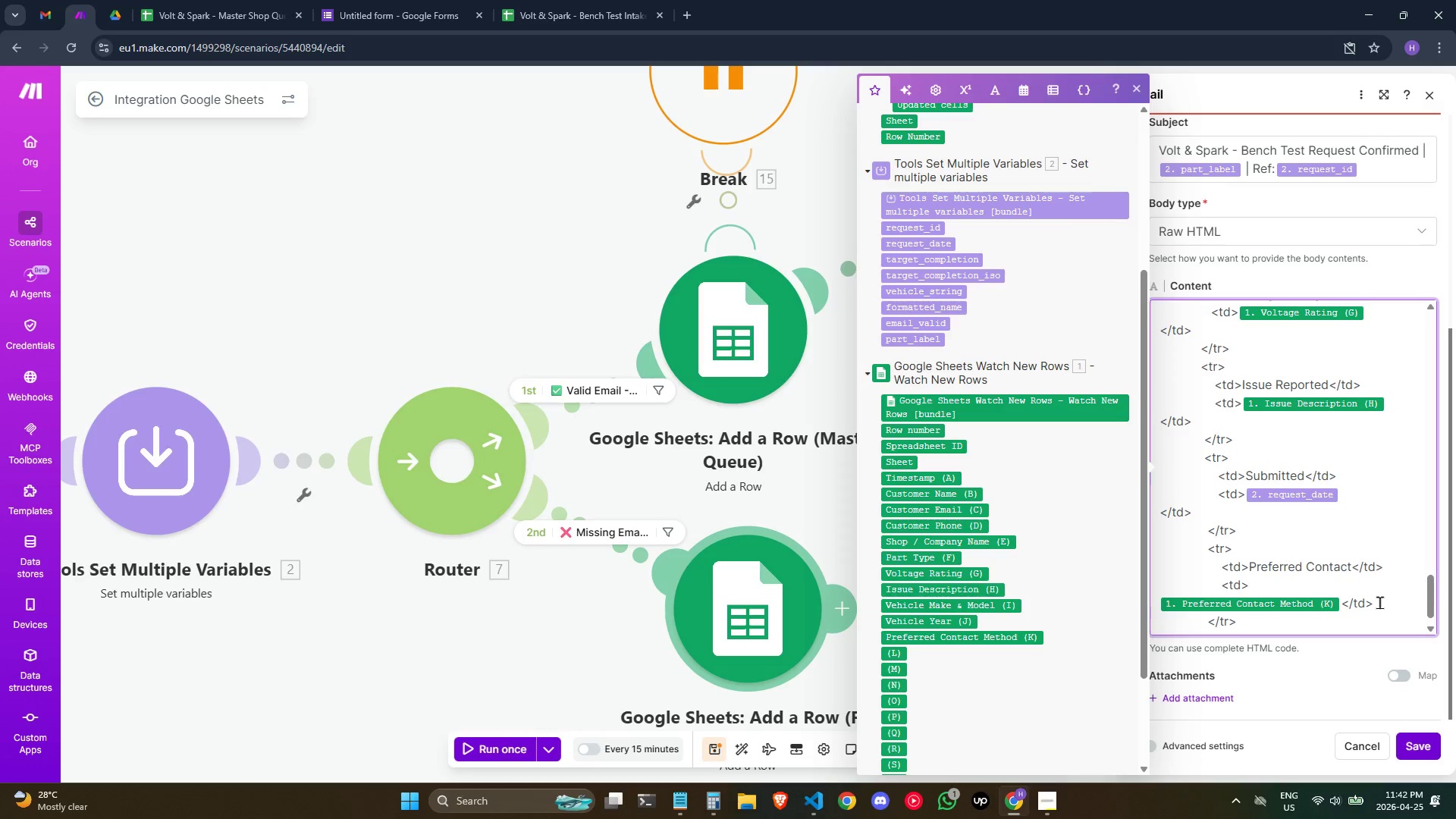 
key(Enter)
 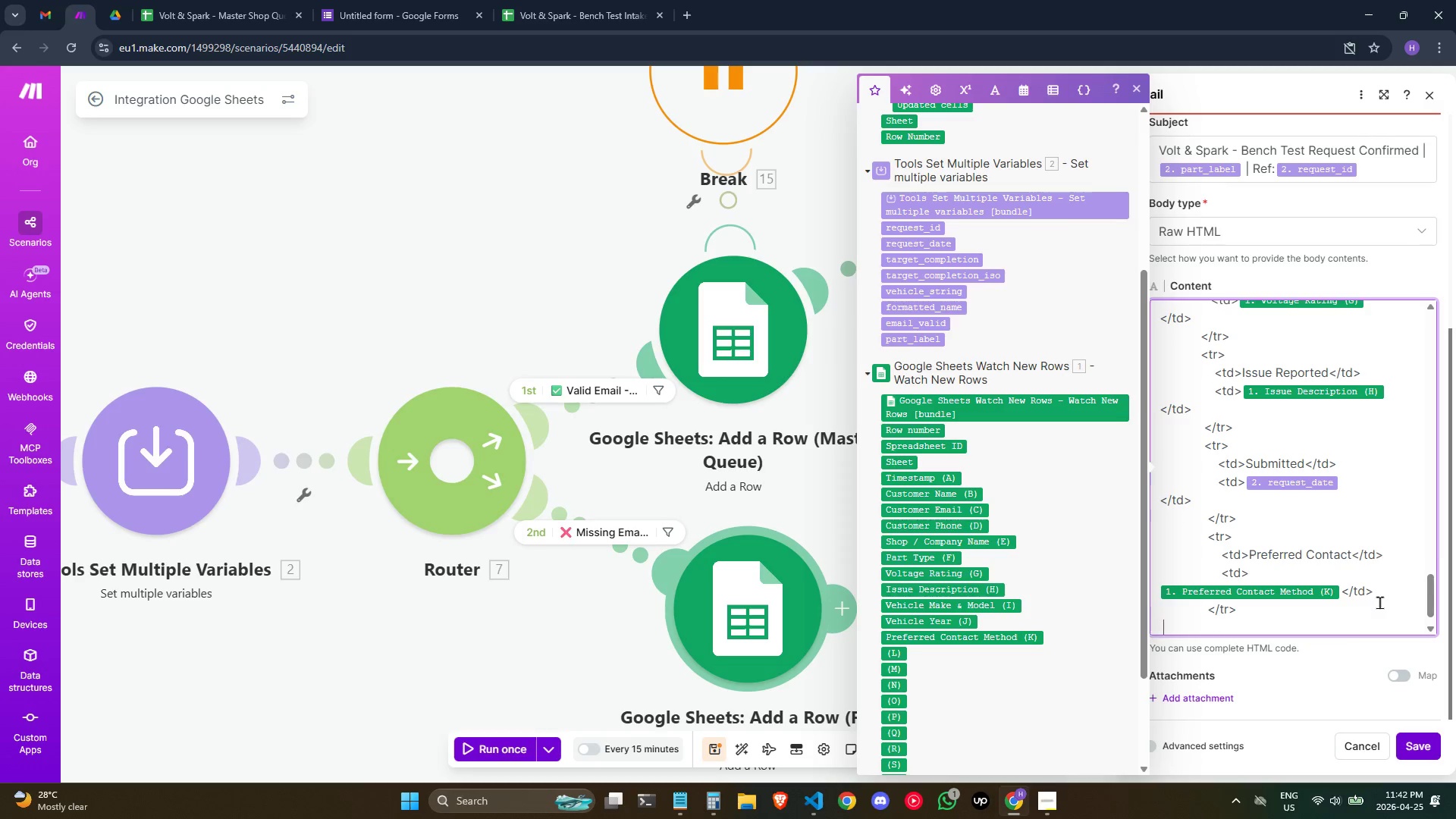 
hold_key(key=Space, duration=0.62)
 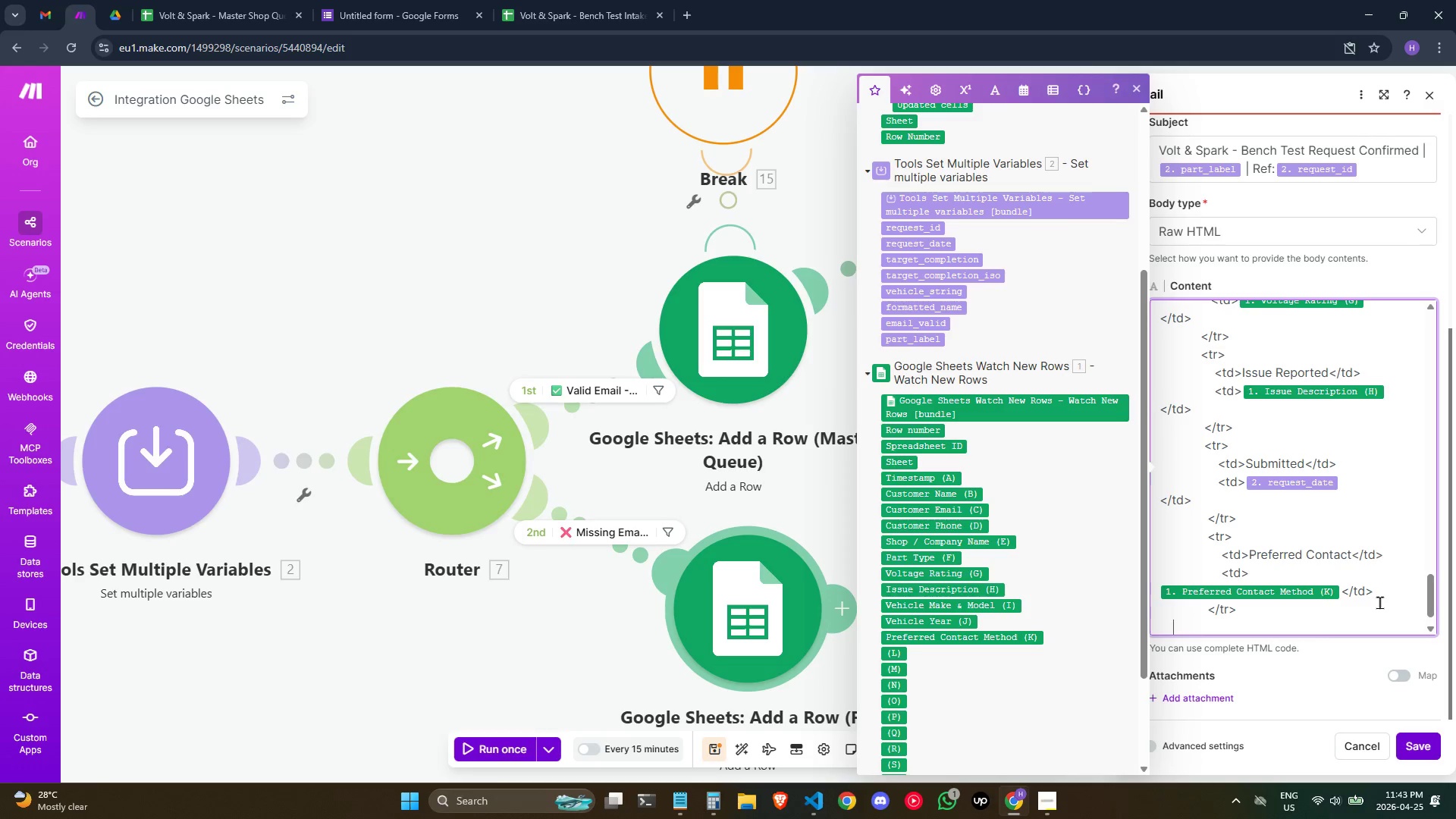 
type(        </)
key(Backspace)
type(table>)
 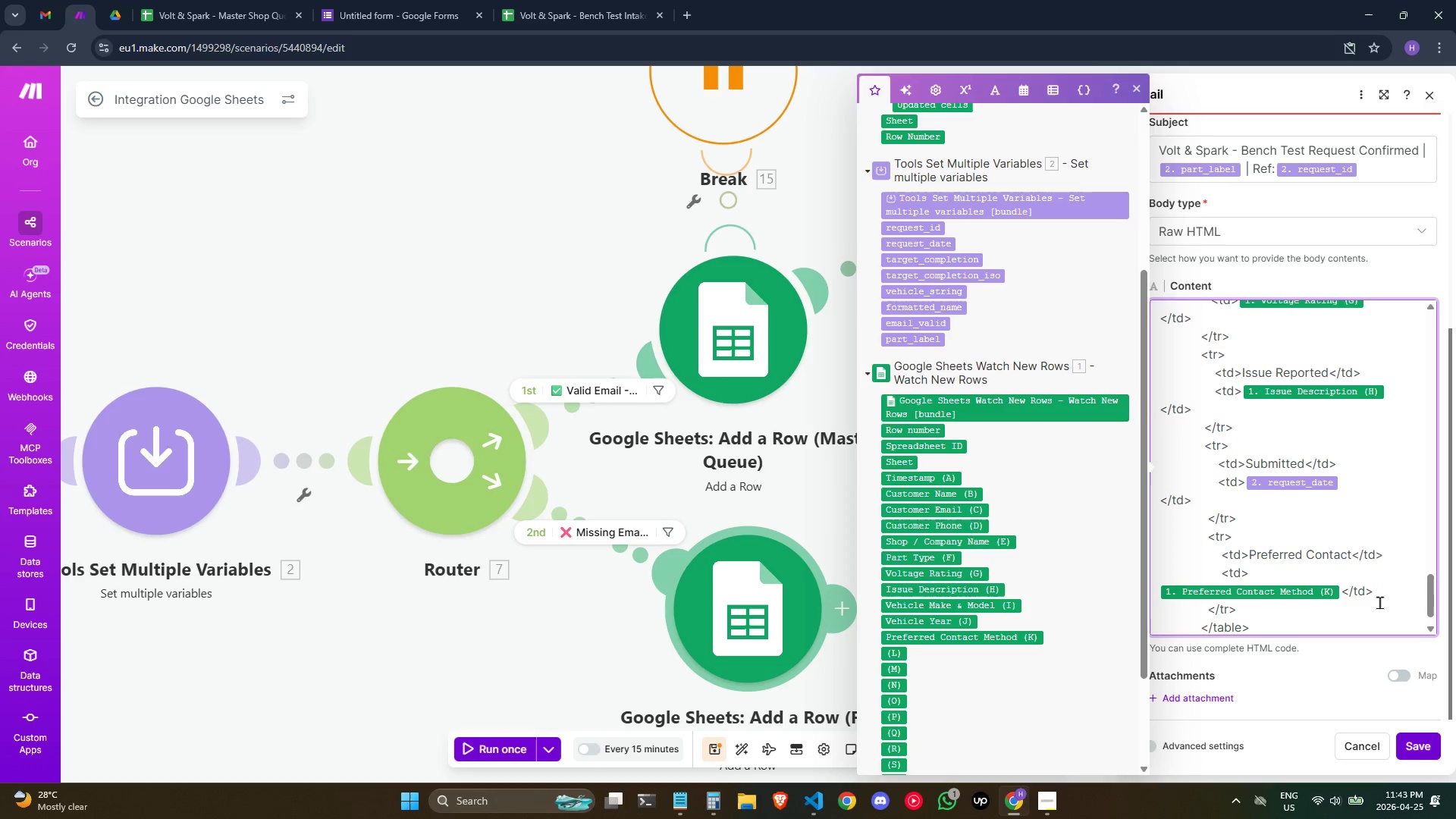 
key(Enter)
 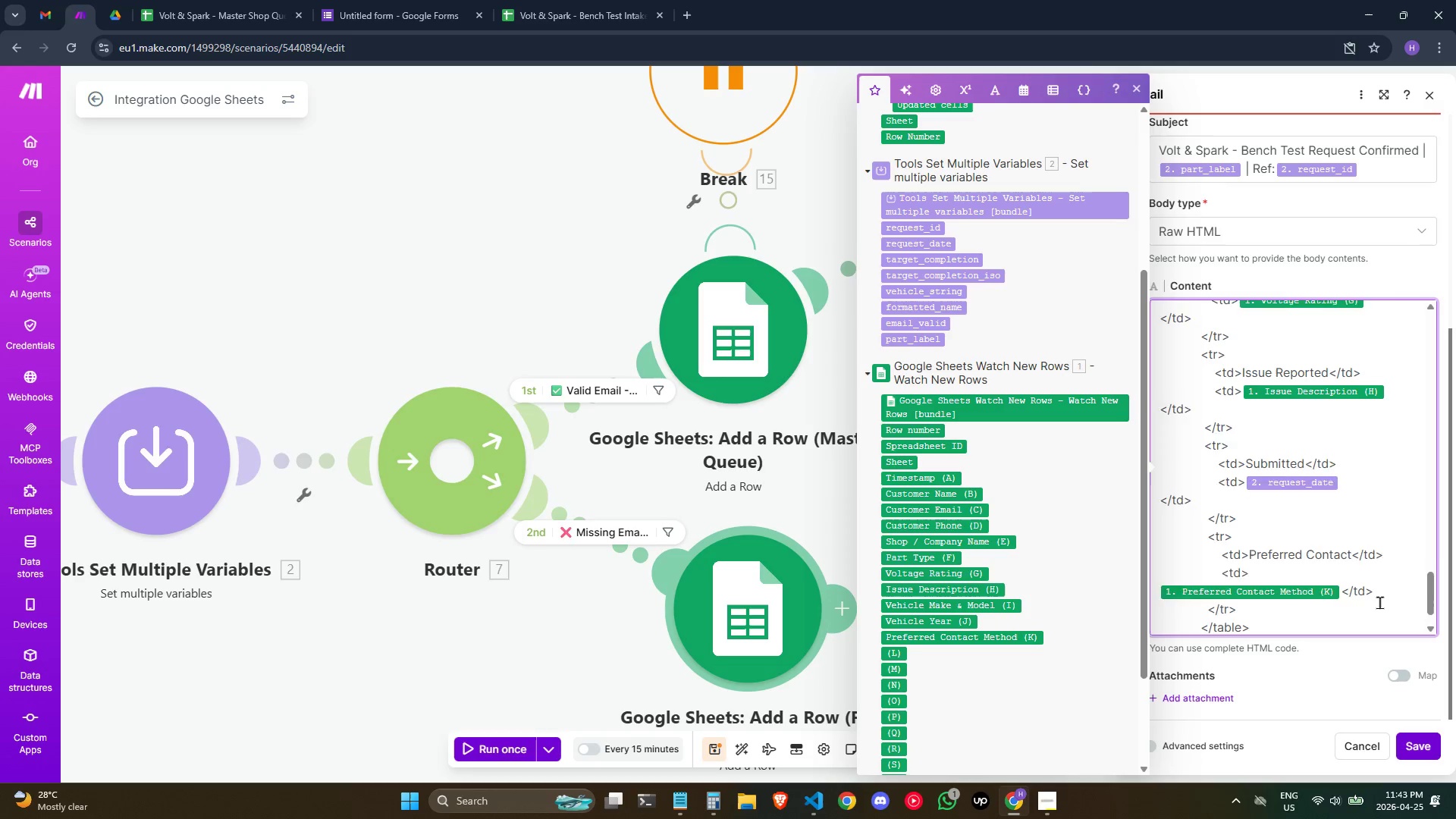 
key(Space)
 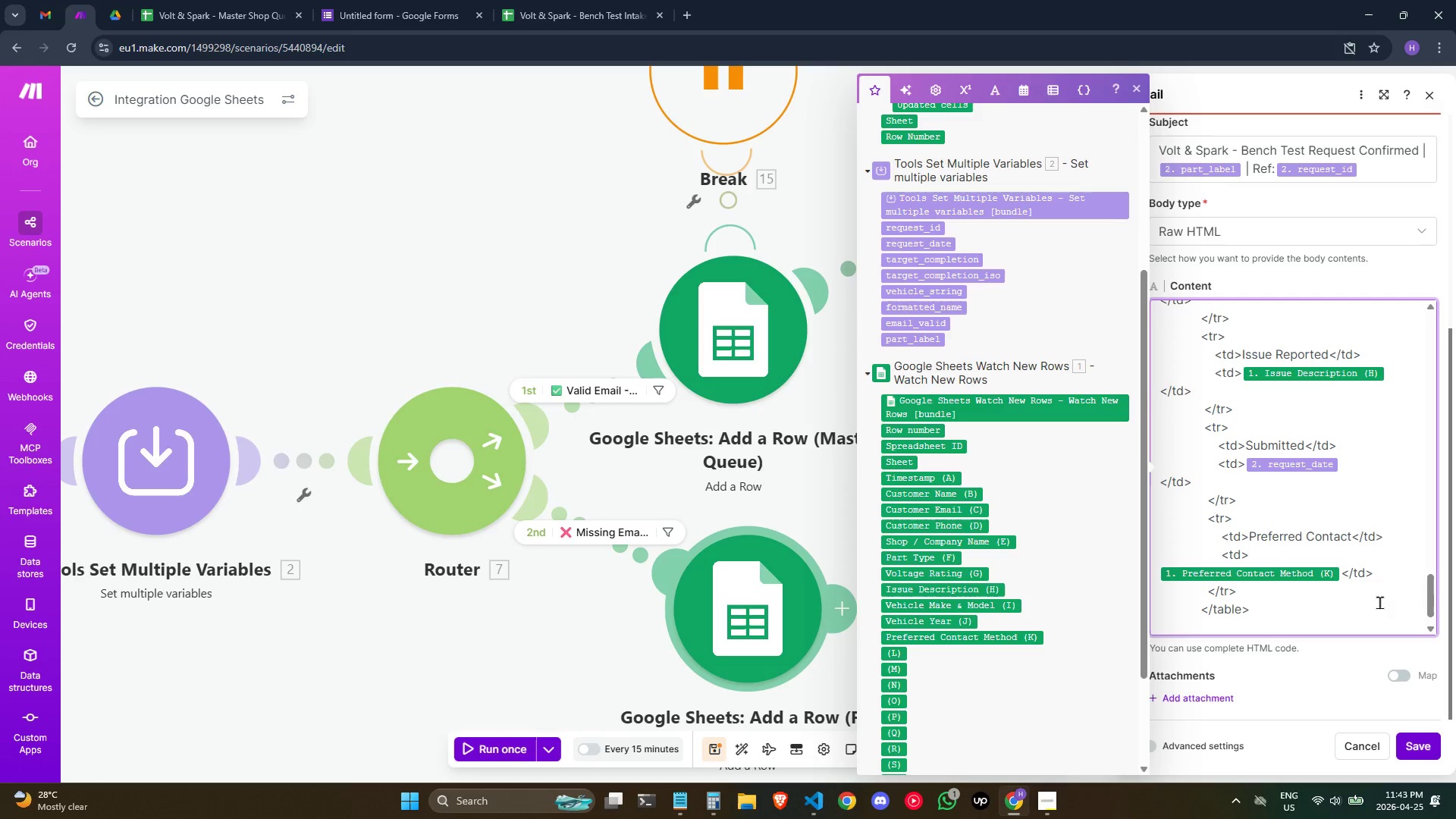 
key(Enter)
 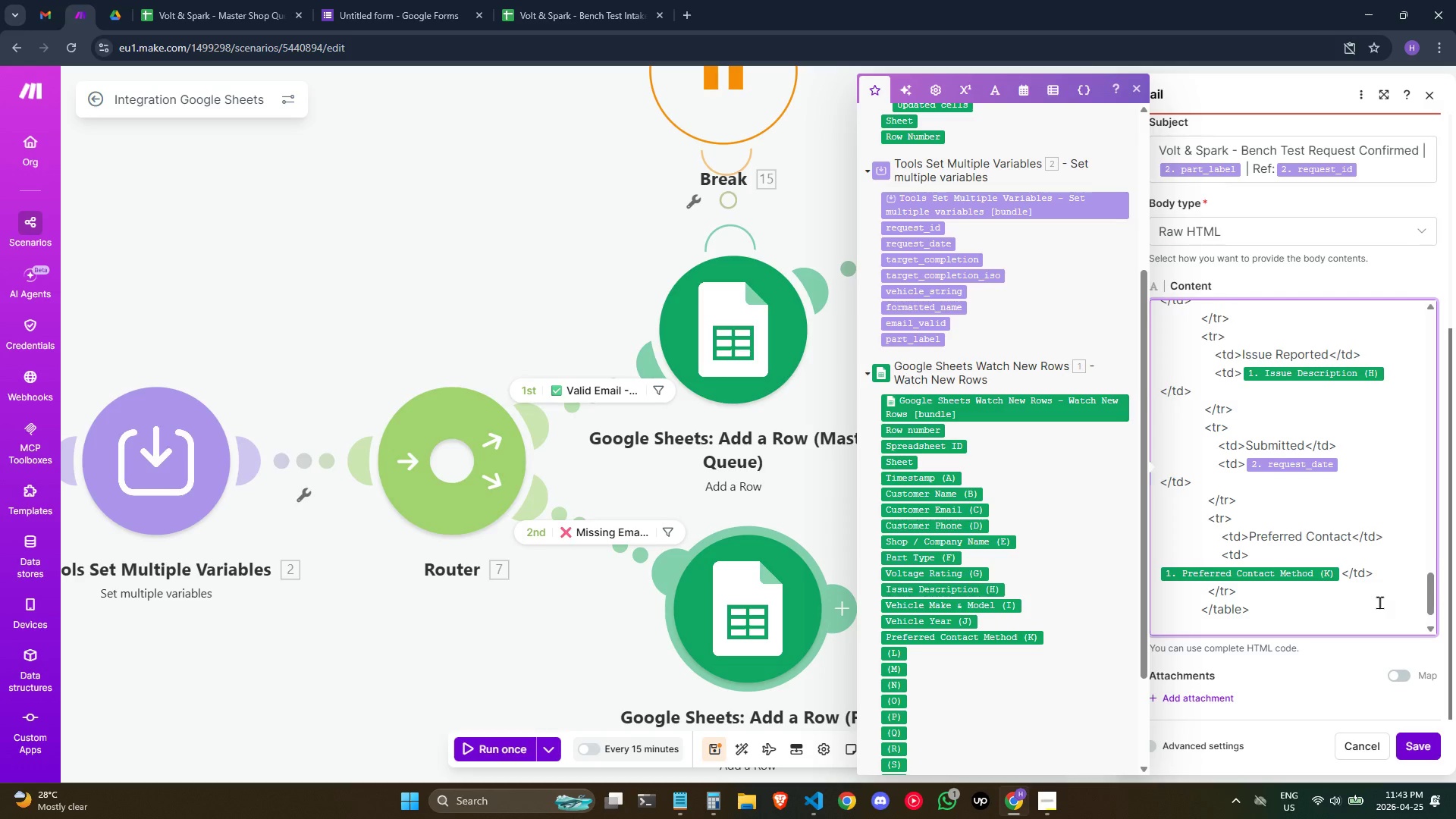 
type(   )
key(Backspace)
type( )
key(Backspace)
type( )
key(Backspace)
key(Backspace)
key(Backspace)
key(Backspace)
key(Backspace)
key(Backspace)
key(Backspace)
type(<div class="deald)
key(Backspace)
key(Backspace)
type(dline-box">)
 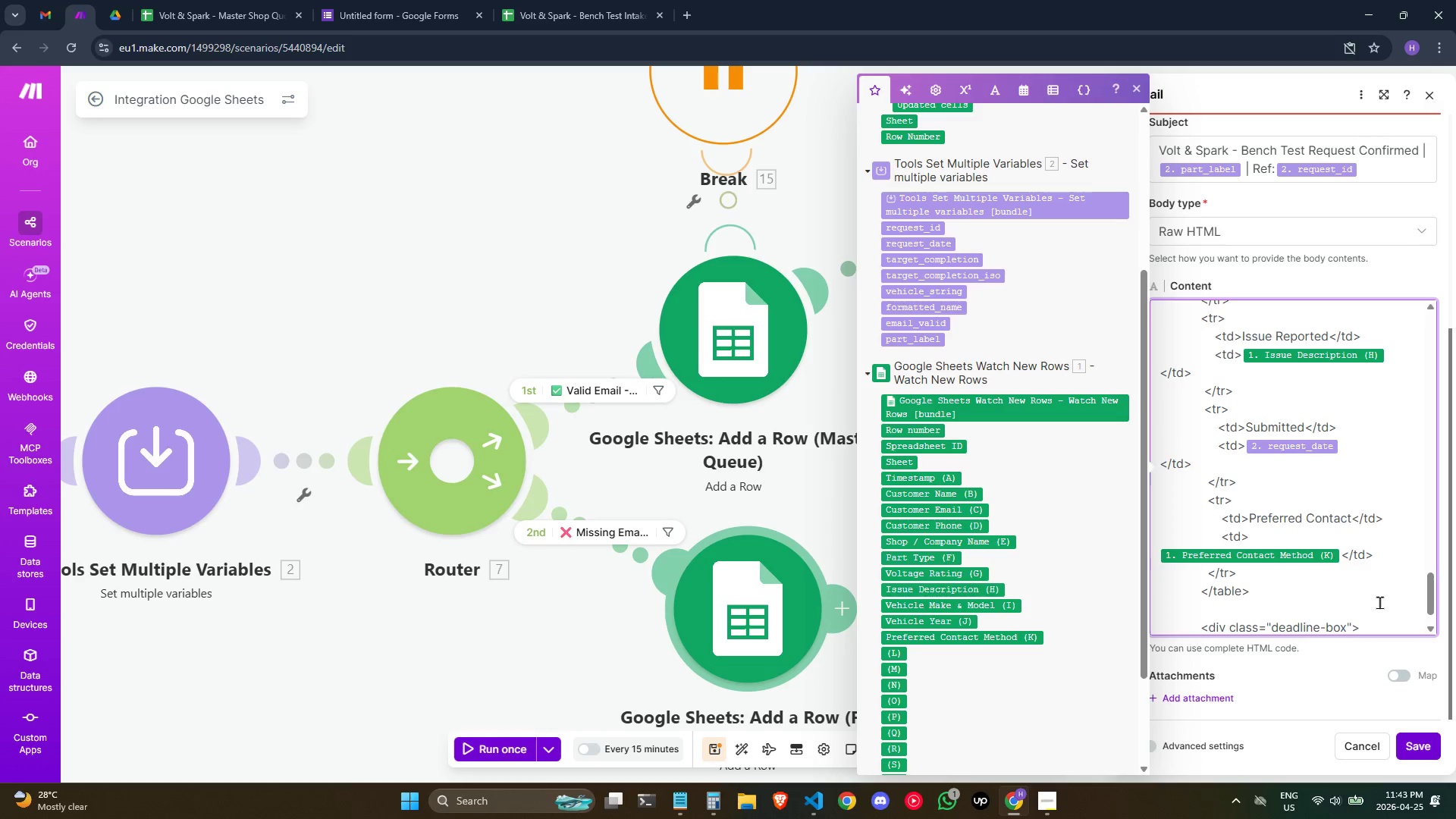 
 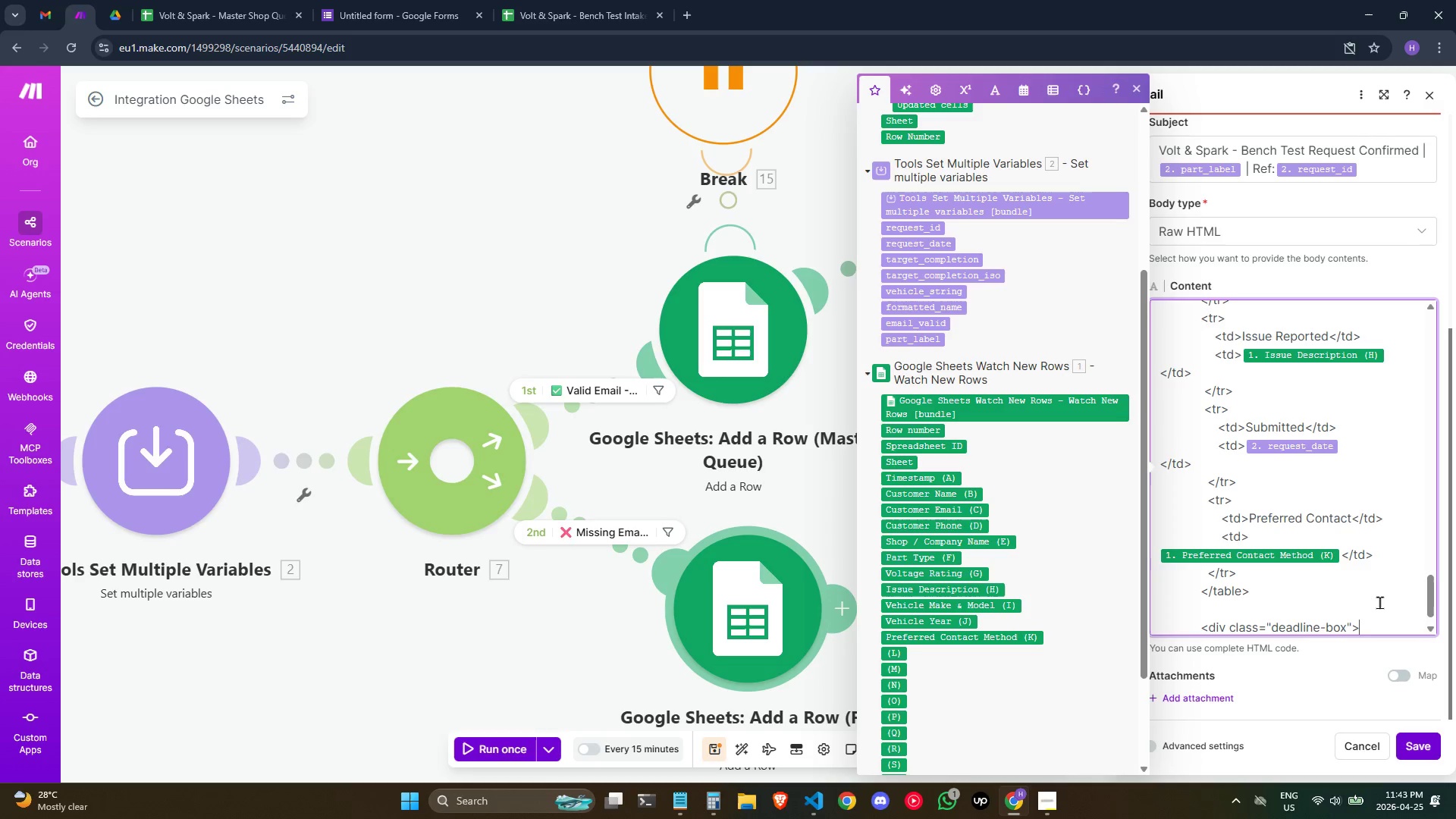 
key(Enter)
 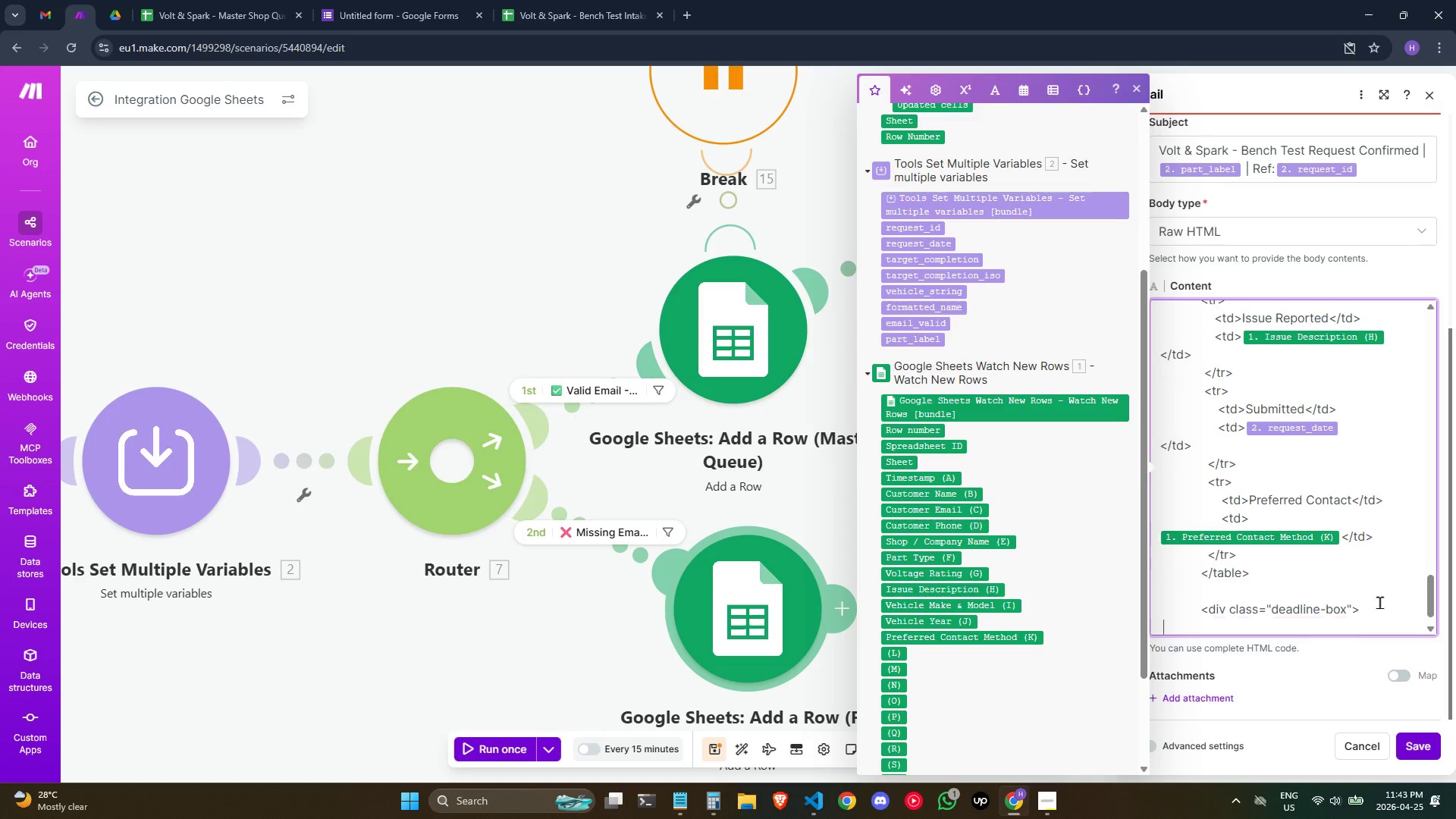 
hold_key(key=Space, duration=0.97)
 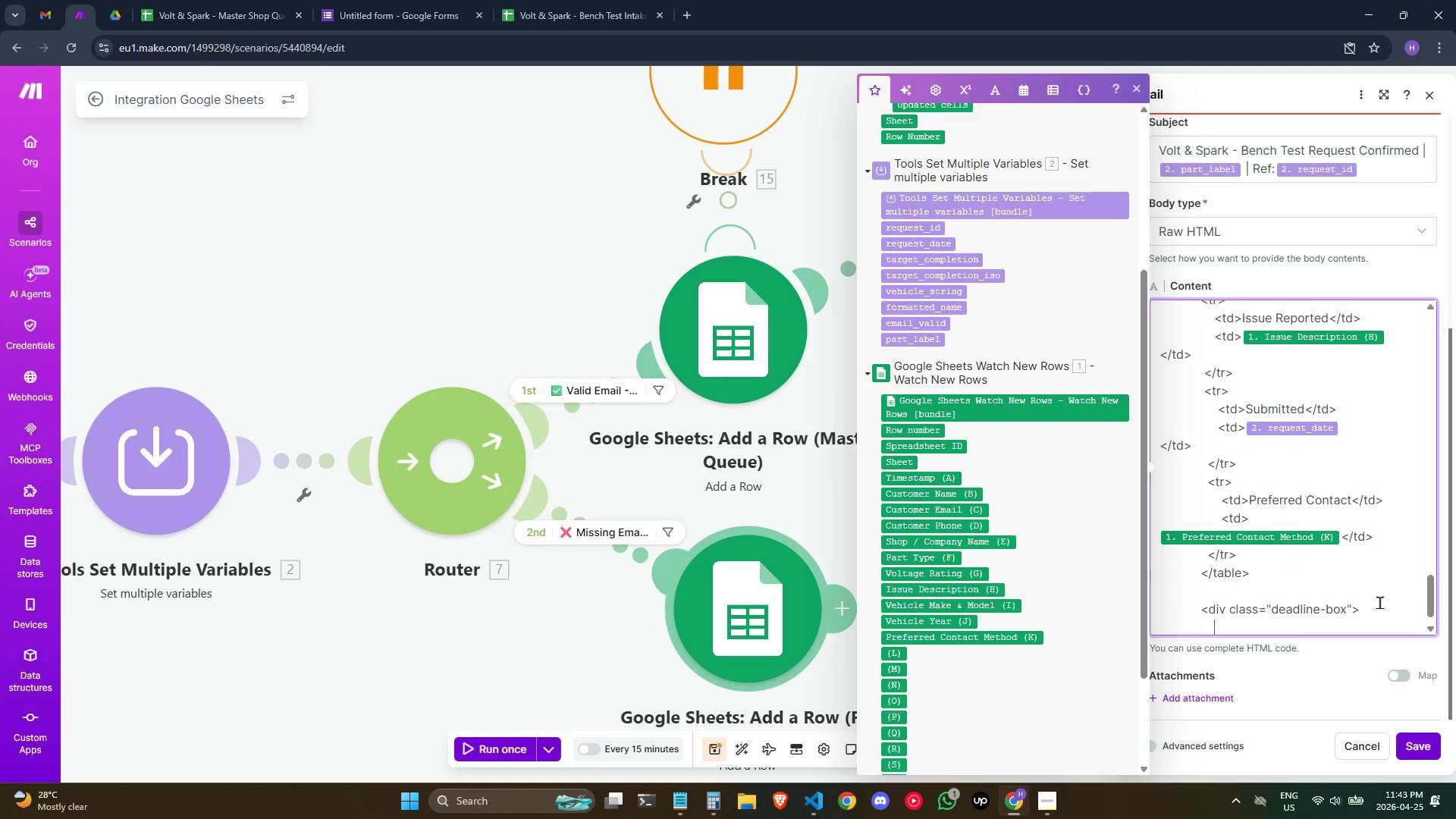 
type( <)
key(Backspace)
key(Backspace)
type(<p class=")
 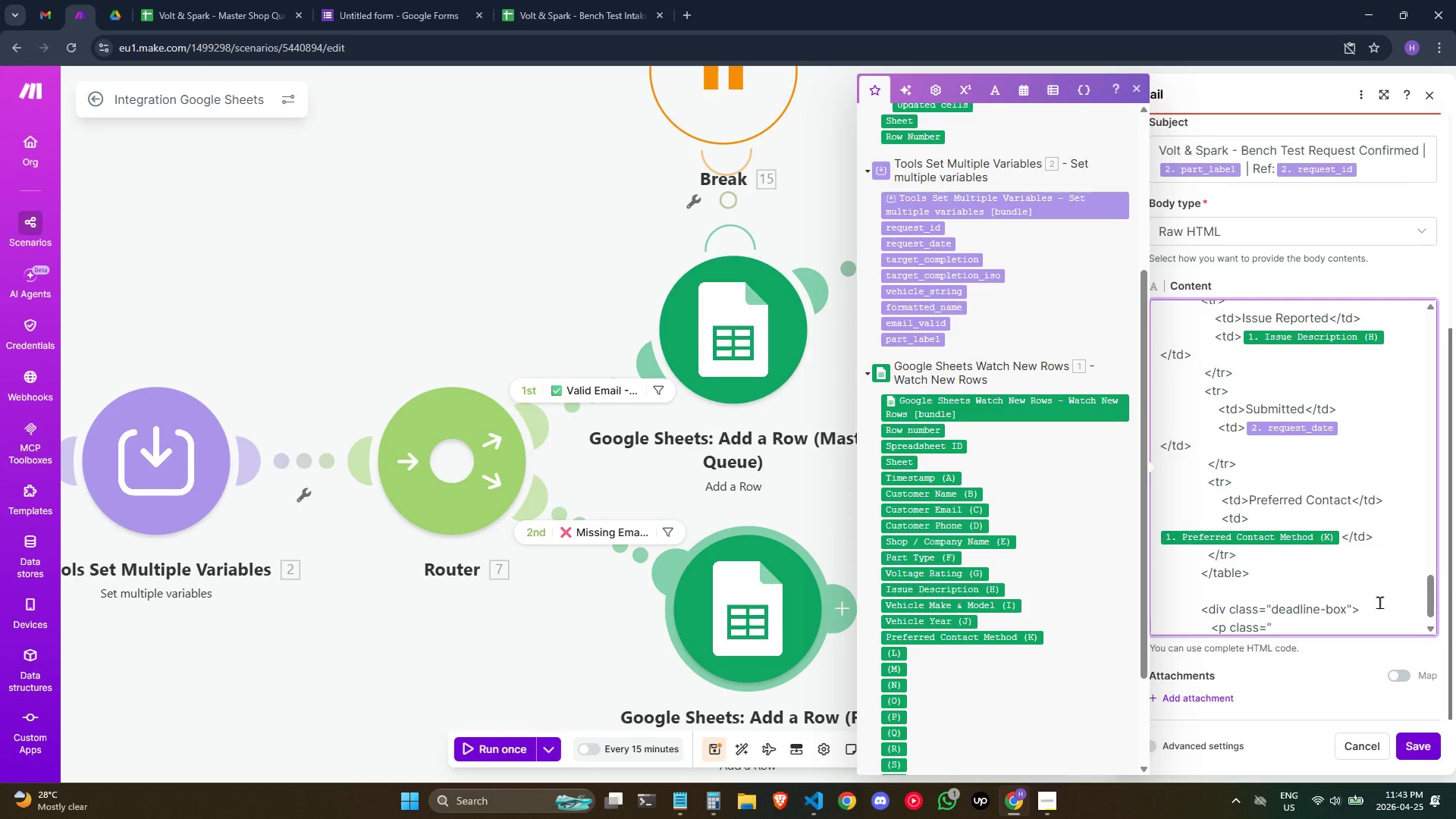 
wait(7.12)
 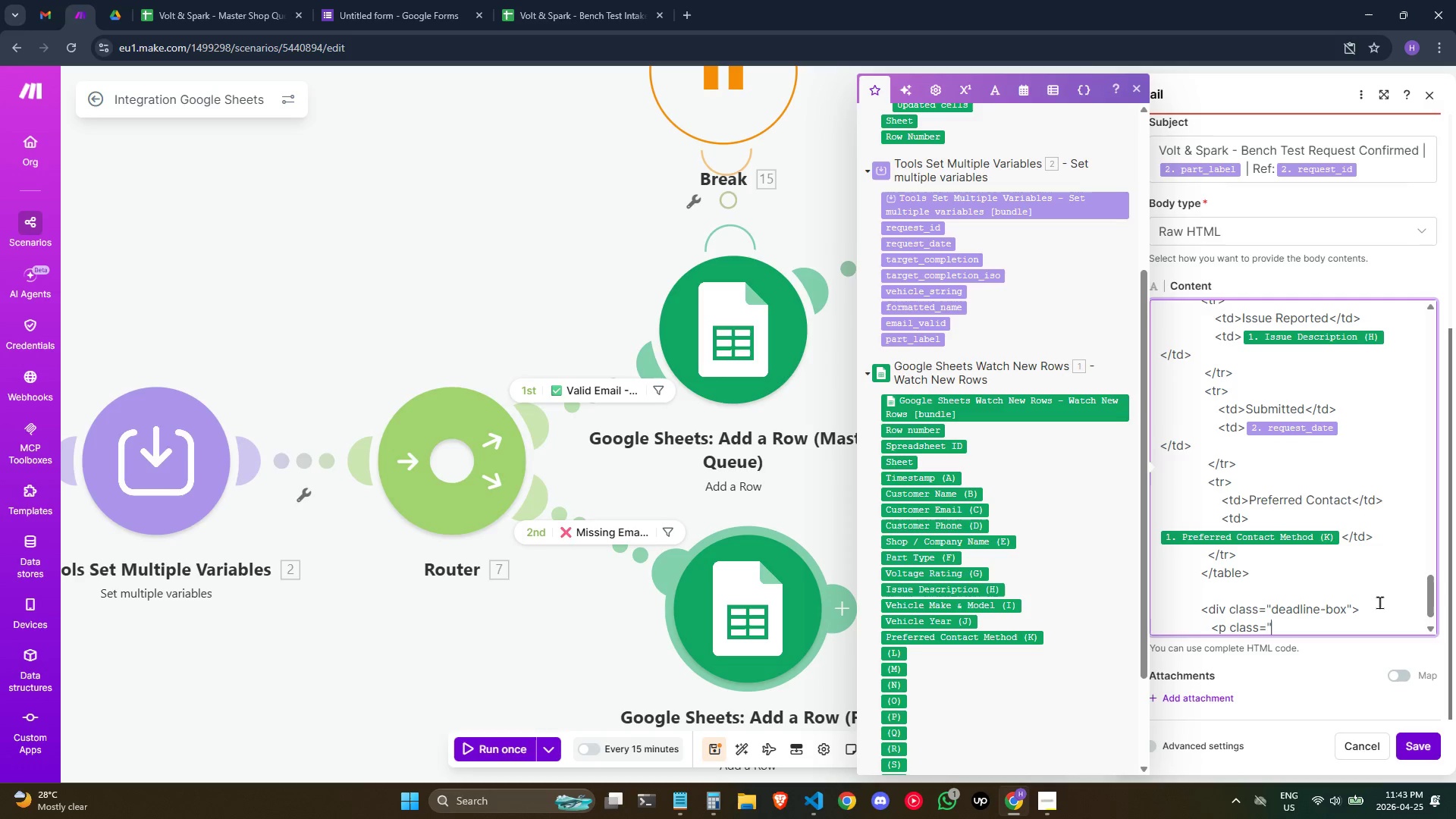 
type(label">Target Bench Tet)
key(Backspace)
type(st Completion</)
key(Backspace)
type(p>)
 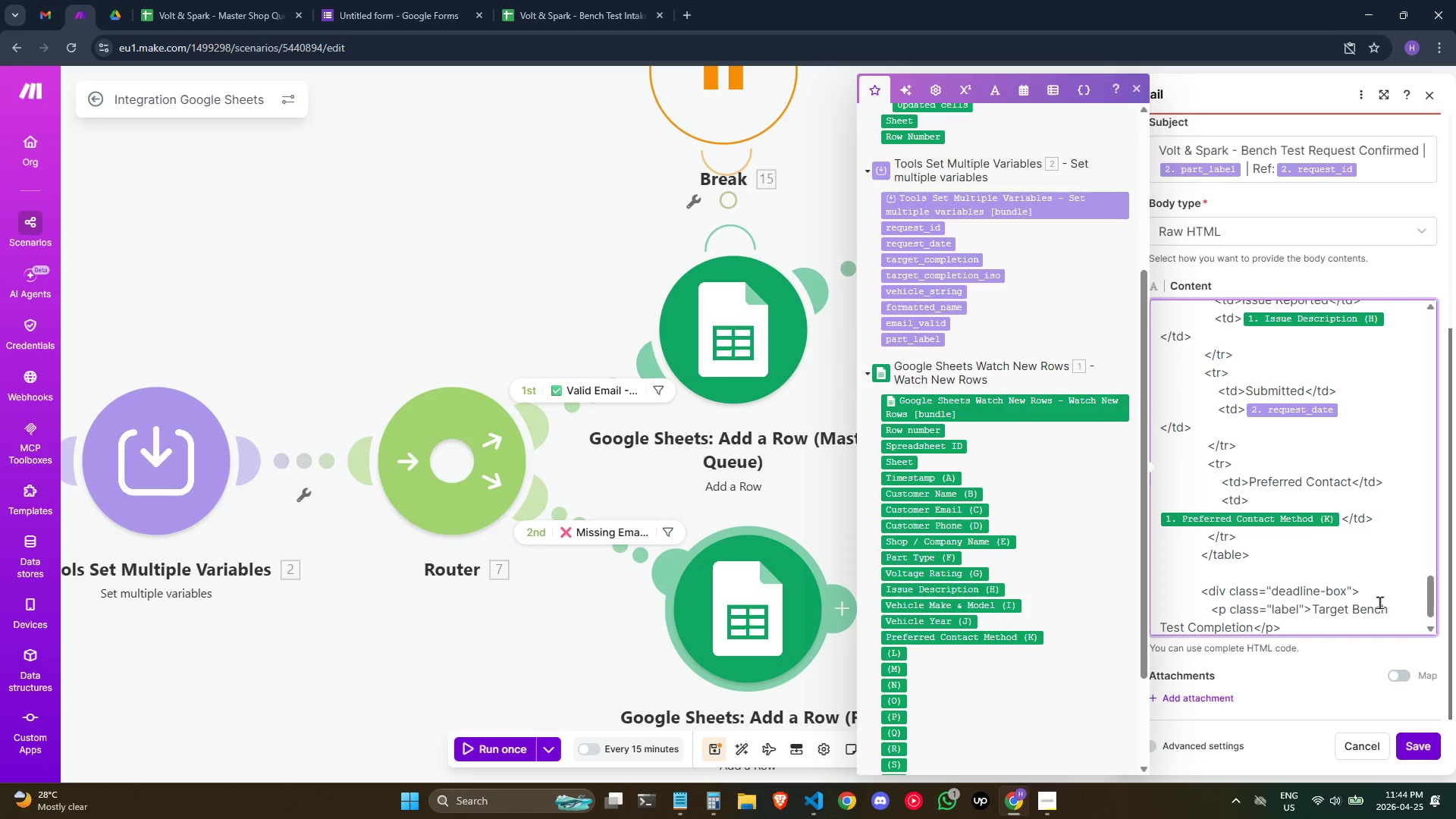 
wait(10.62)
 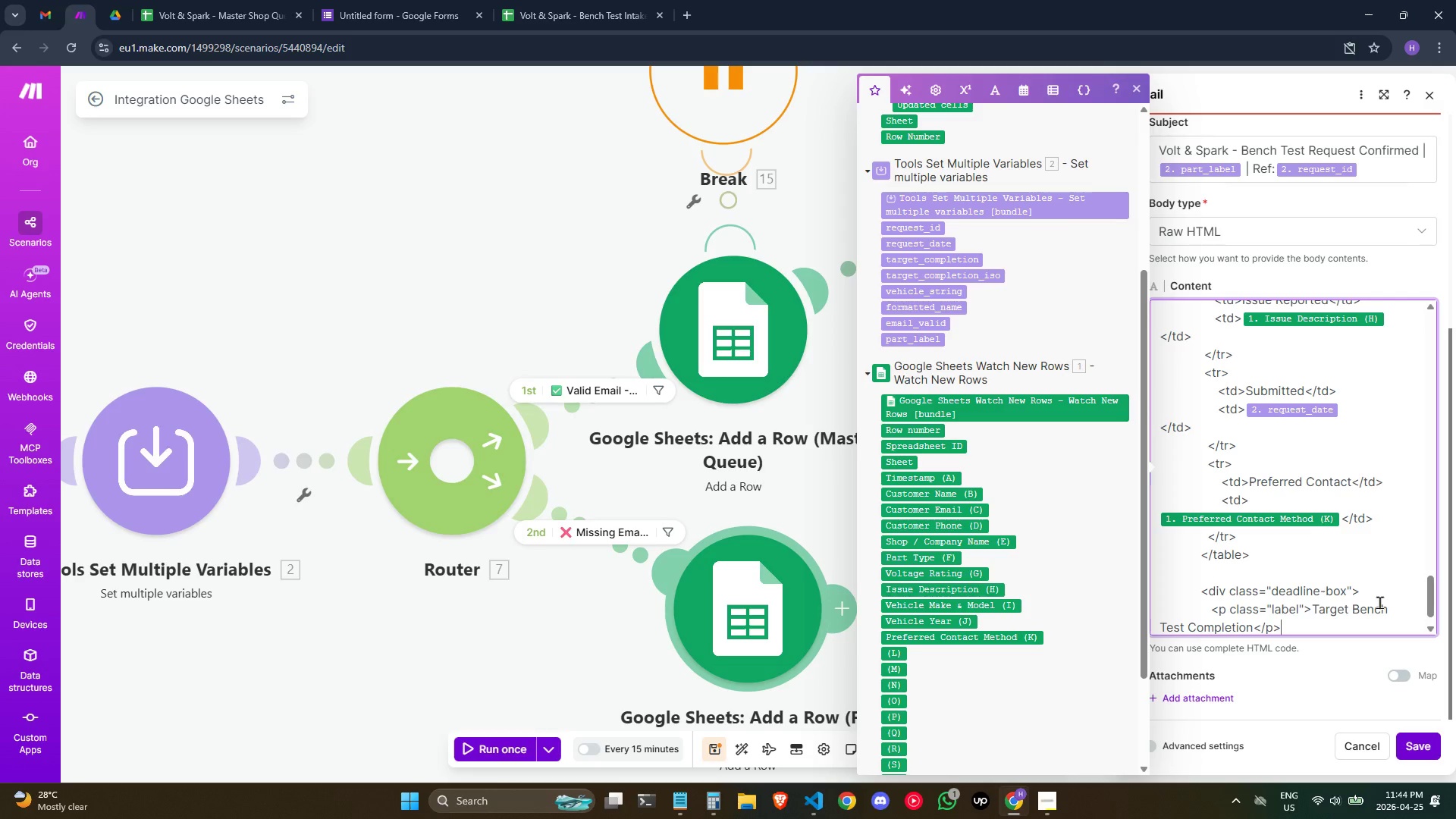 
key(Enter)
 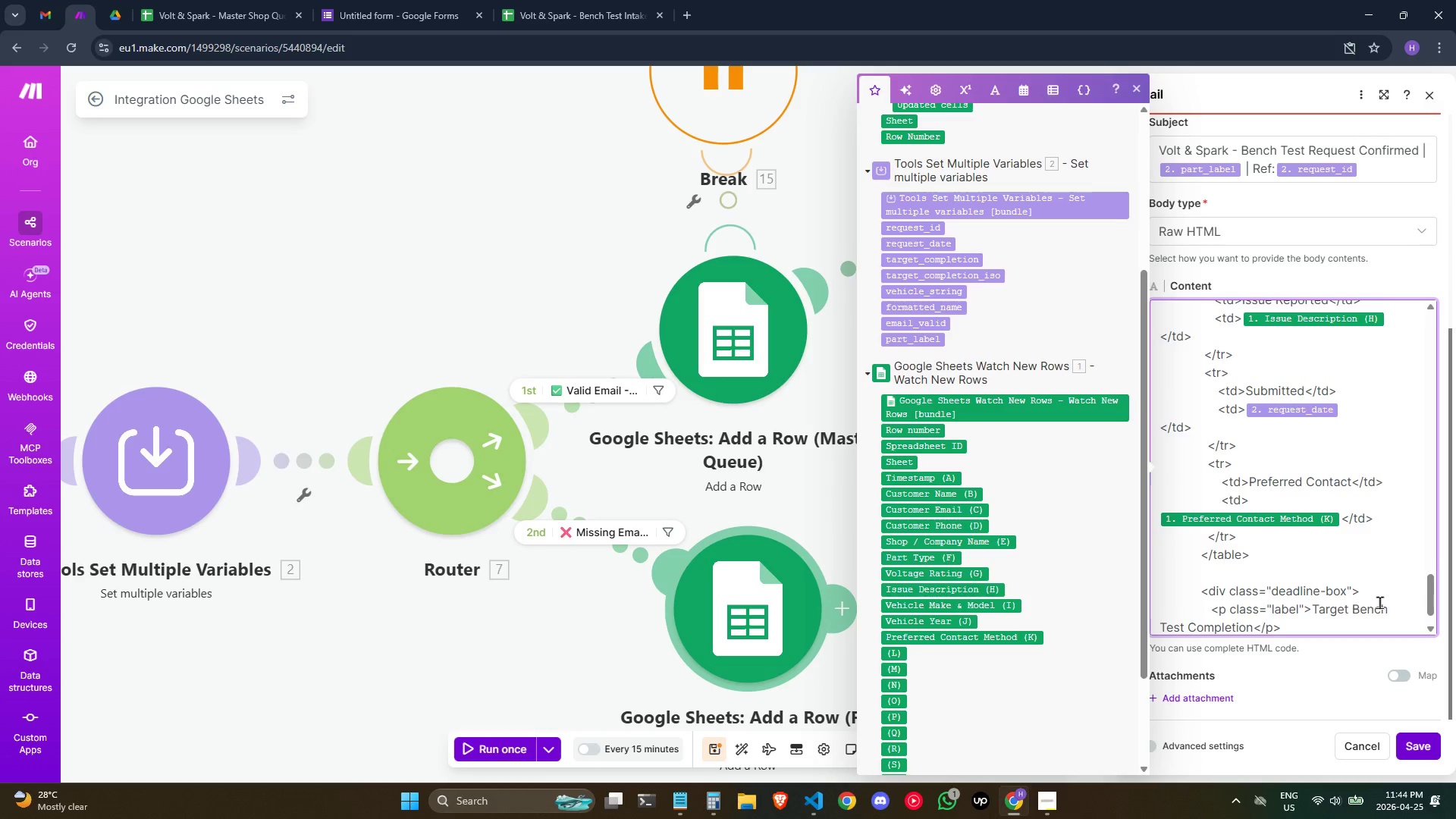 
hold_key(key=Space, duration=0.83)
 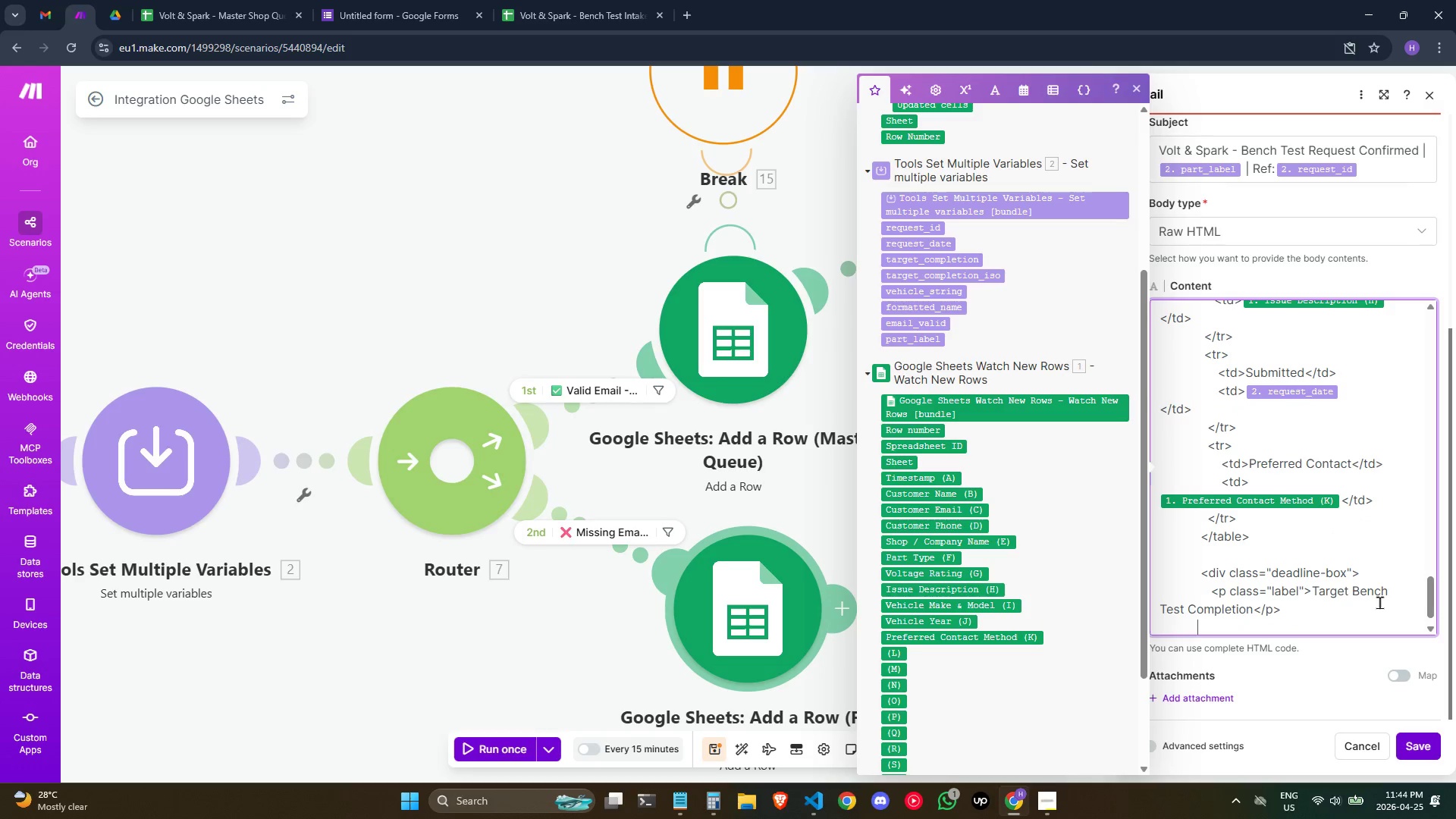 
key(Space)
 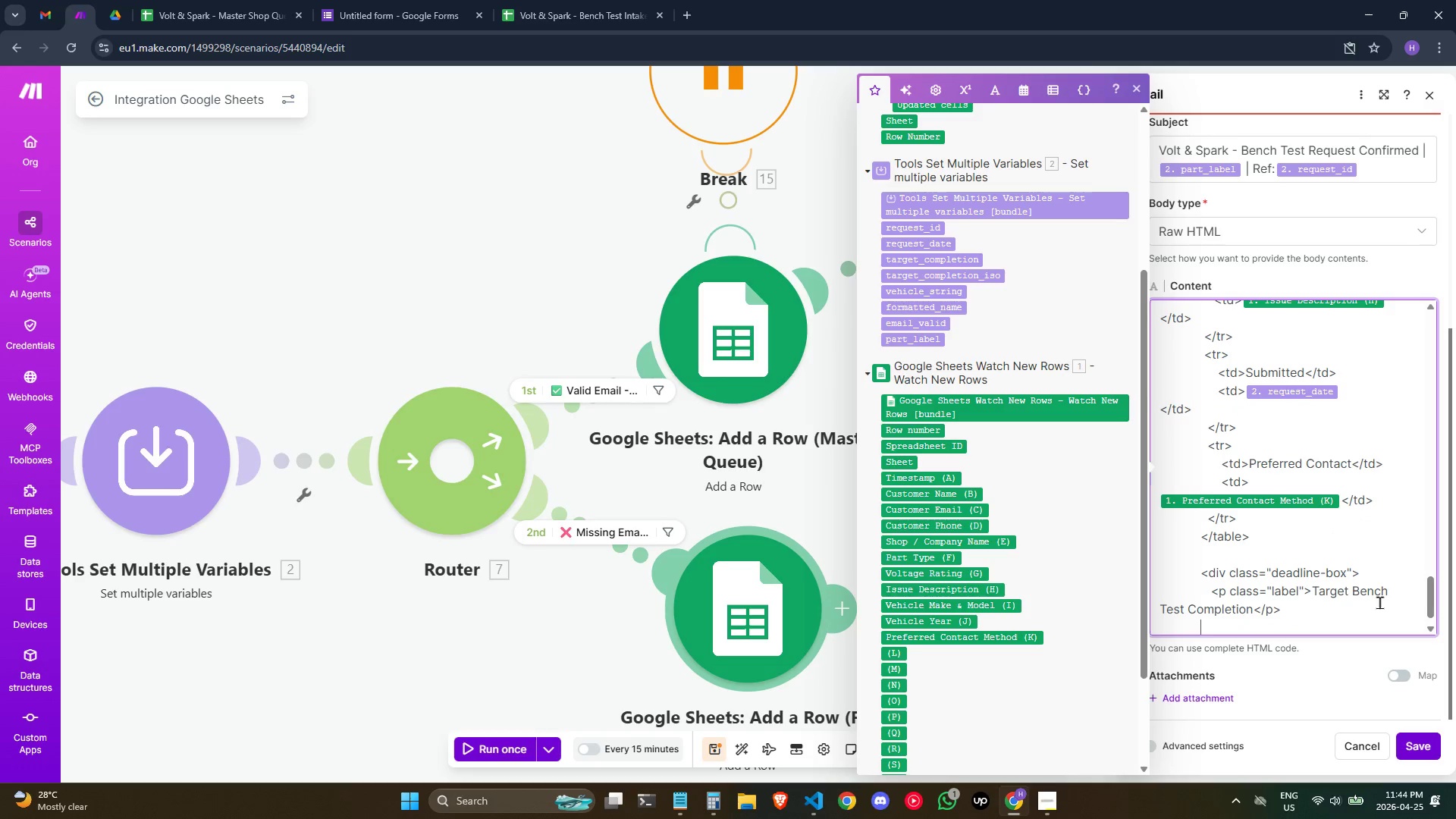 
key(Space)
 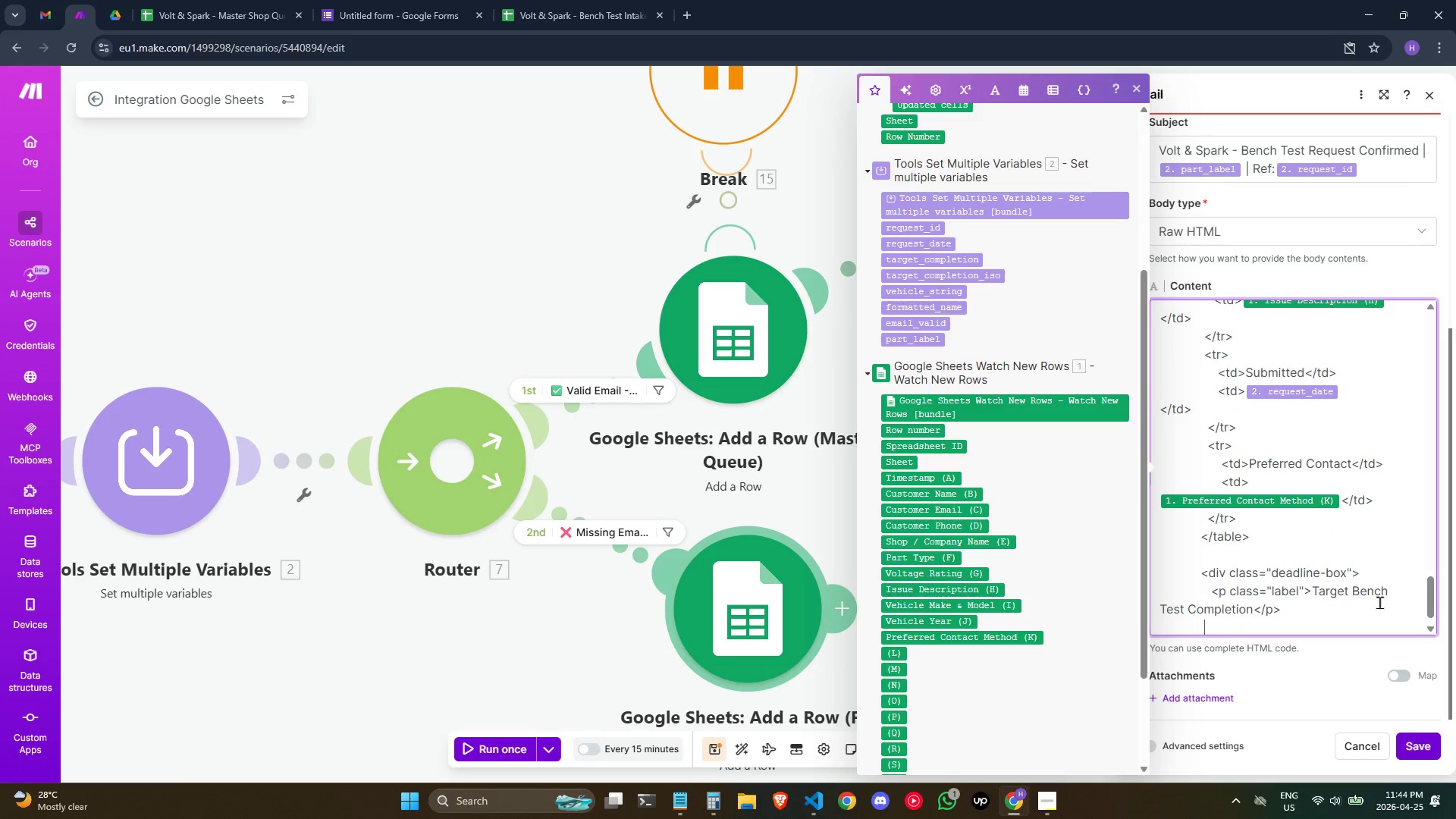 
key(Space)
 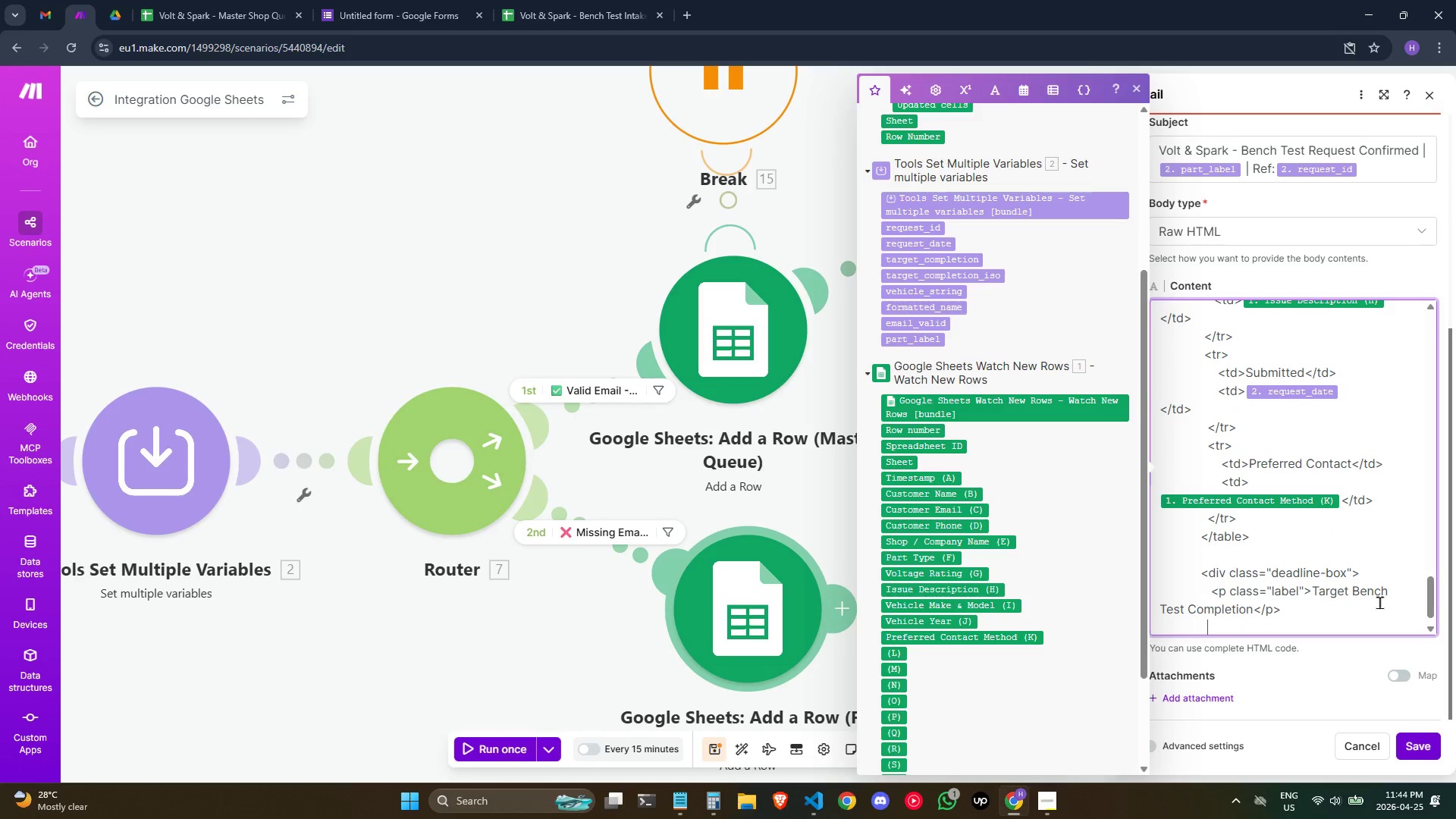 
key(Space)
 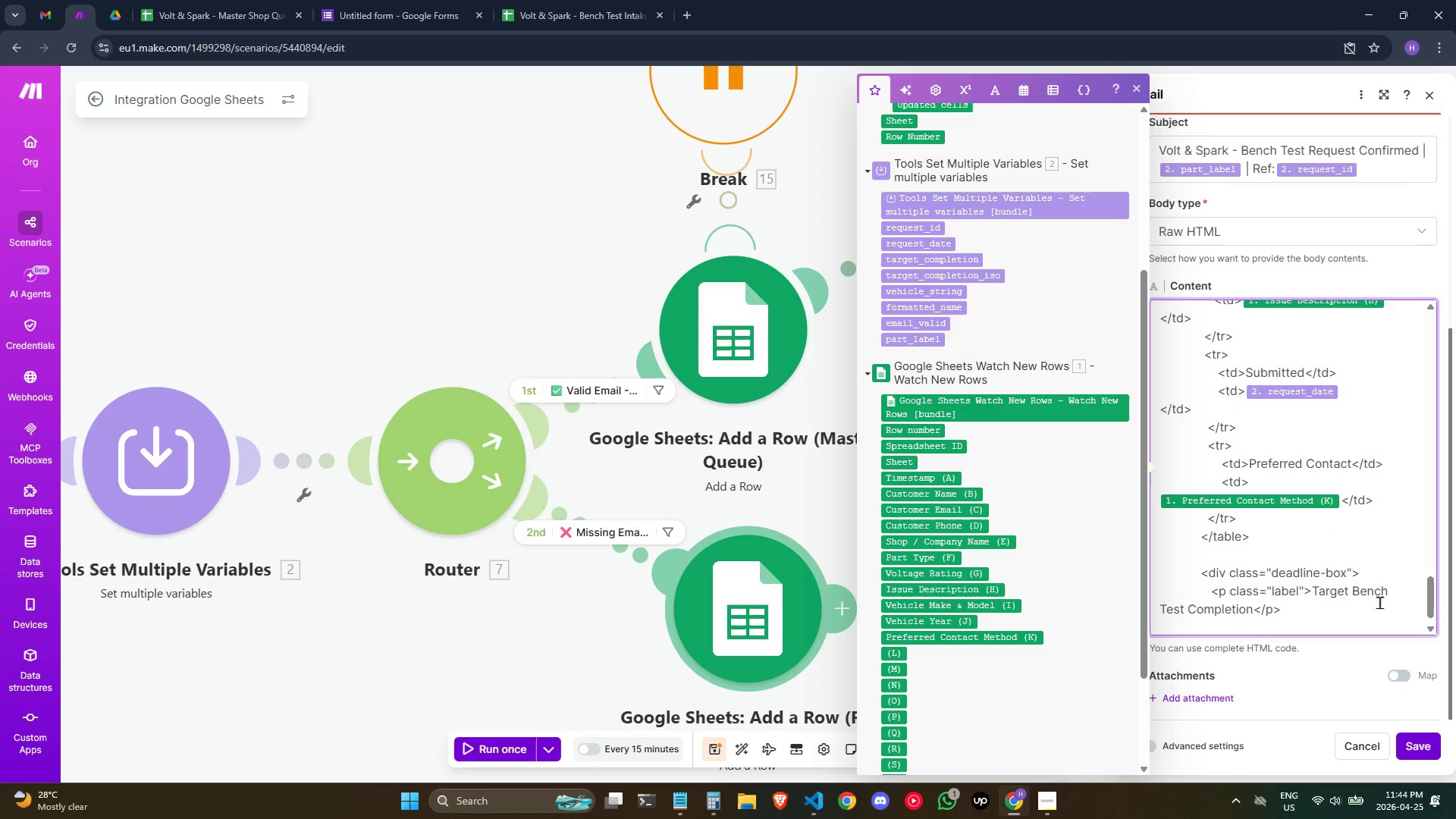 
key(Space)
 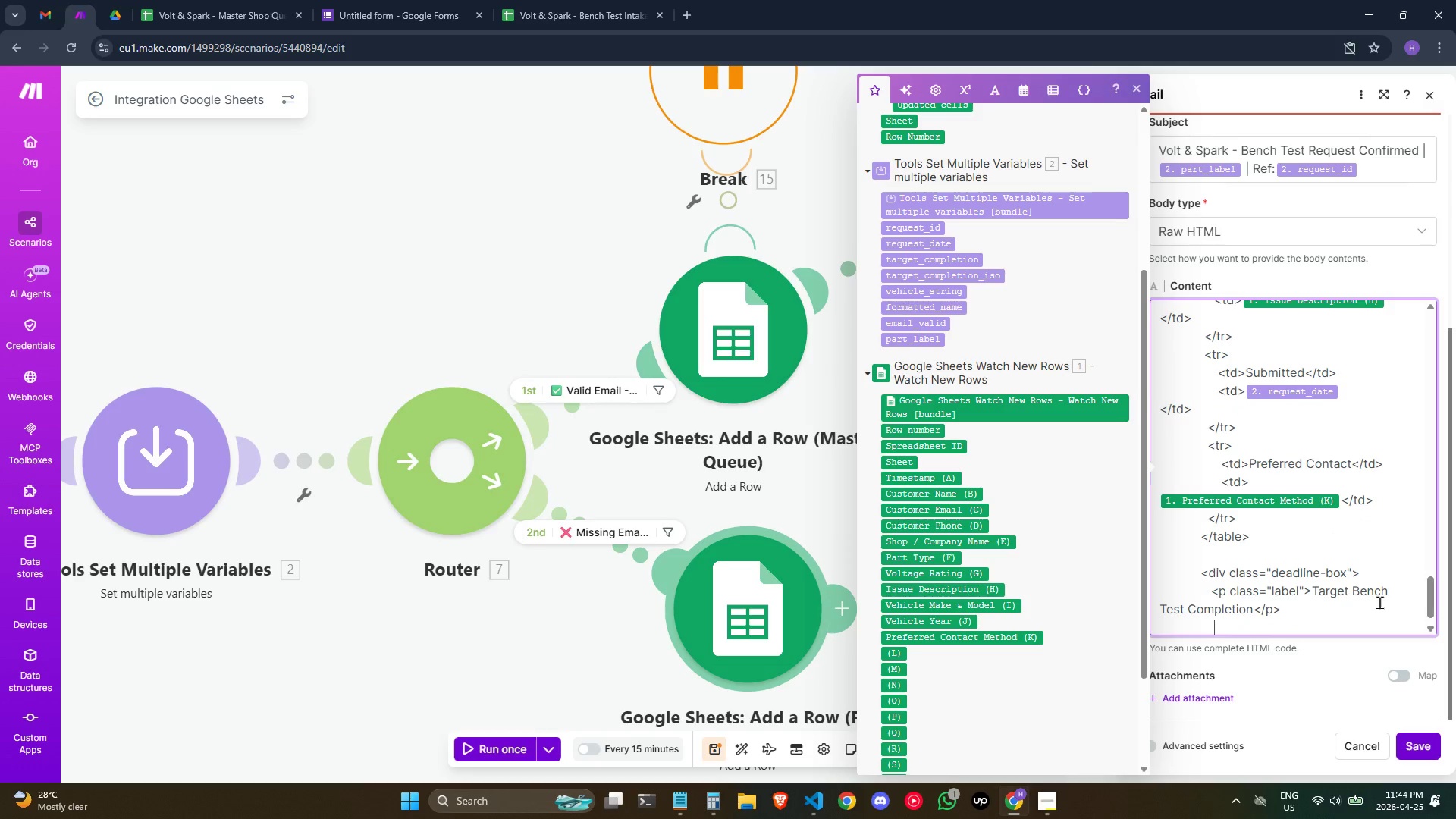 
key(Shift+ShiftRight)
 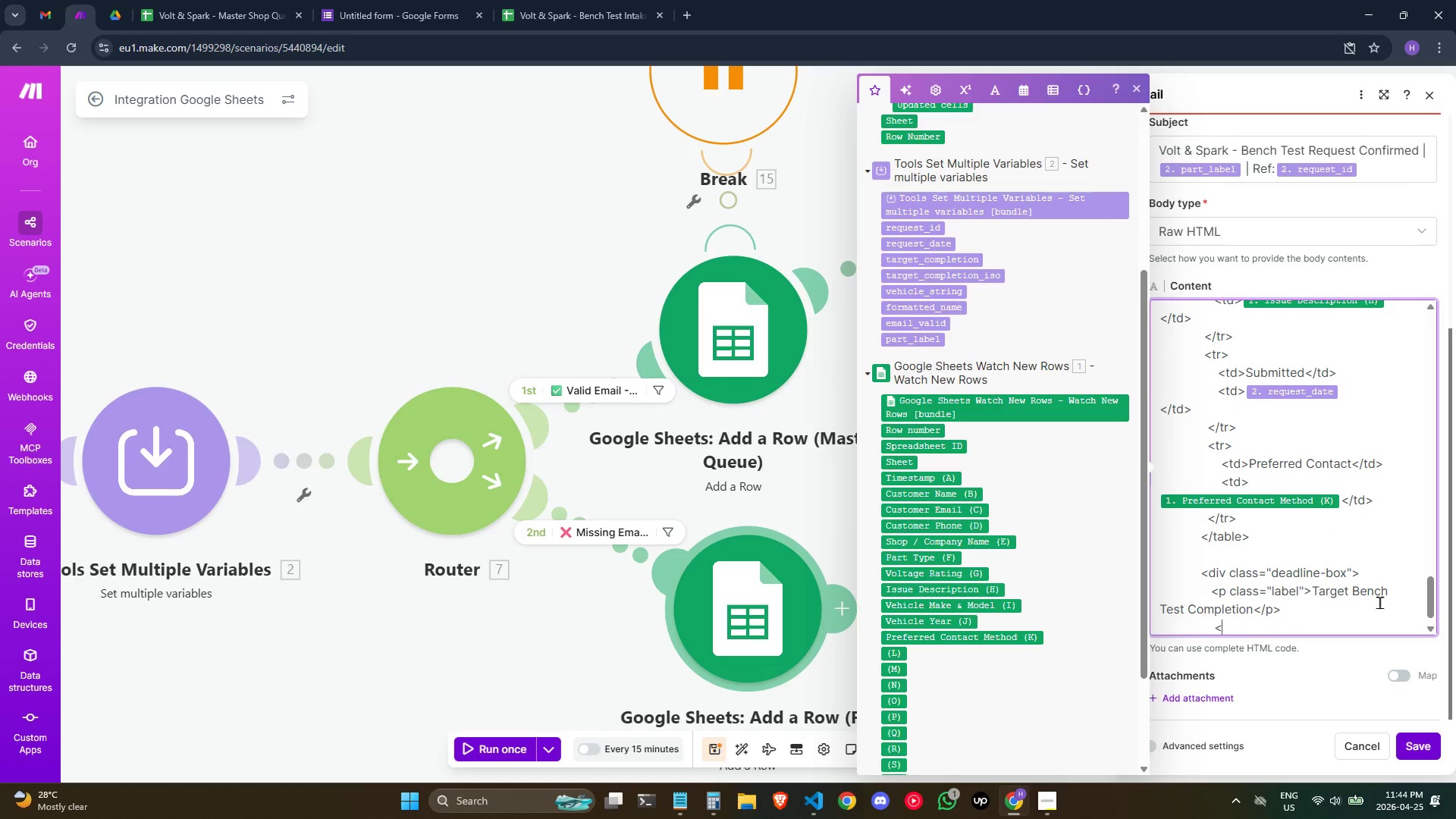 
key(Shift+Comma)
 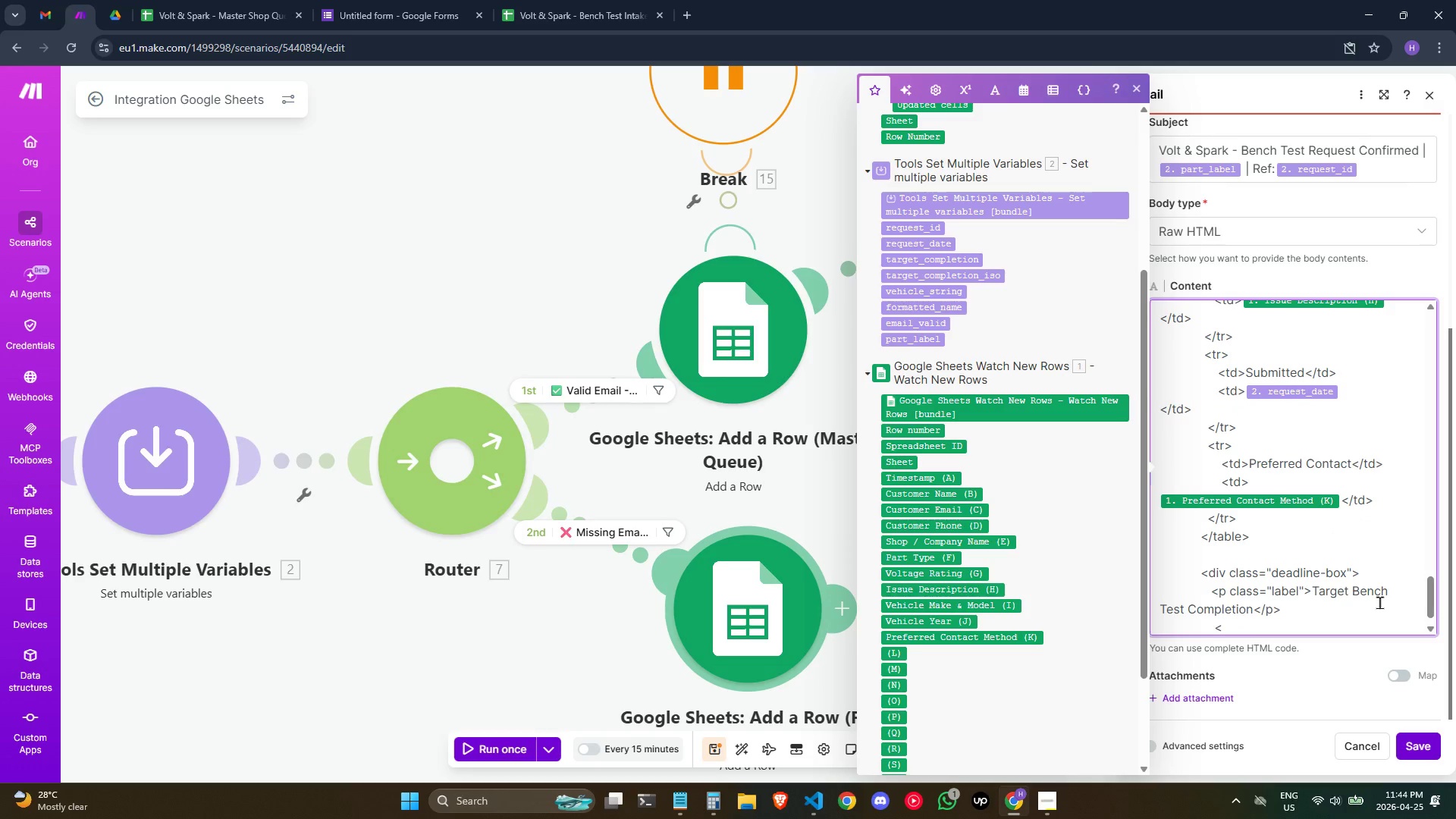 
key(Backspace)
 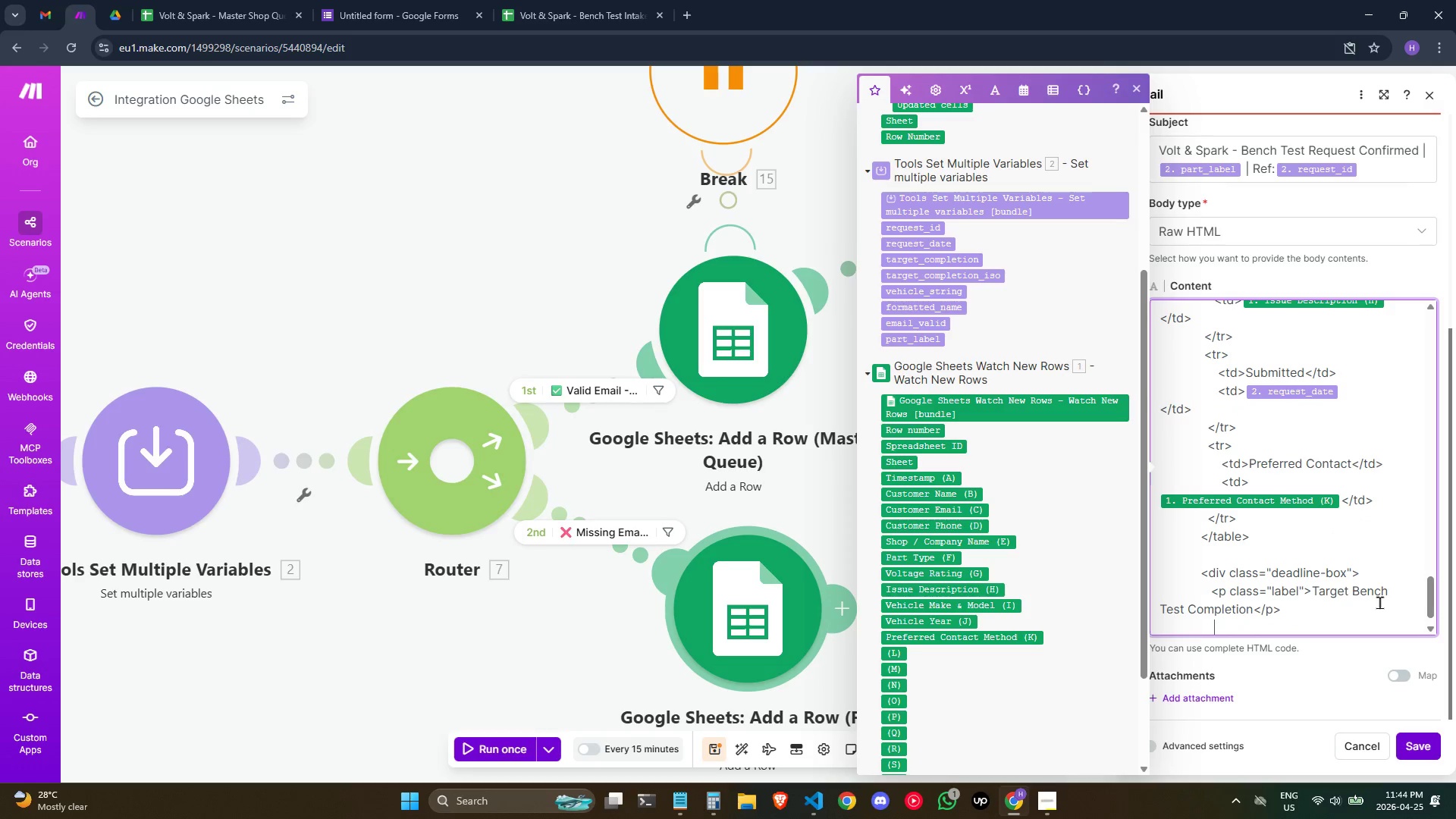 
key(Backspace)
 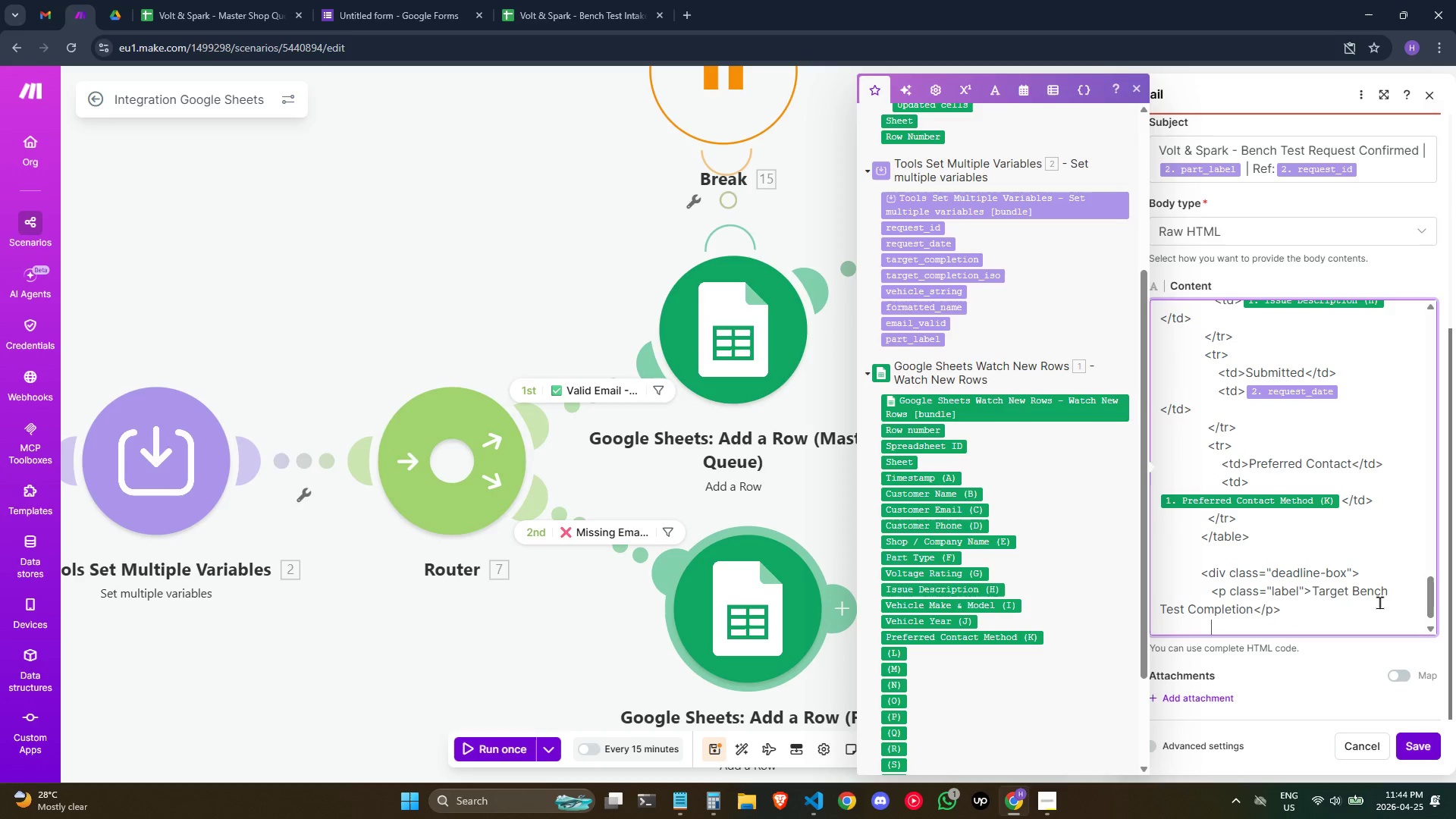 
key(Shift+Comma)
 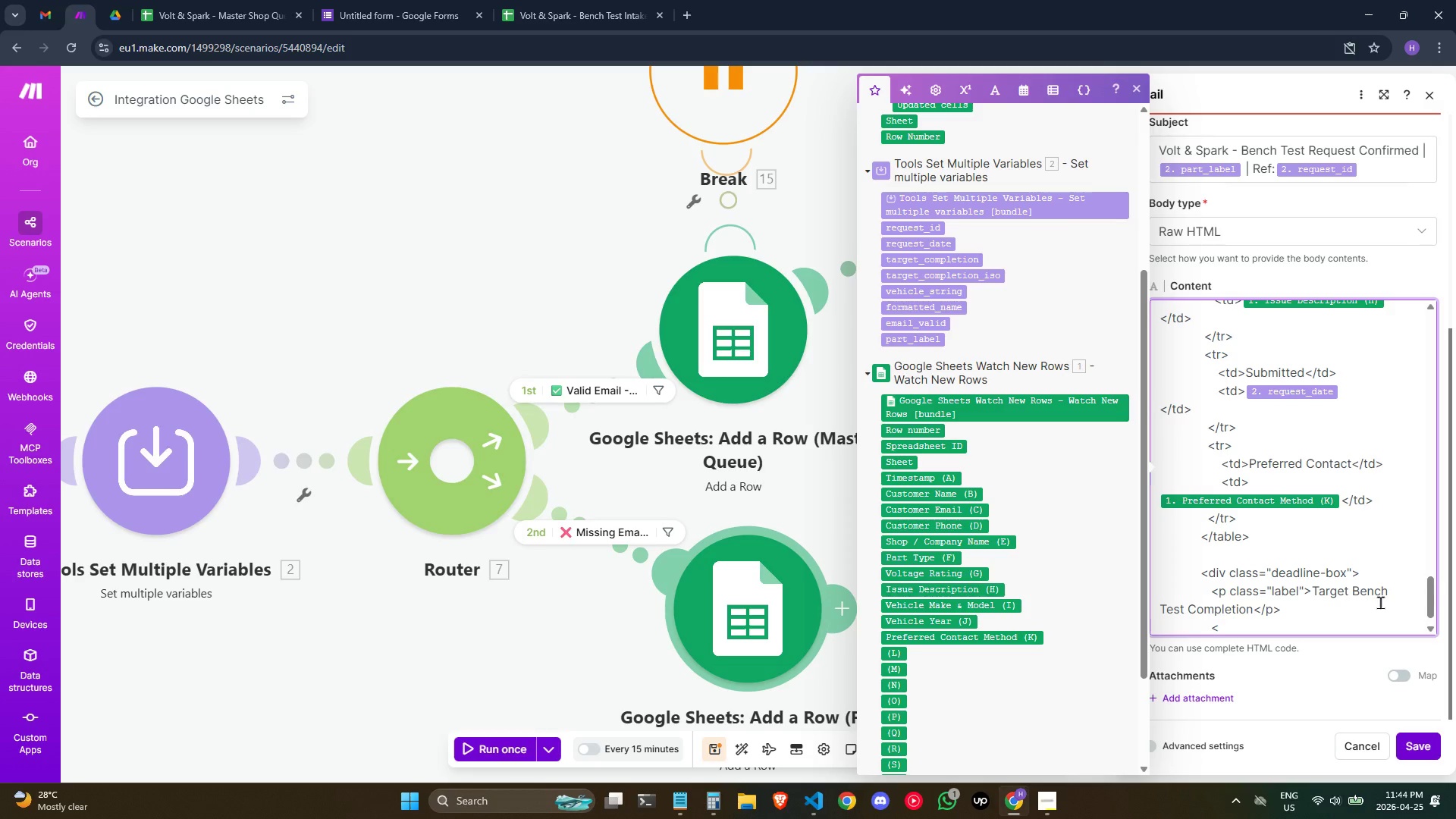 
wait(8.03)
 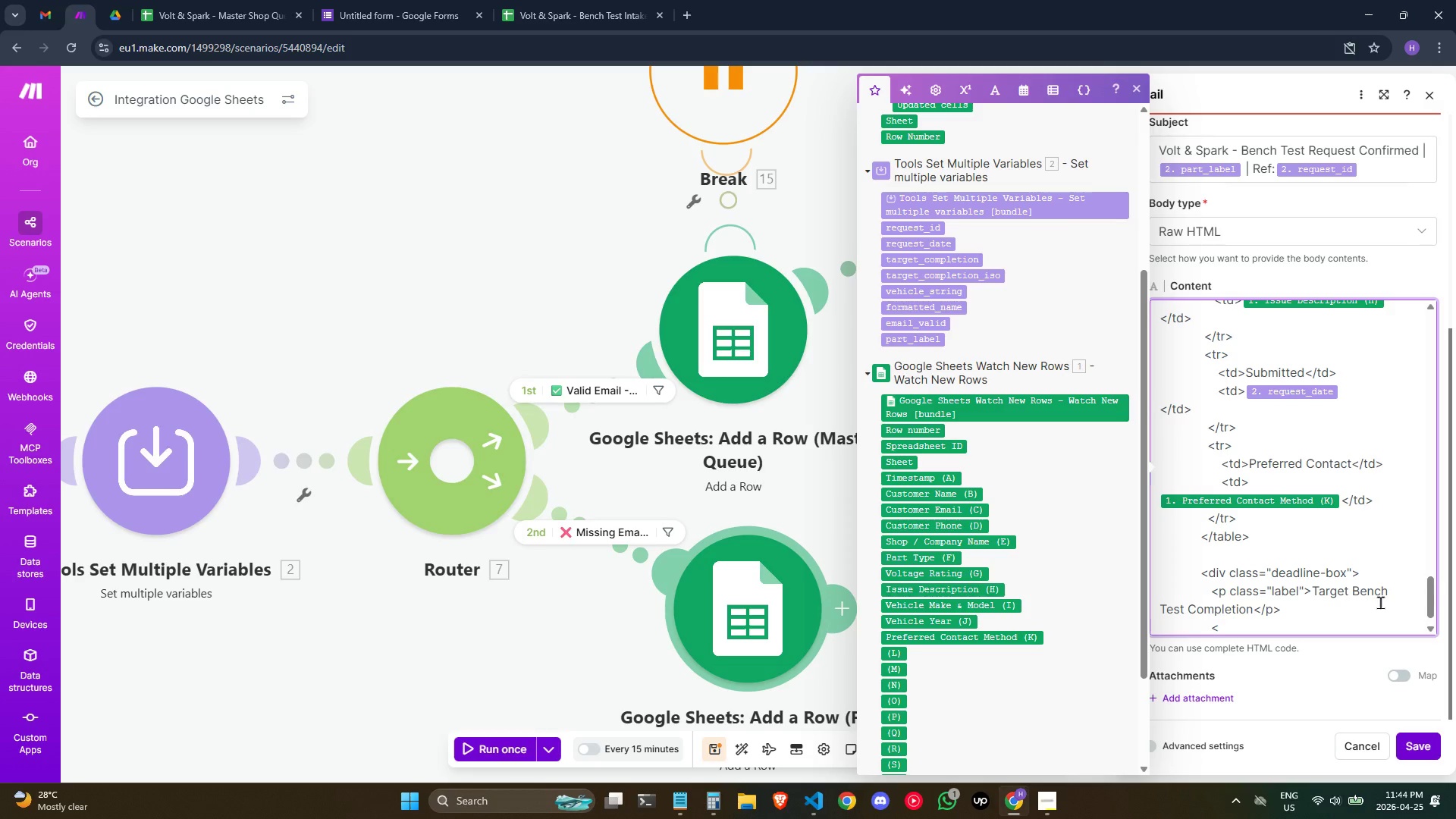 
type(p class="toi)
key(Backspace)
key(Backspace)
type(iem)
key(Backspace)
key(Backspace)
type(e)
key(Backspace)
type(me">)
 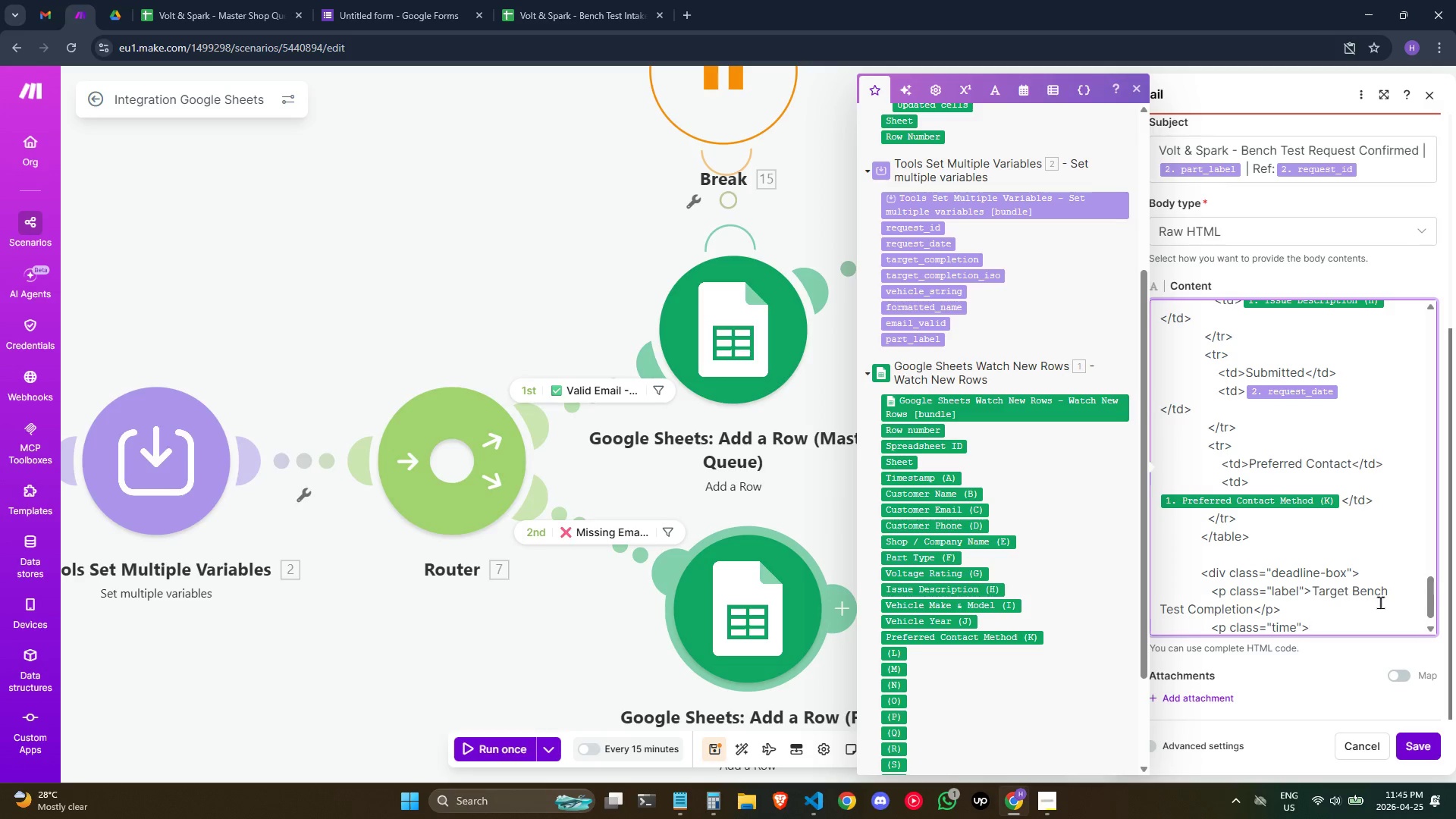 
key(Enter)
 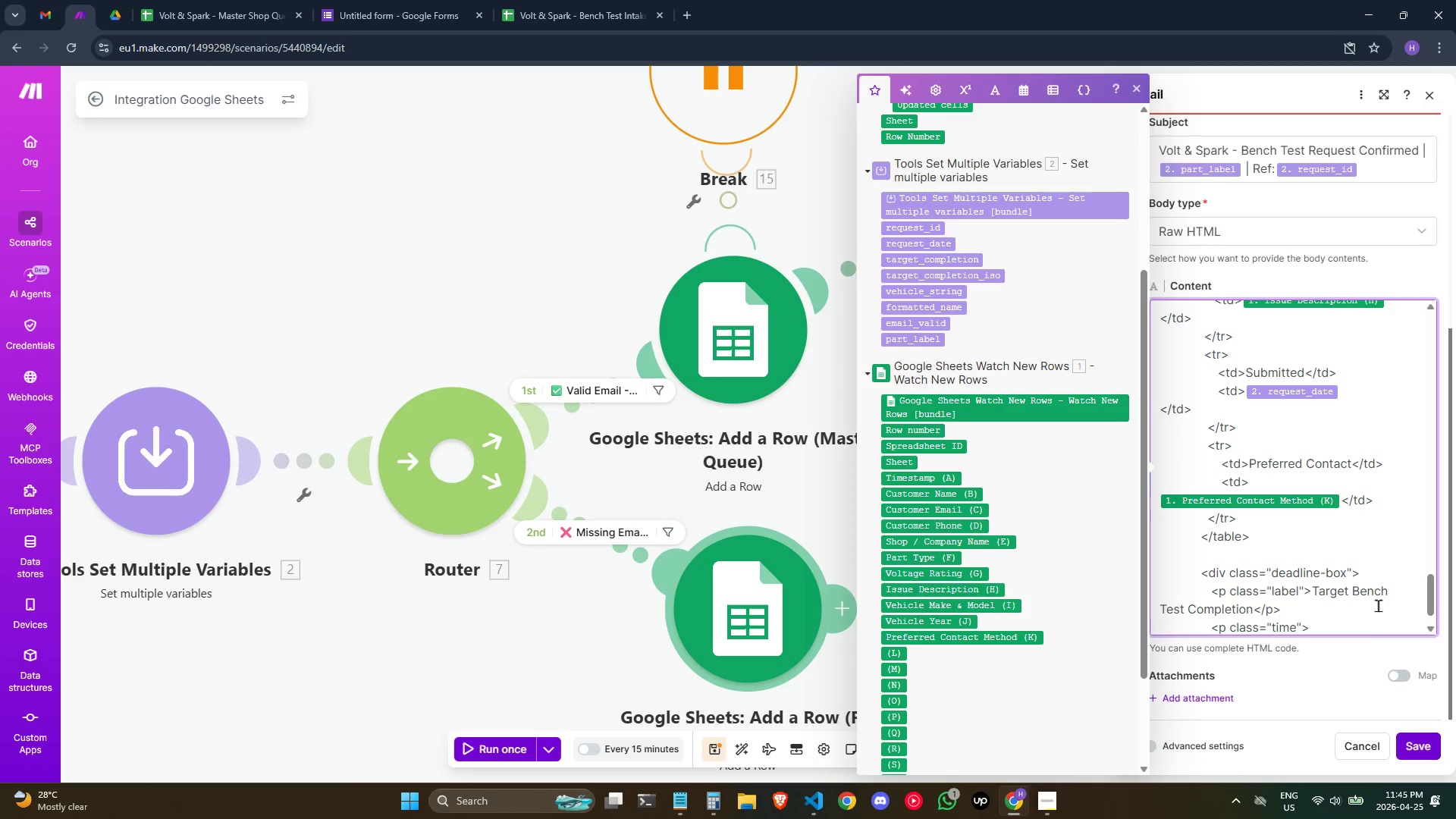 
scroll: coordinate [1367, 622], scroll_direction: down, amount: 1.0
 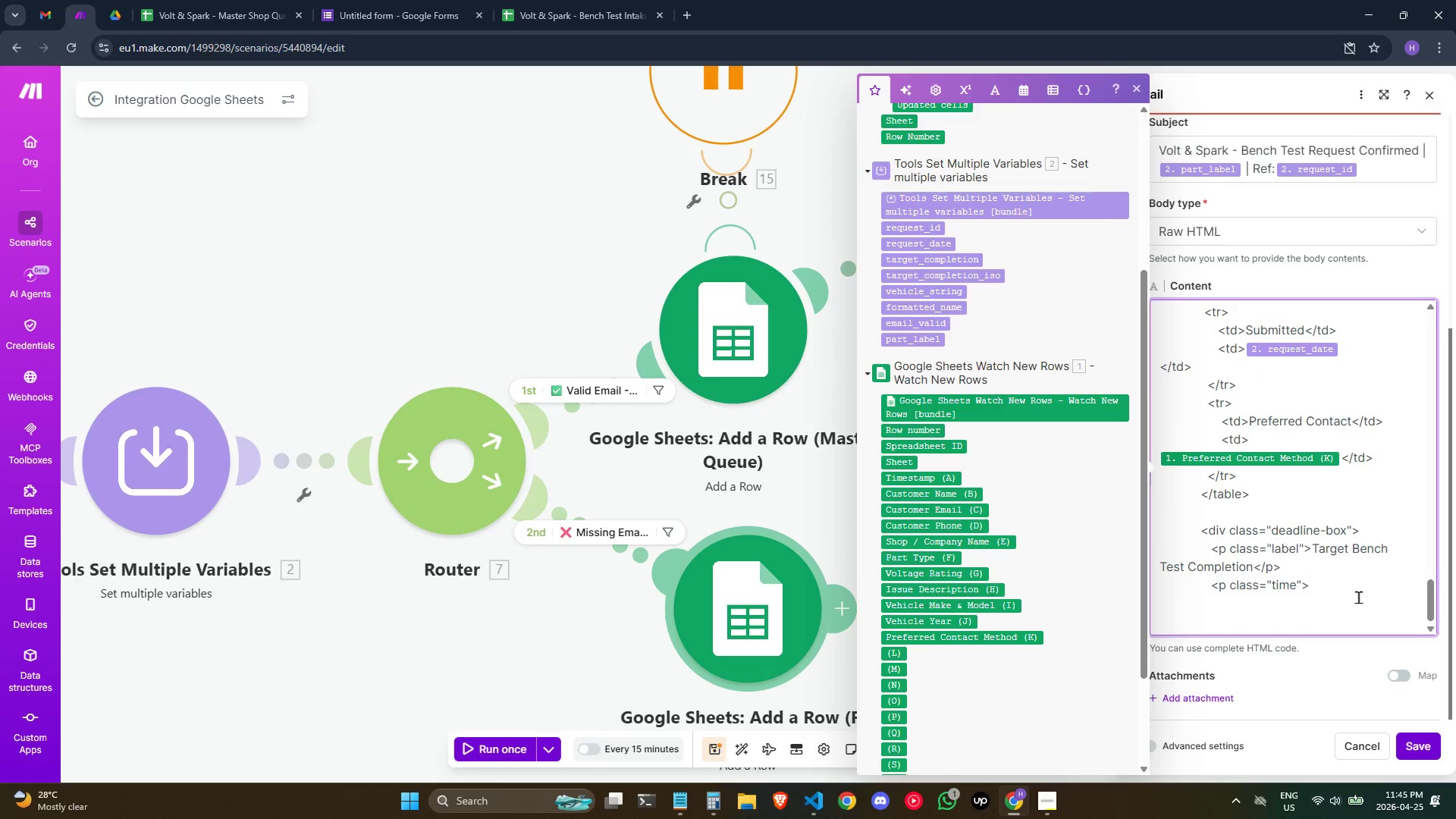 
left_click([1358, 597])
 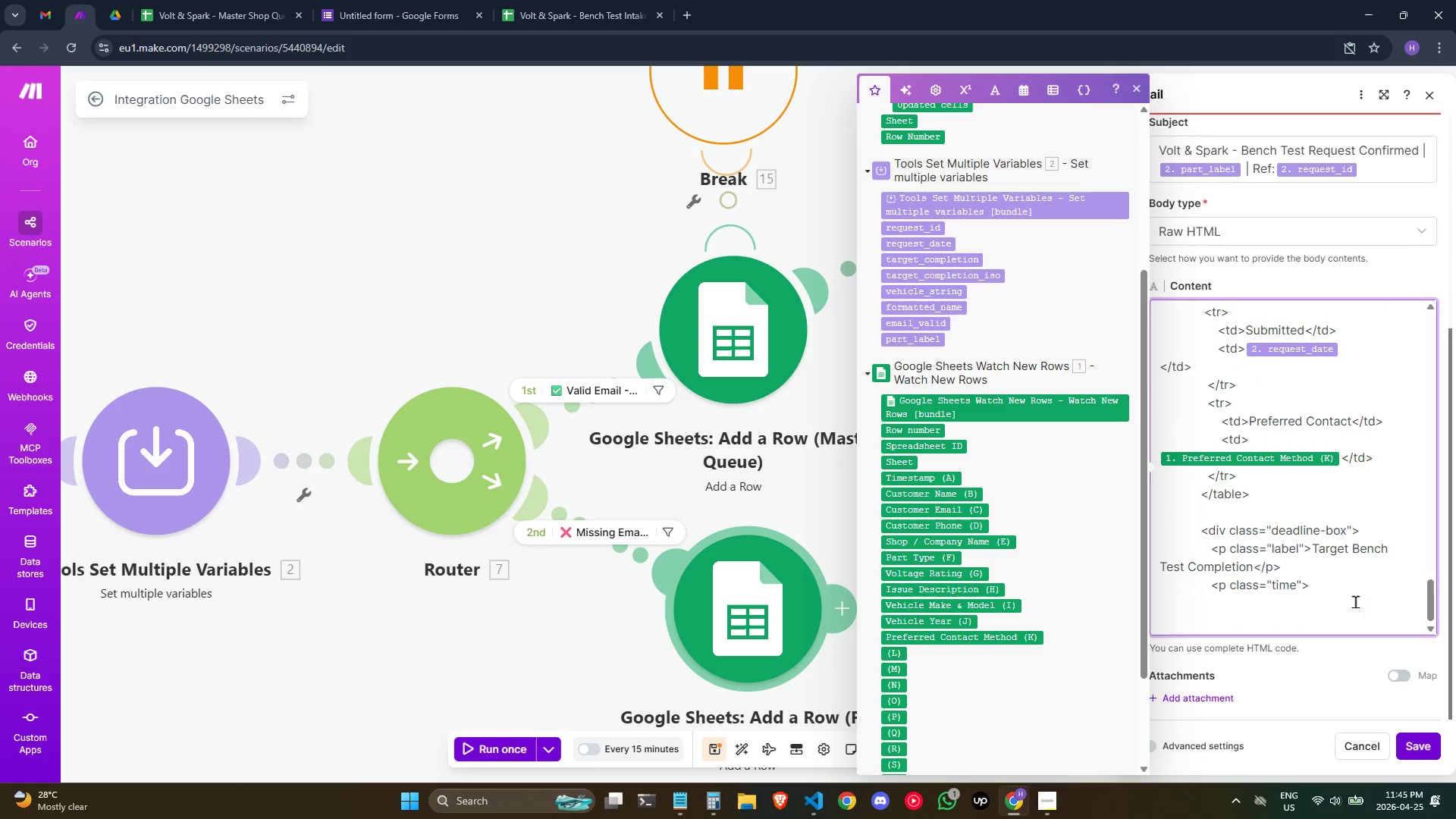 
left_click([1354, 604])
 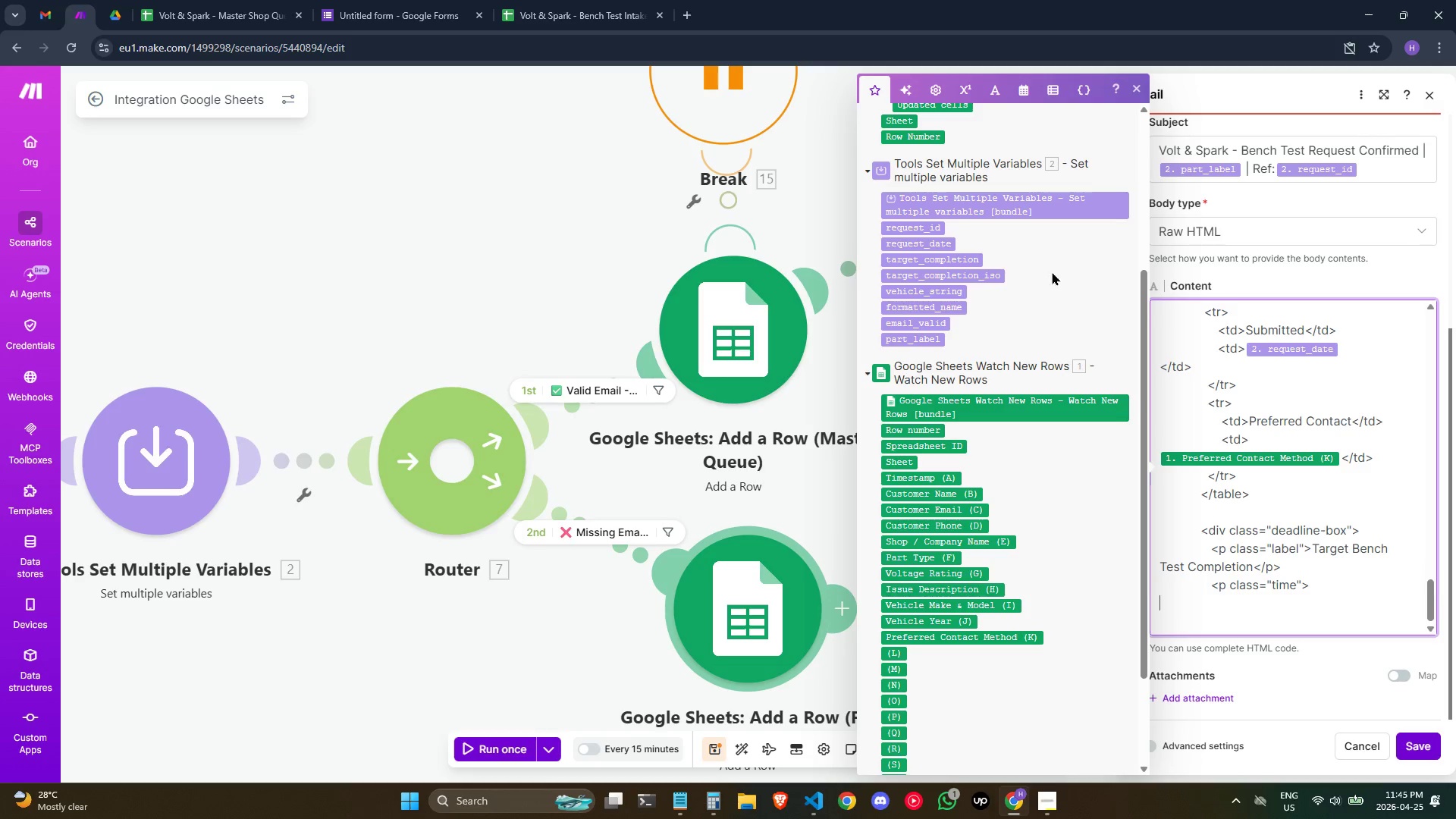 
wait(7.33)
 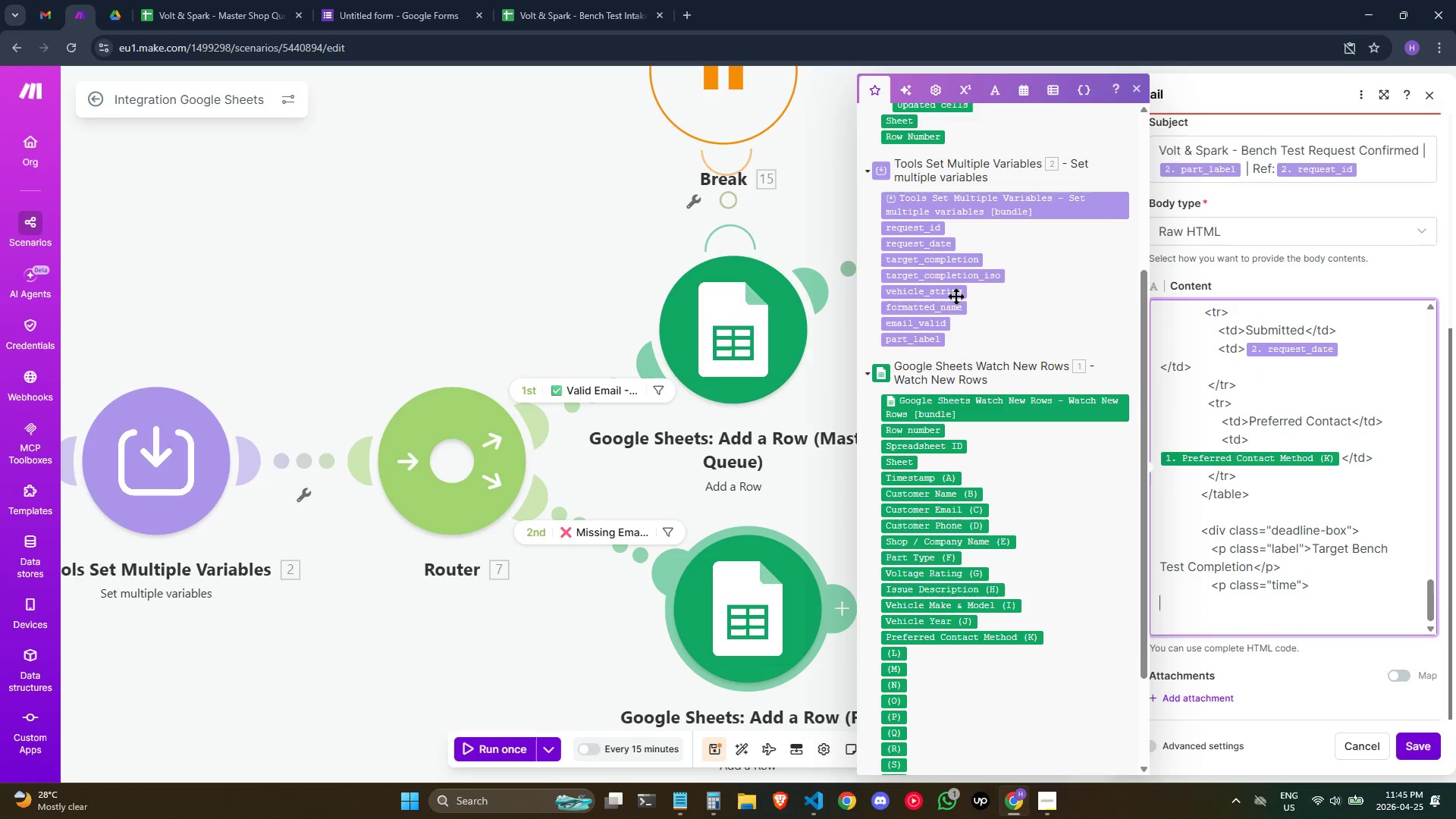 
left_click([966, 258])
 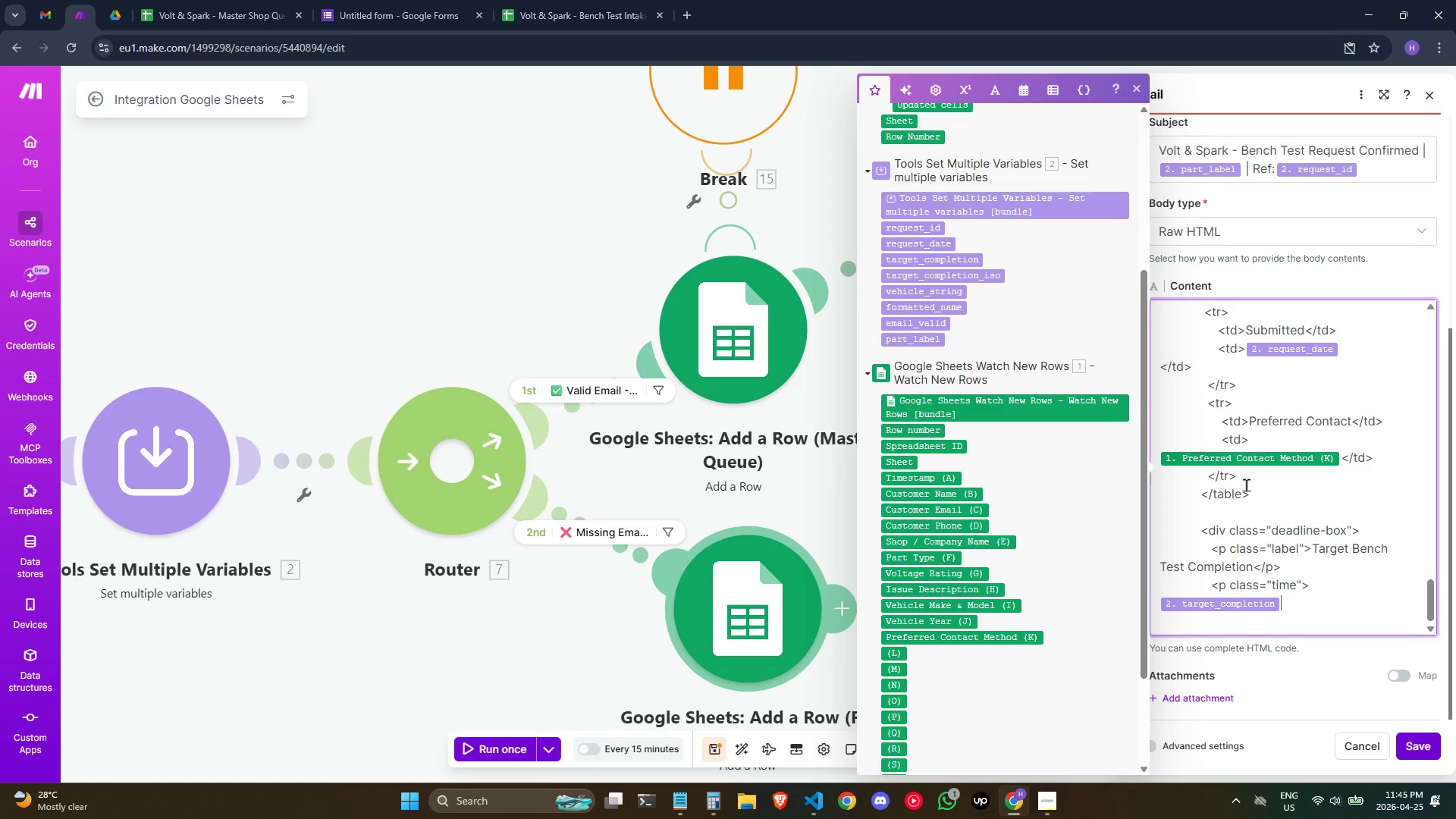 
key(Shift+Comma)
 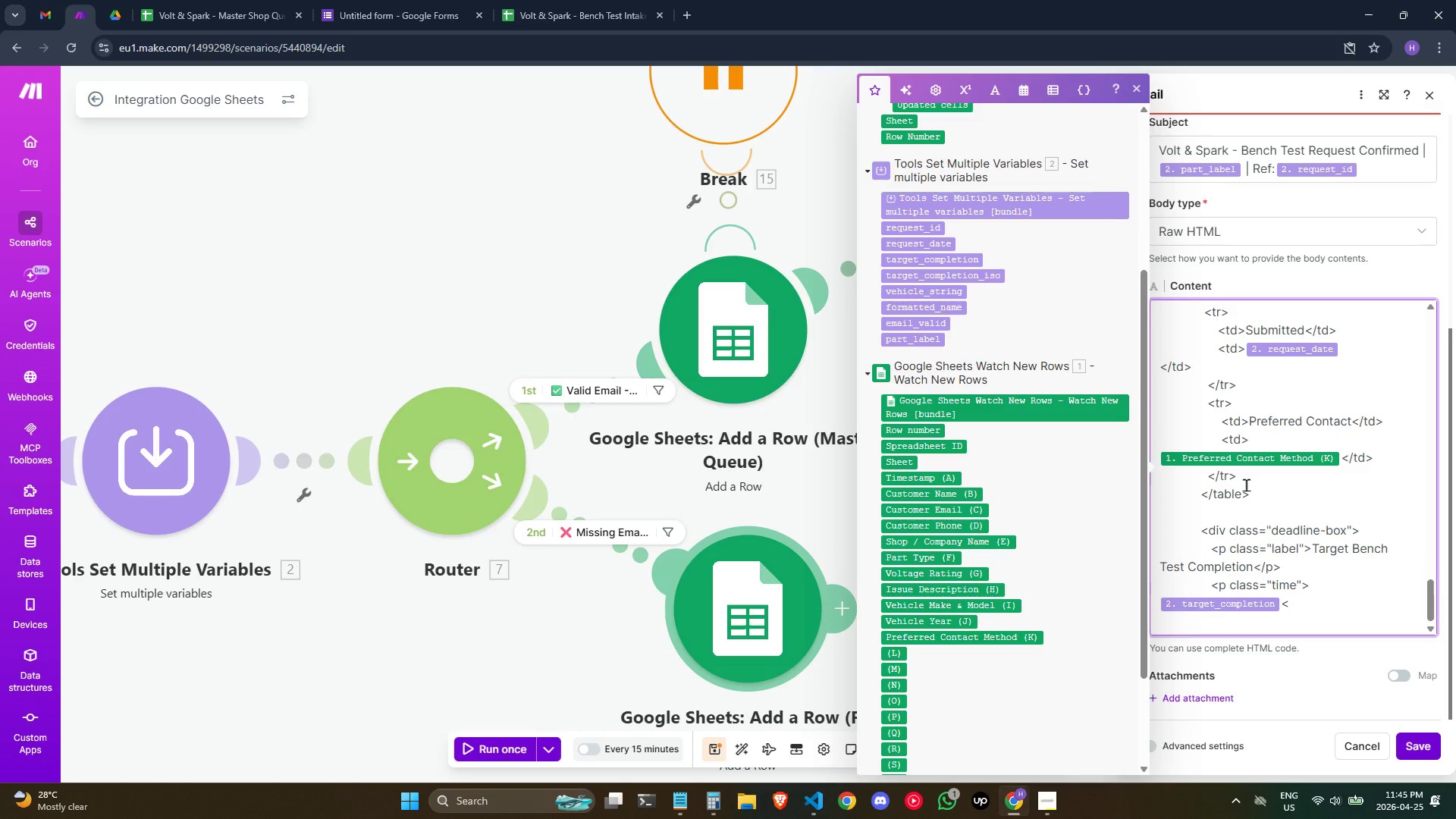 
key(Slash)
 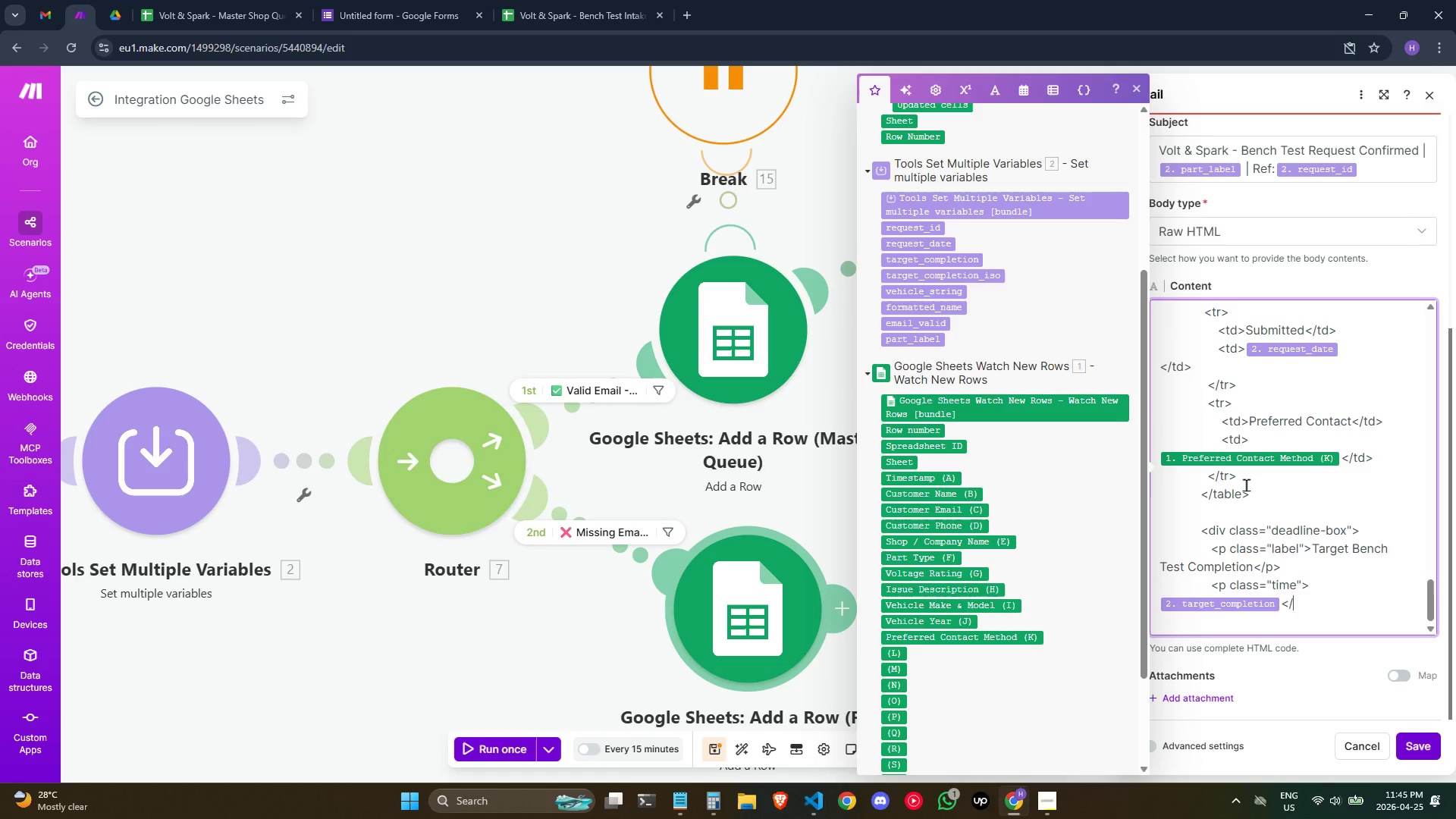 
key(Backspace)
 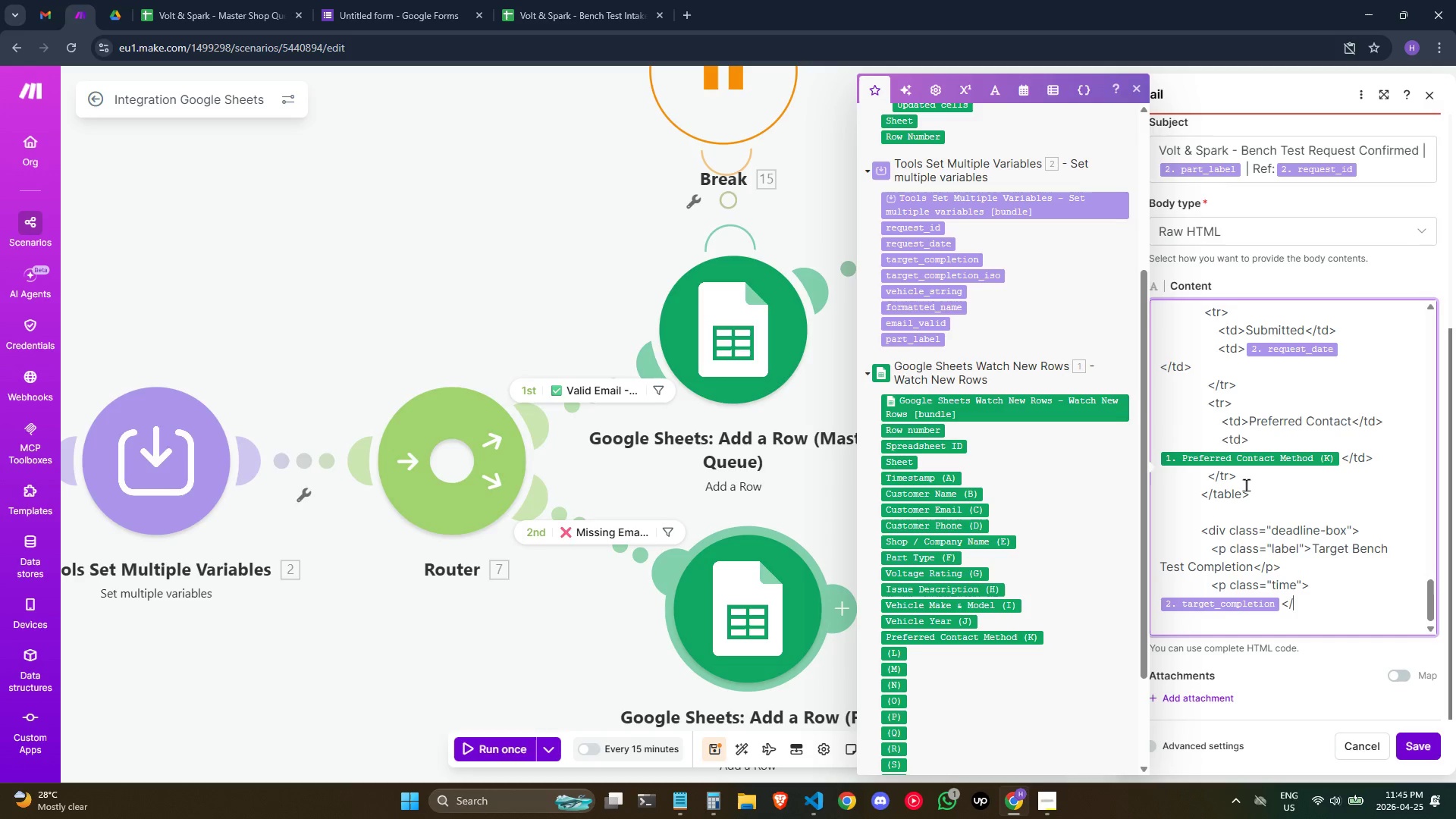 
key(P)
 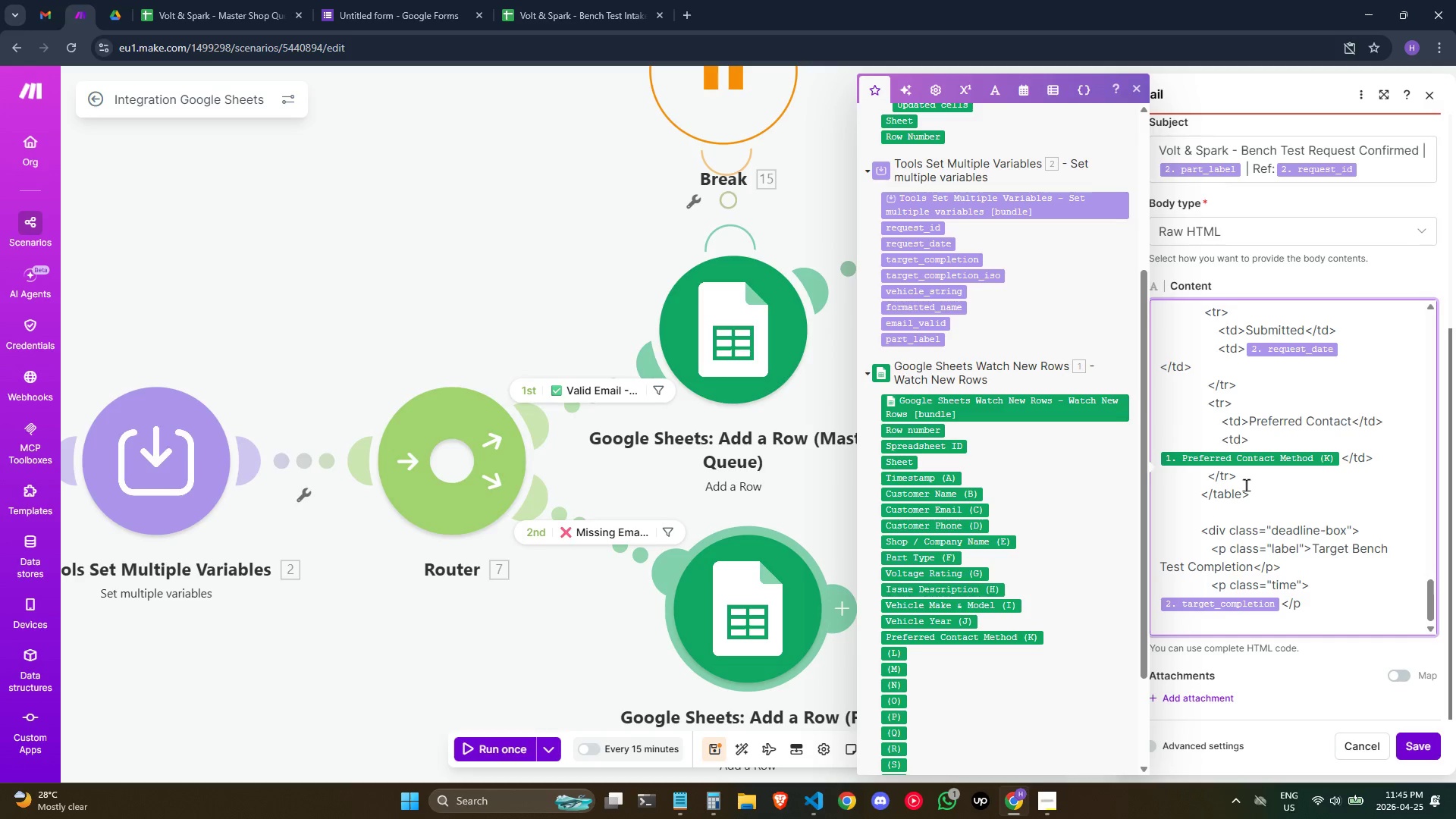 
key(Shift+Period)
 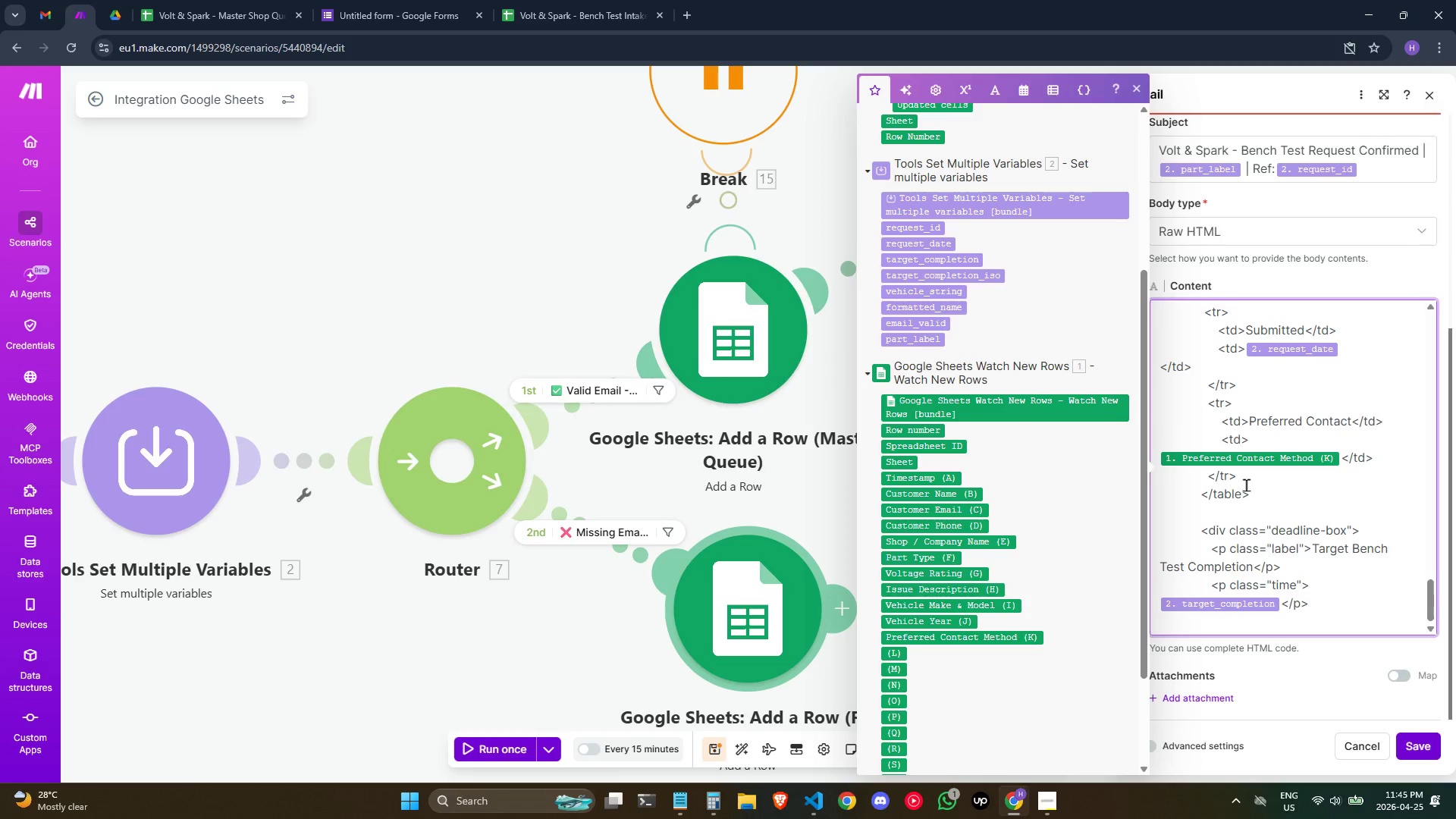 
key(Enter)
 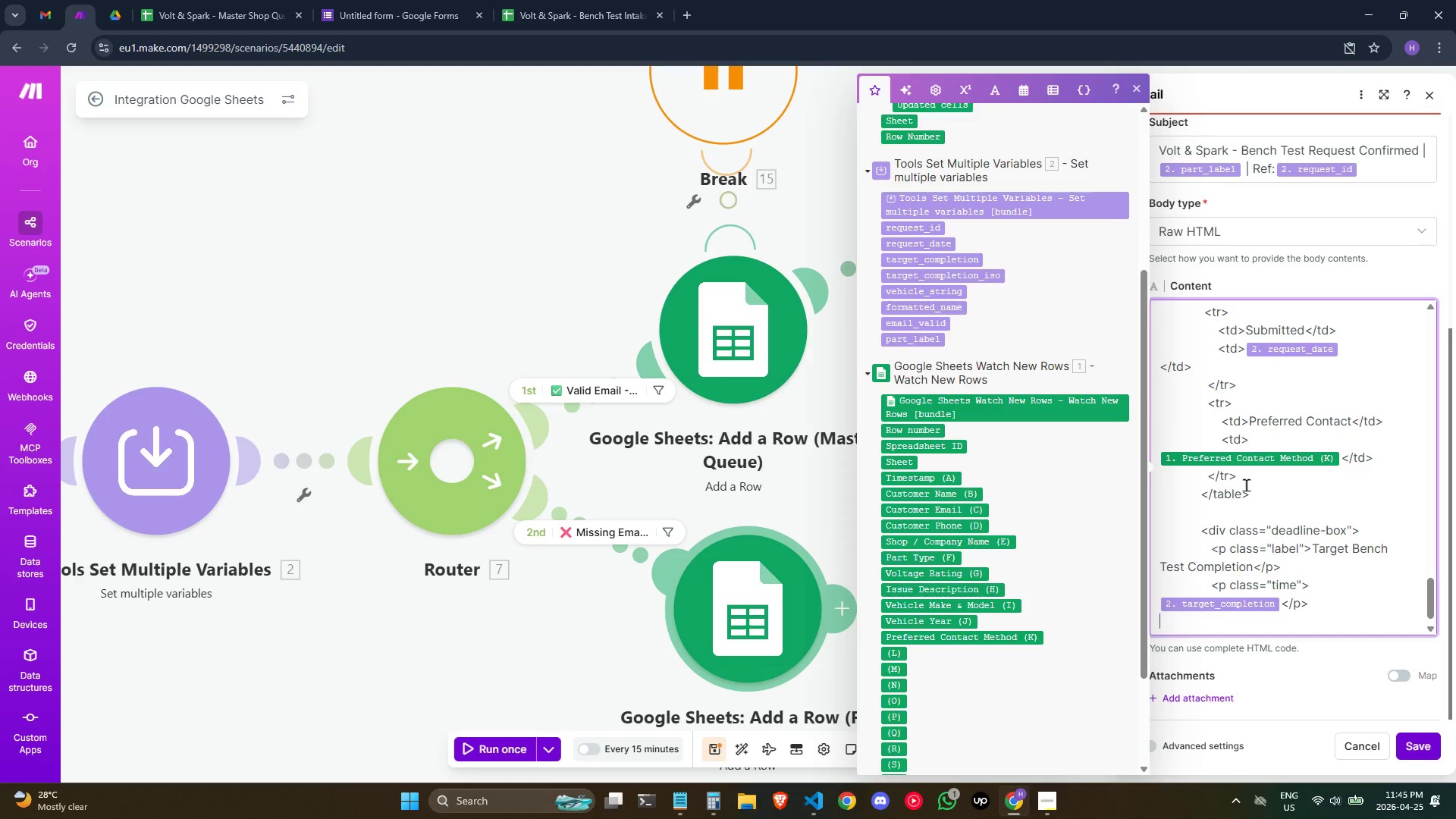 
hold_key(key=Space, duration=0.94)
 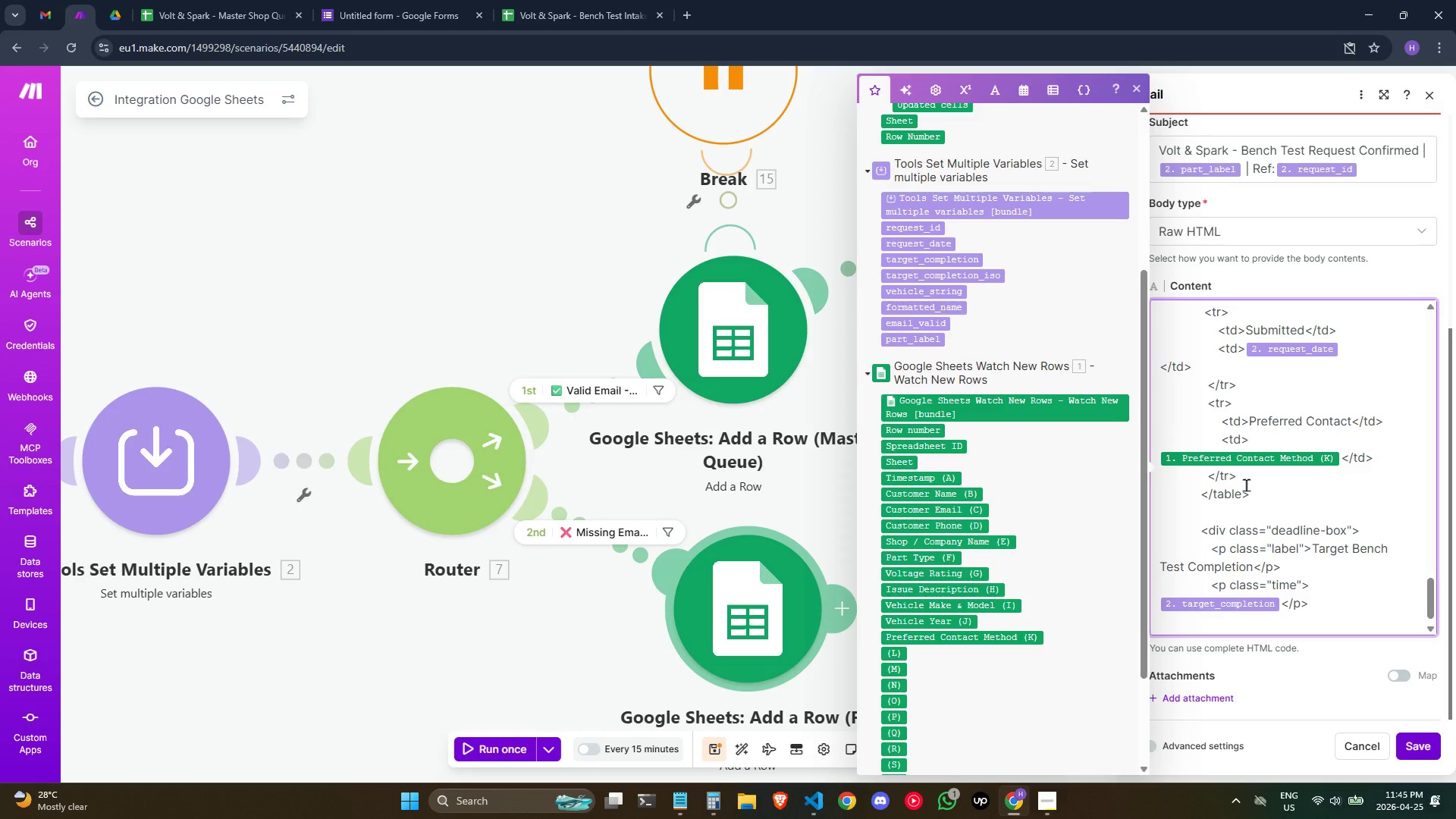 
key(Space)
 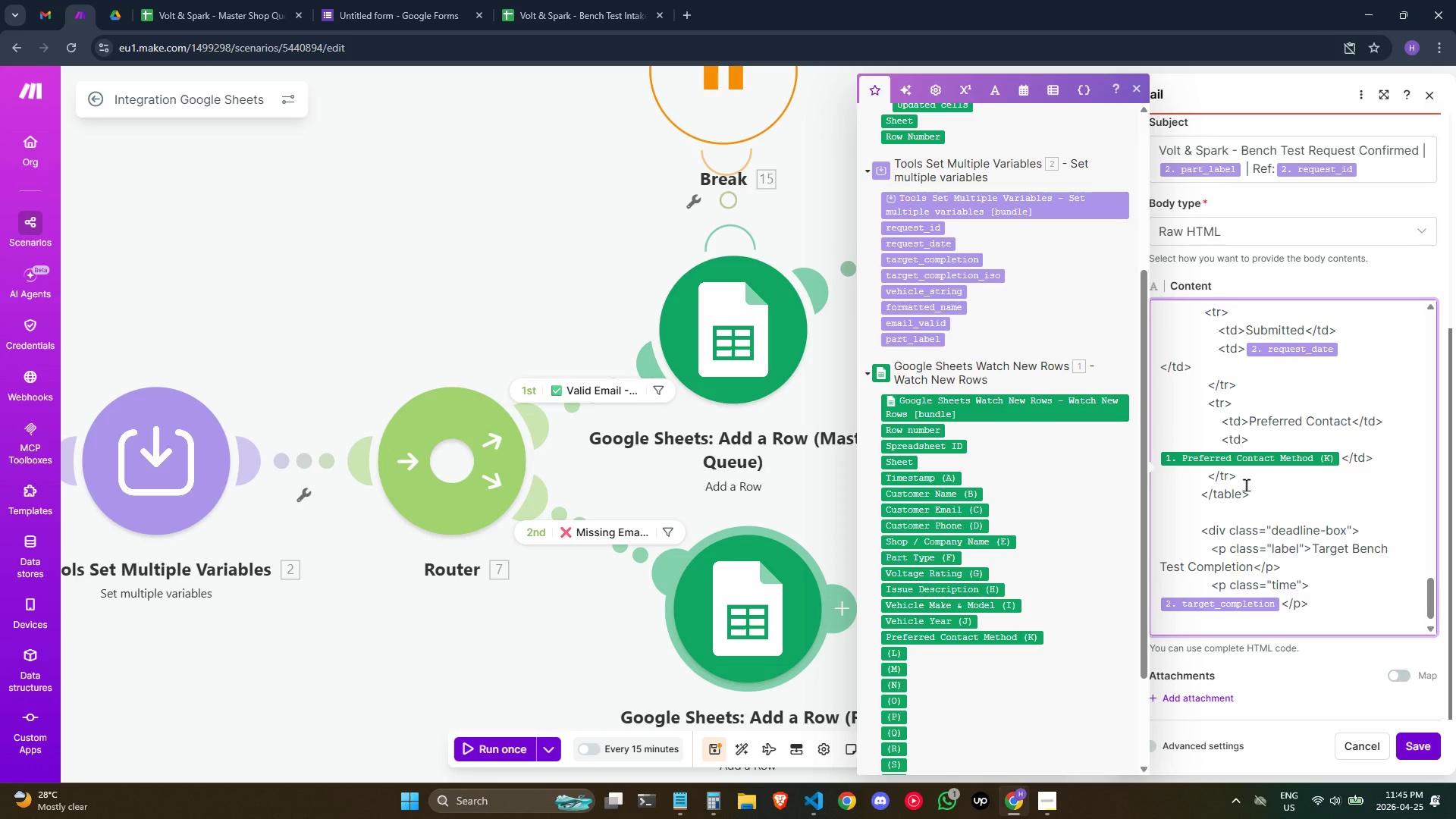 
key(Shift+Comma)
 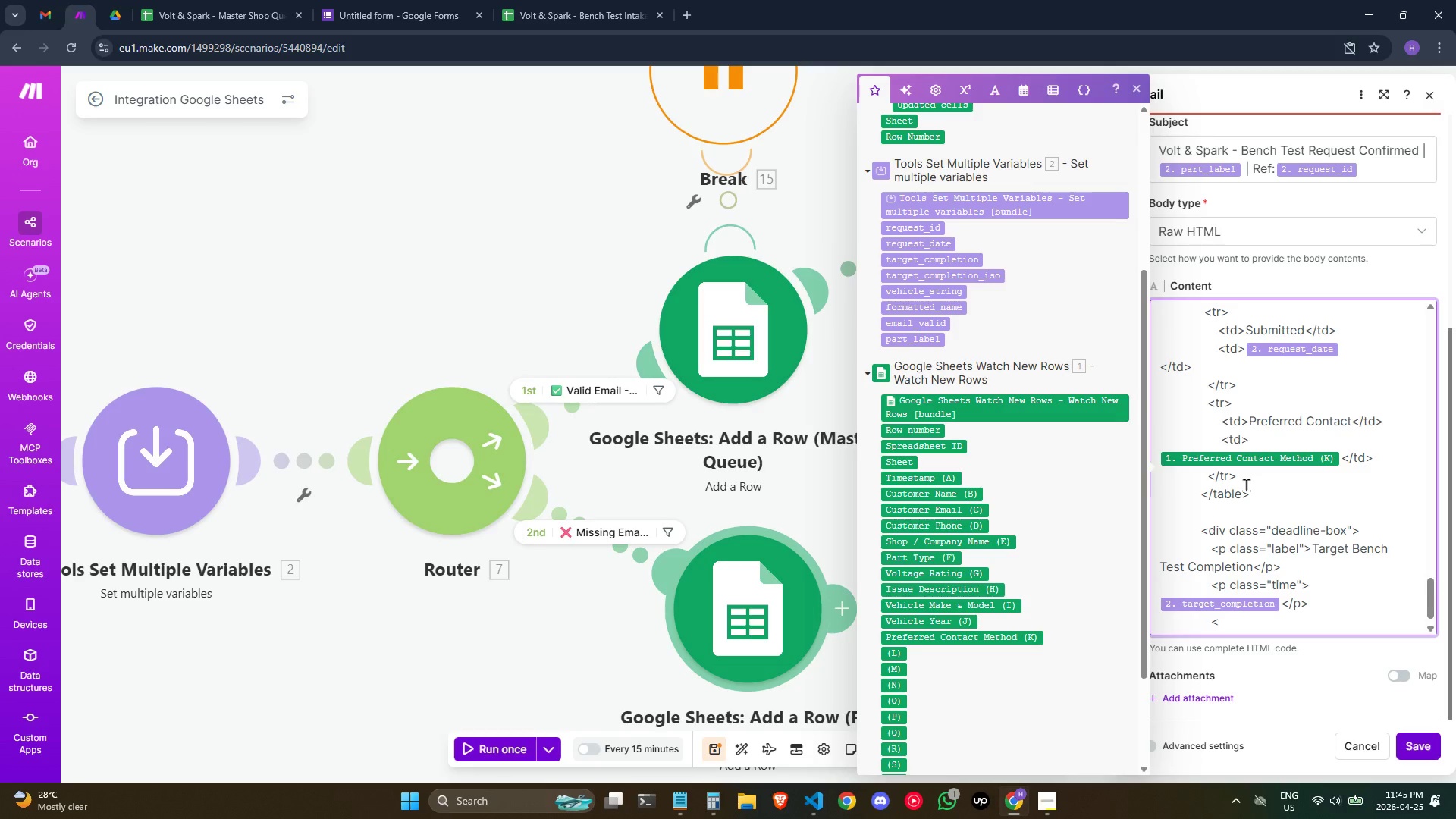 
wait(9.89)
 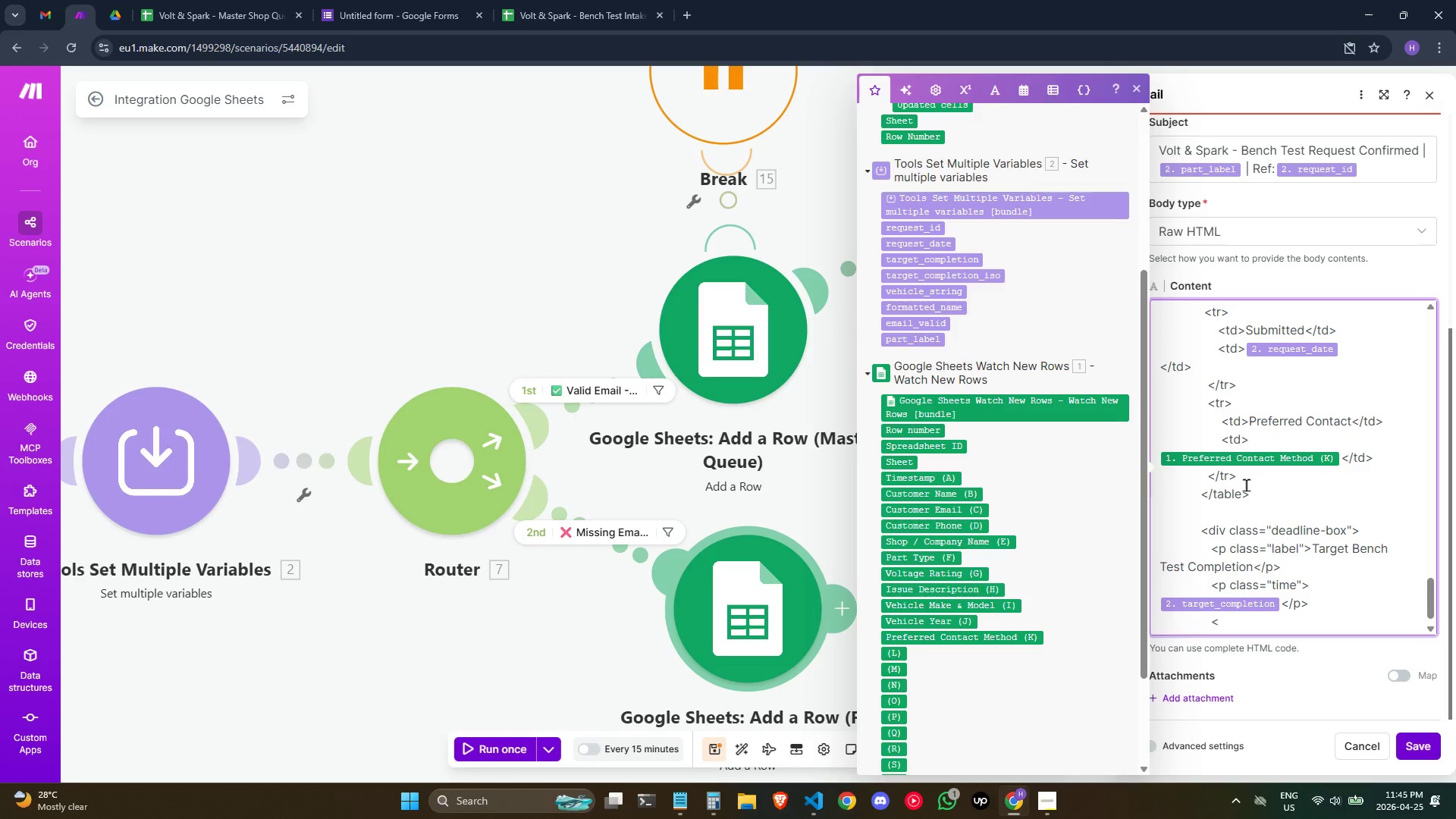 
type(p style="margin)
 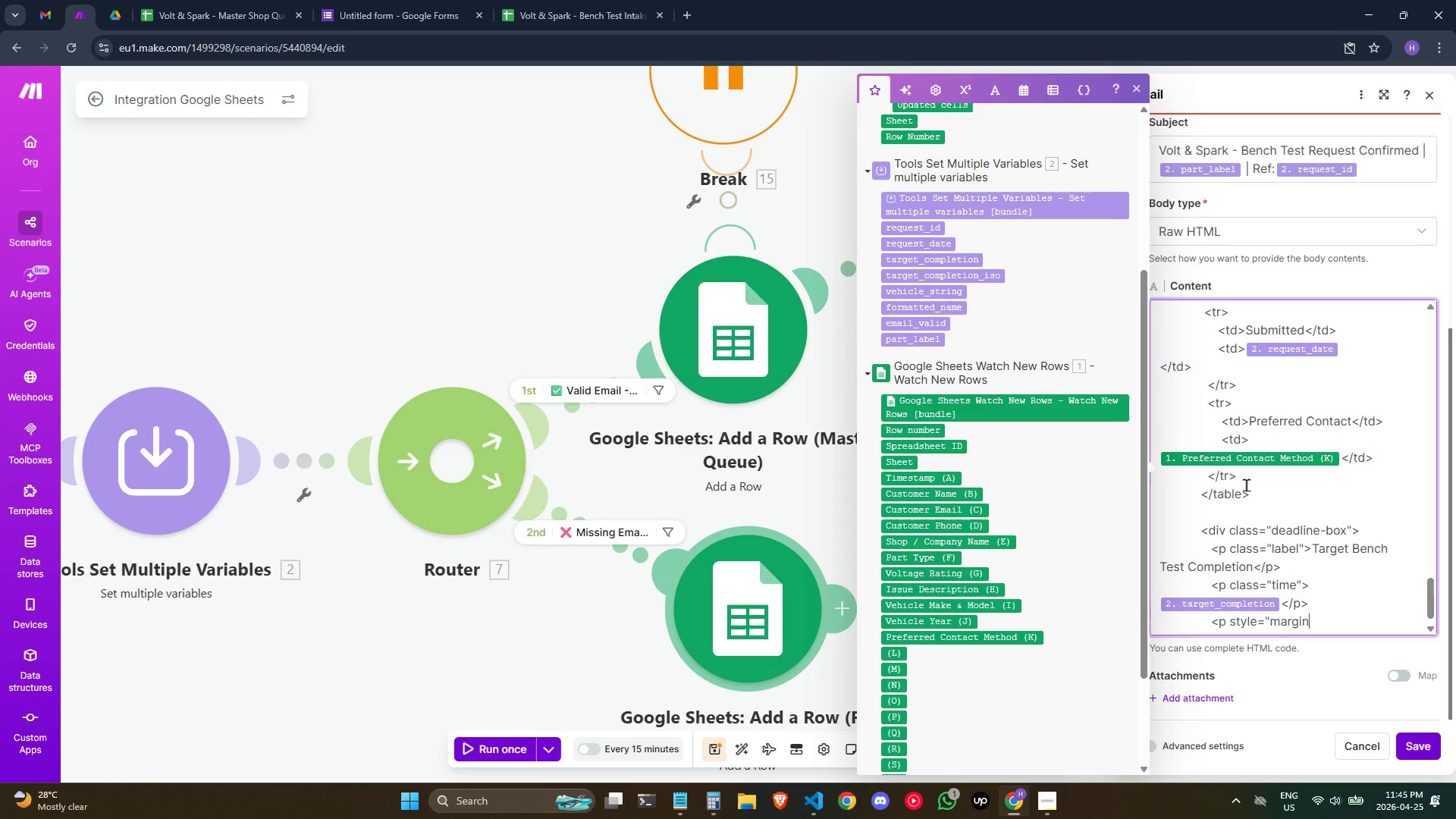 
type(-top )
key(Backspace)
type(:8)
 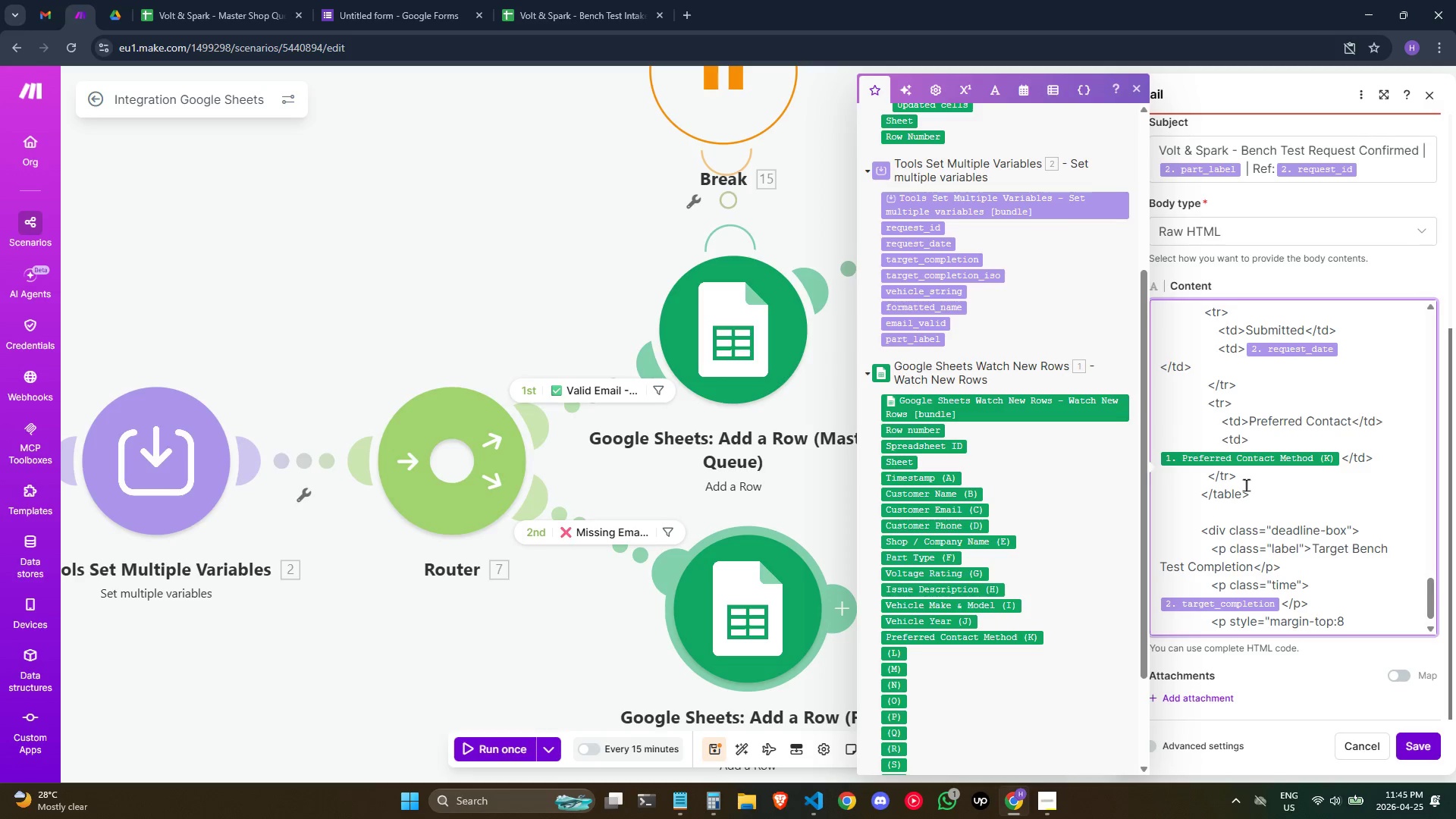 
wait(25.06)
 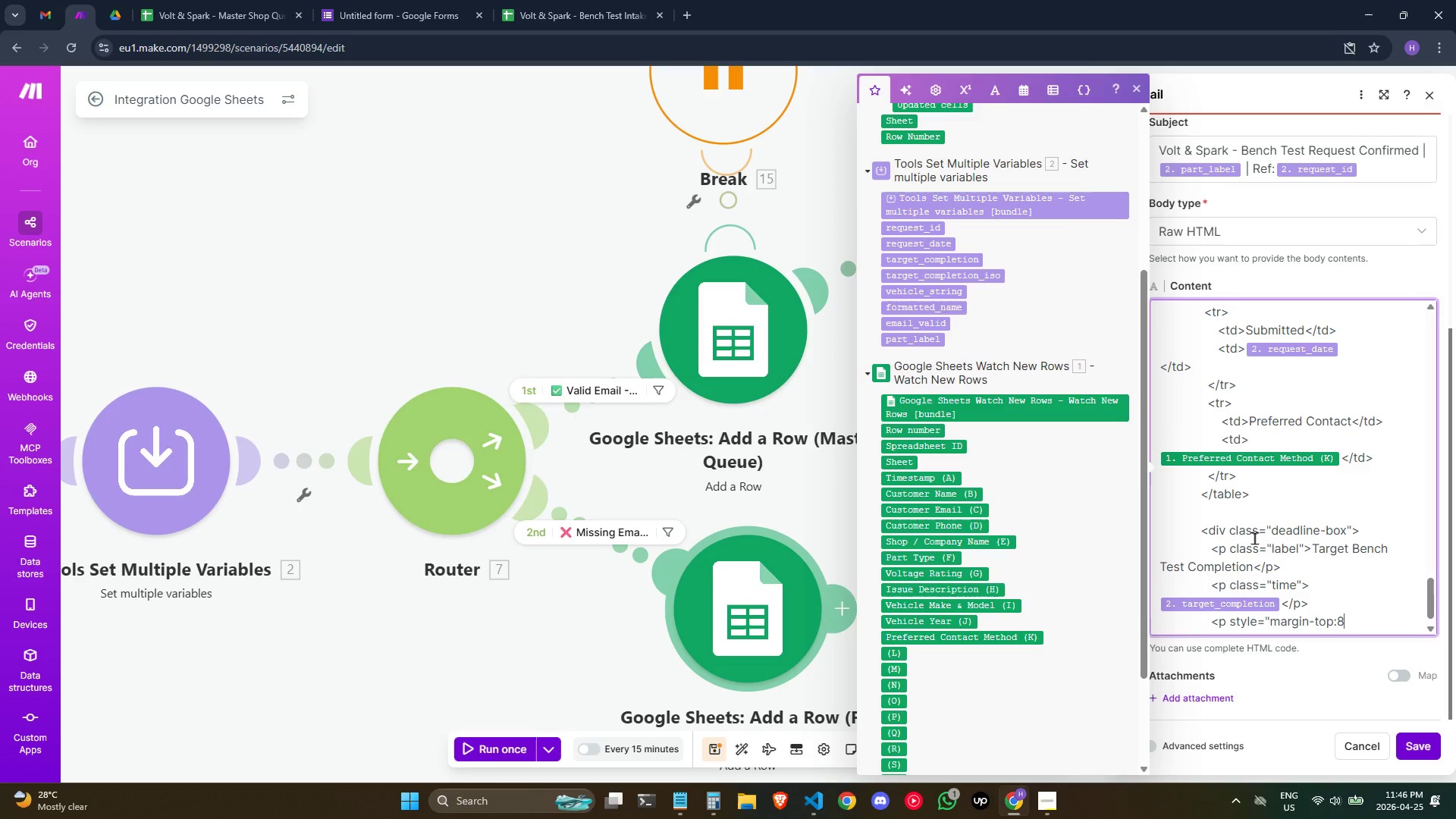 
type(px)
 